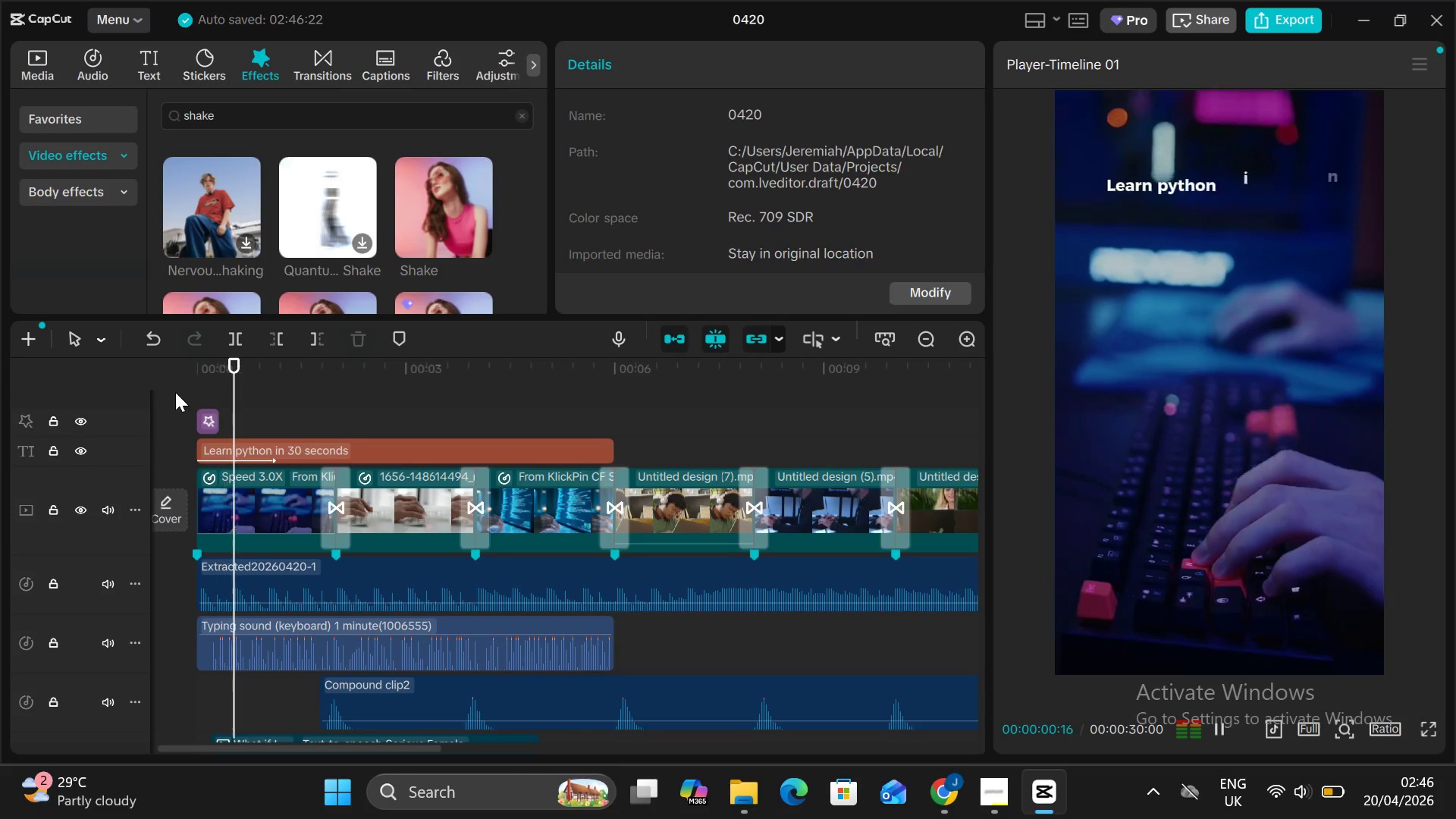 
key(Alt+AltLeft)
 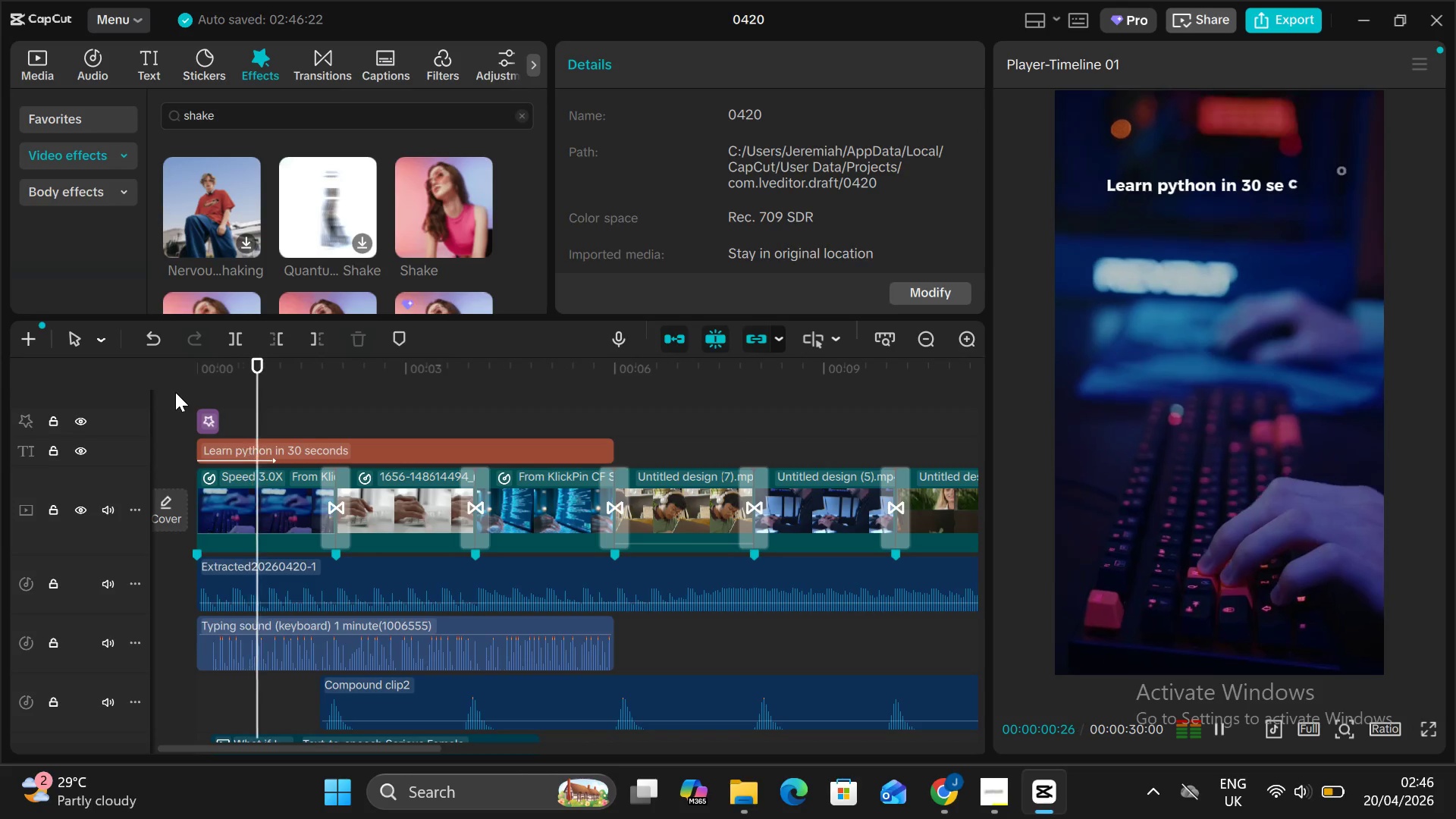 
key(Alt+V)
 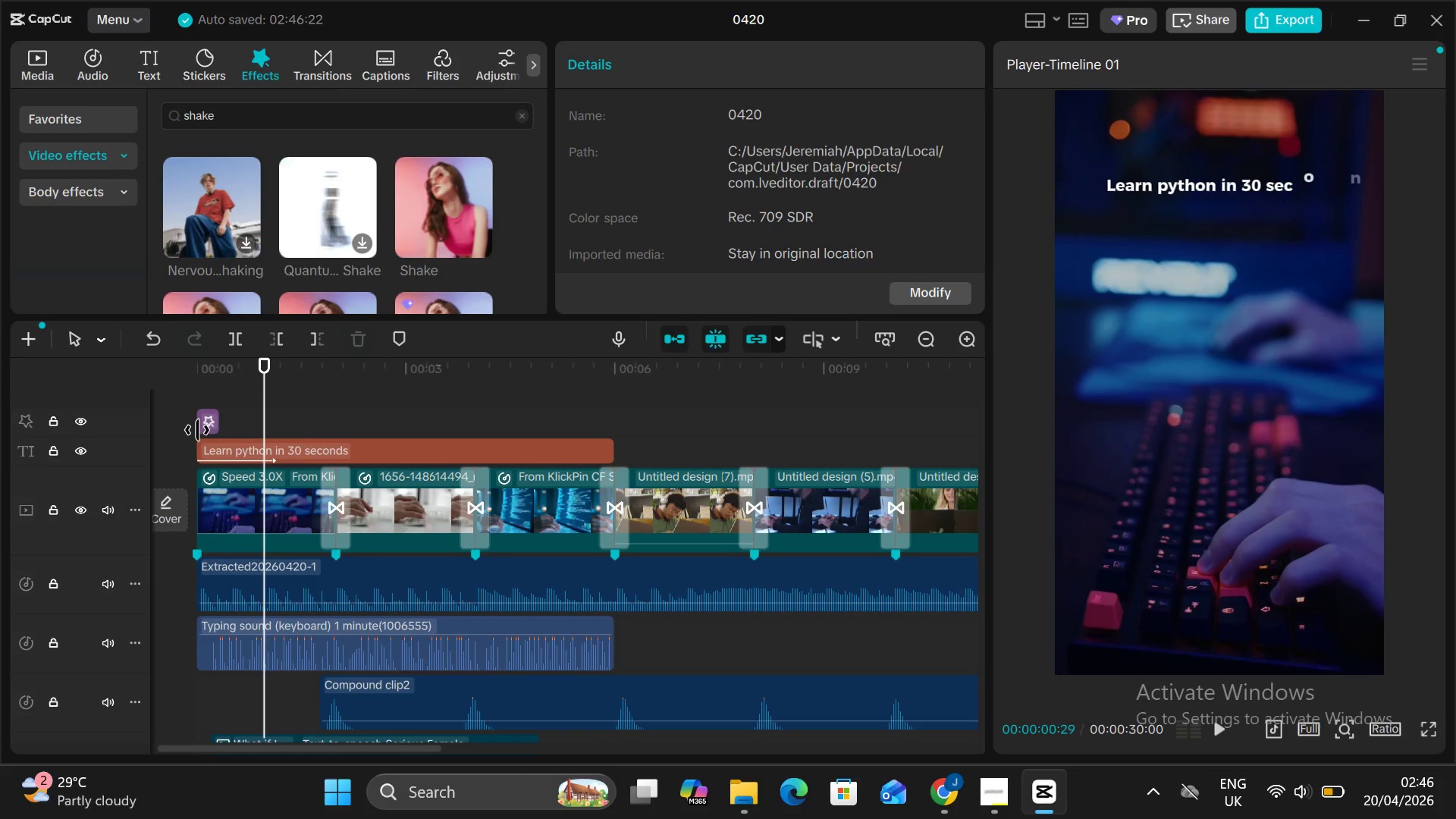 
left_click([206, 424])
 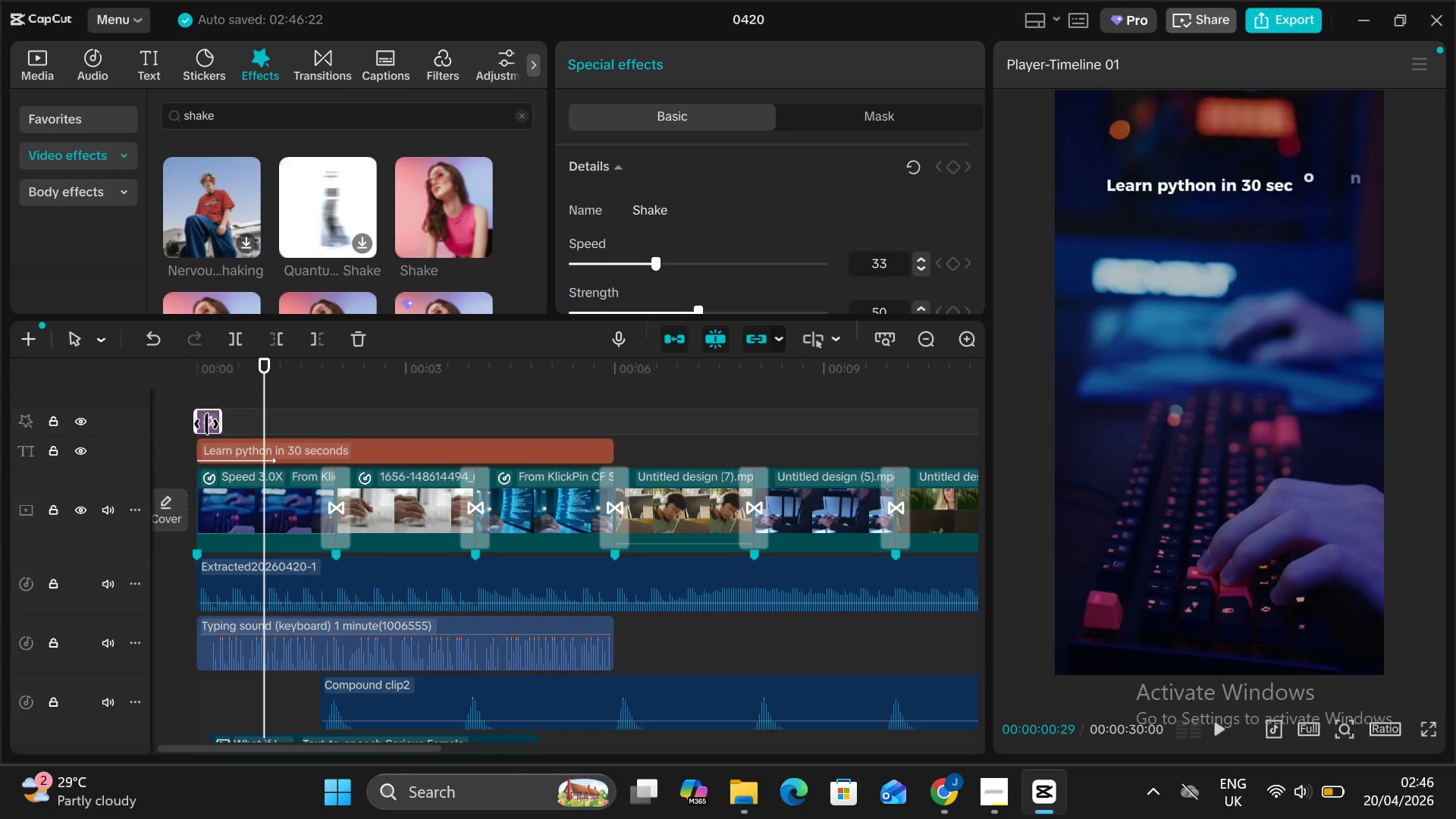 
key(Control+C)
 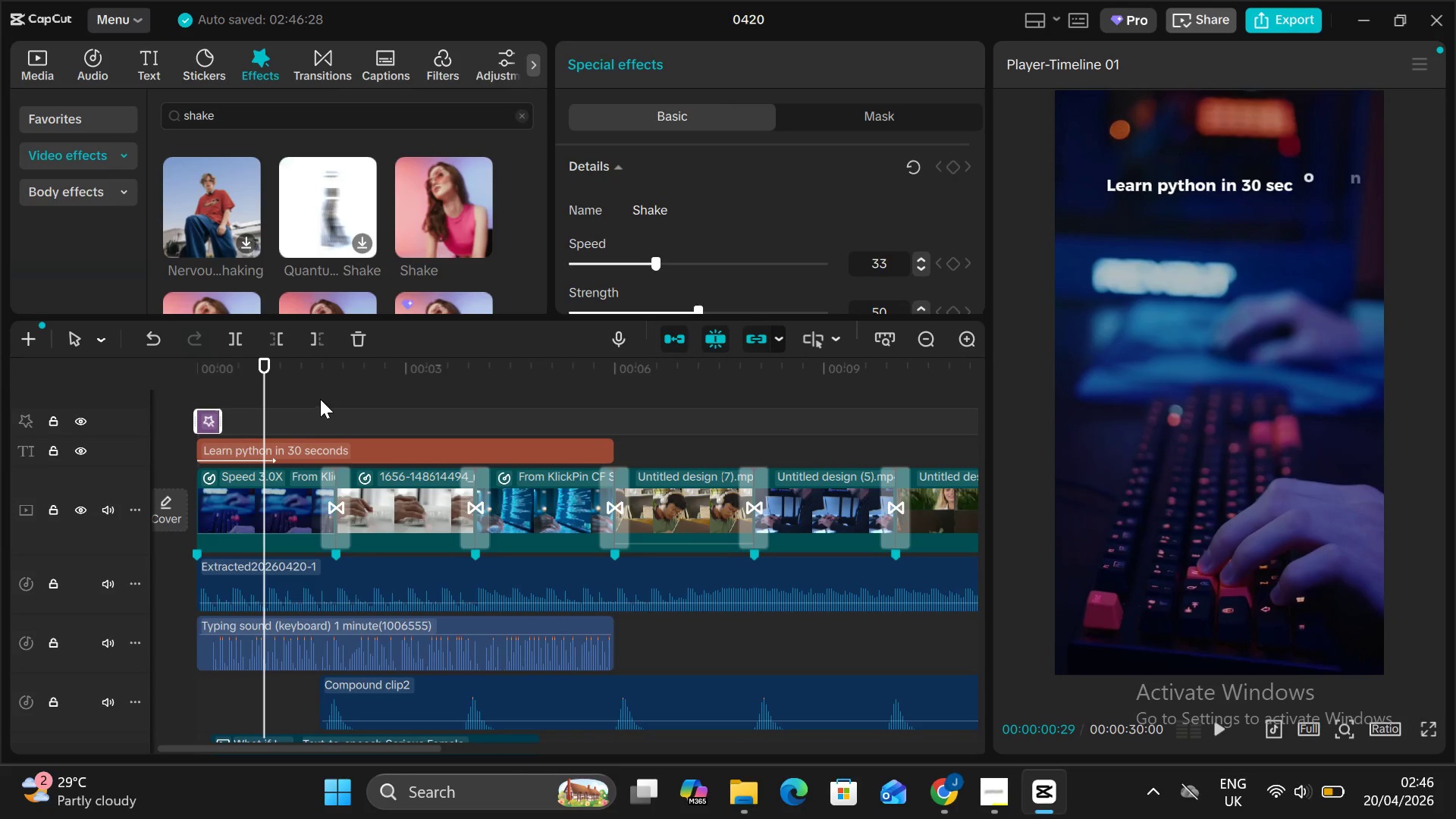 
left_click([326, 395])
 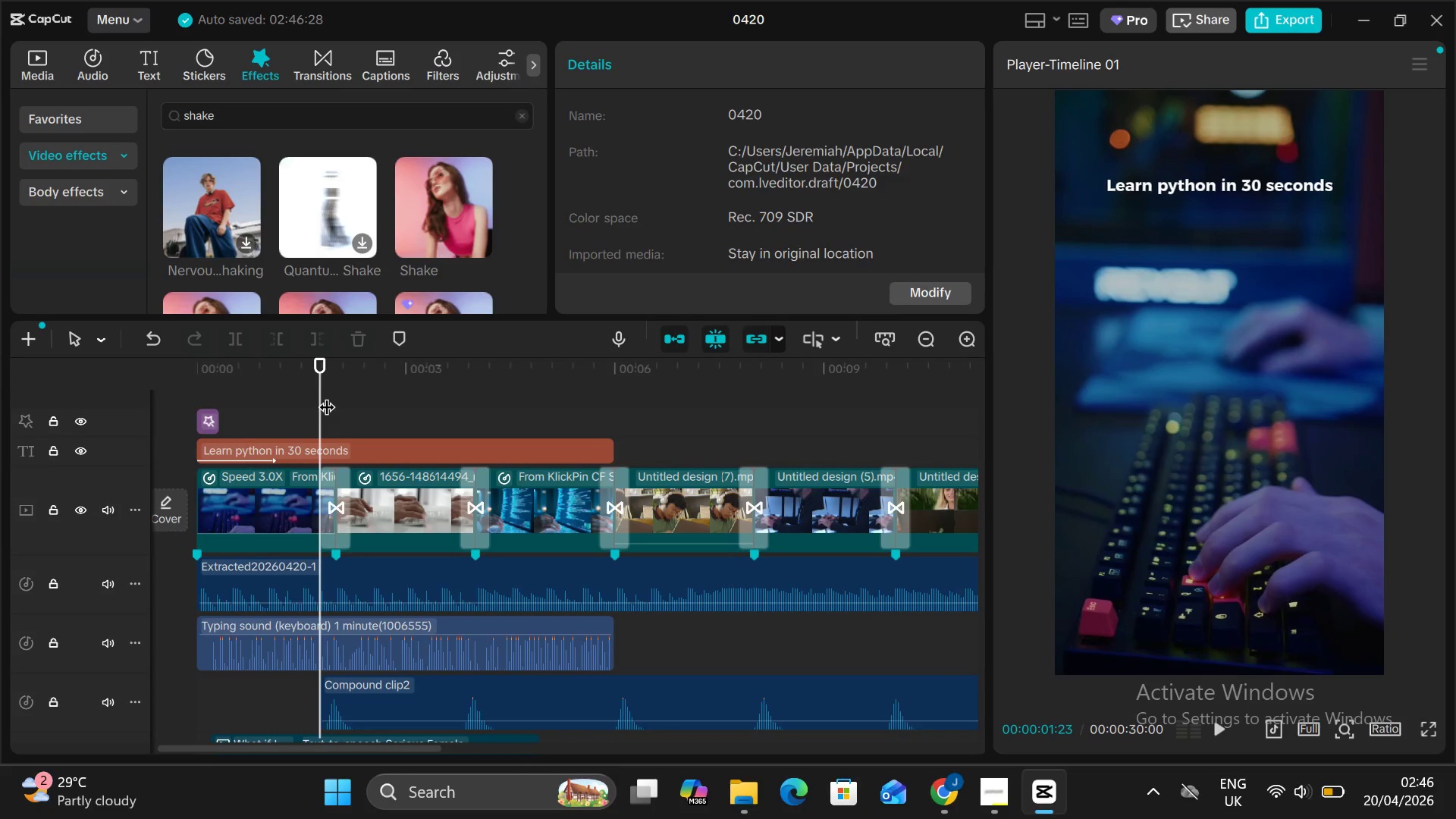 
left_click([326, 395])
 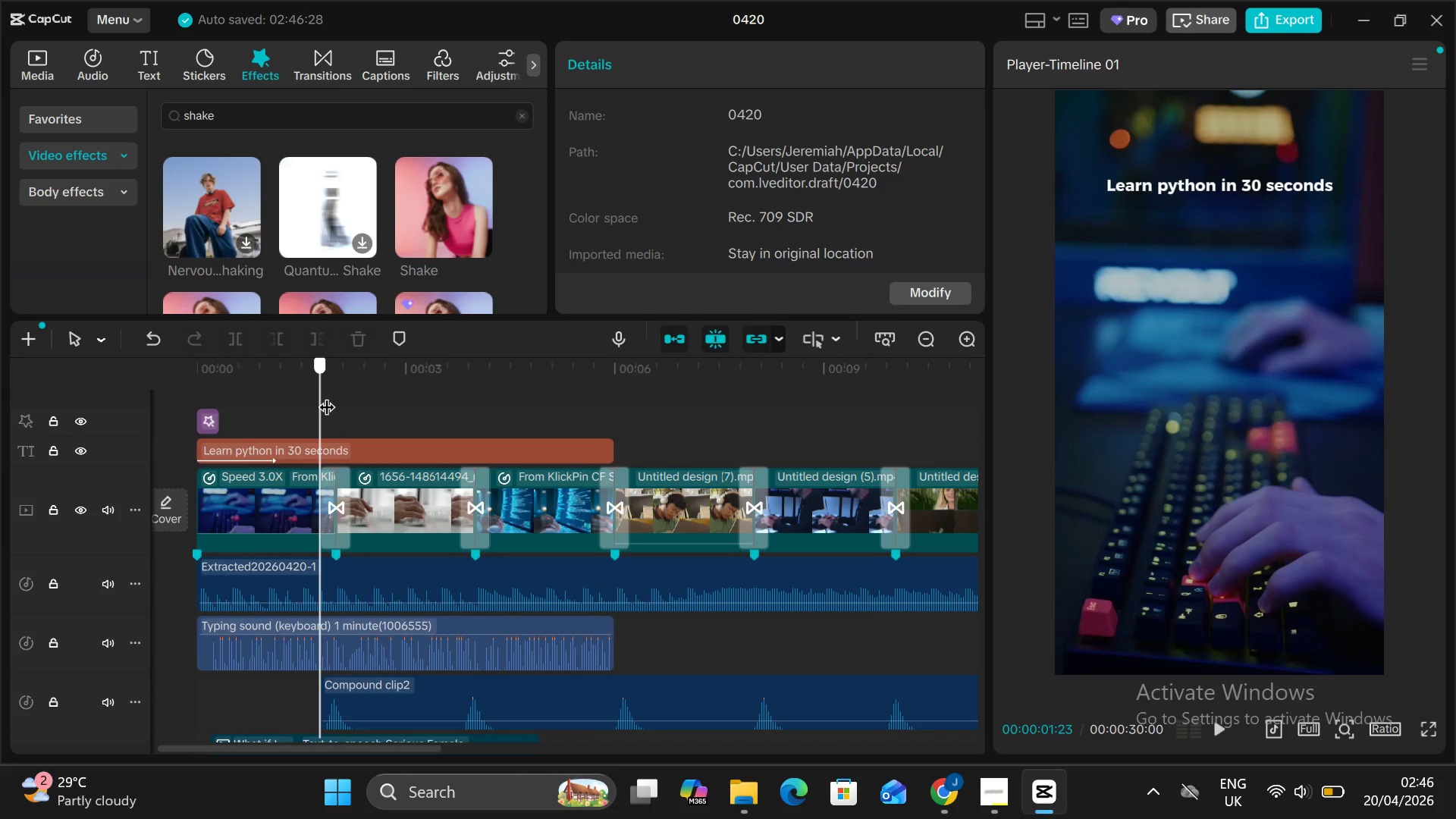 
left_click_drag(start_coordinate=[326, 395], to_coordinate=[332, 402])
 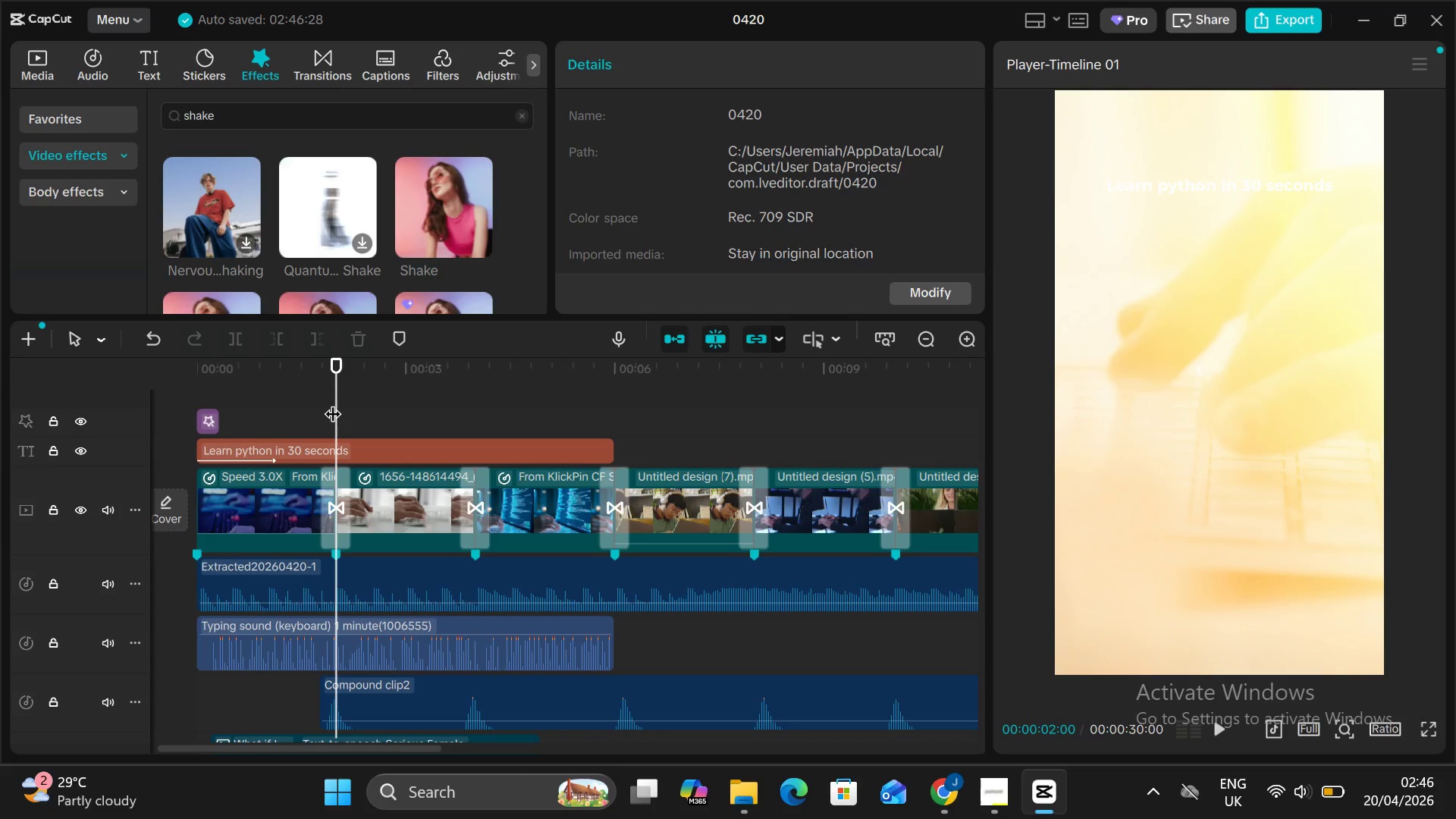 
key(Control+V)
 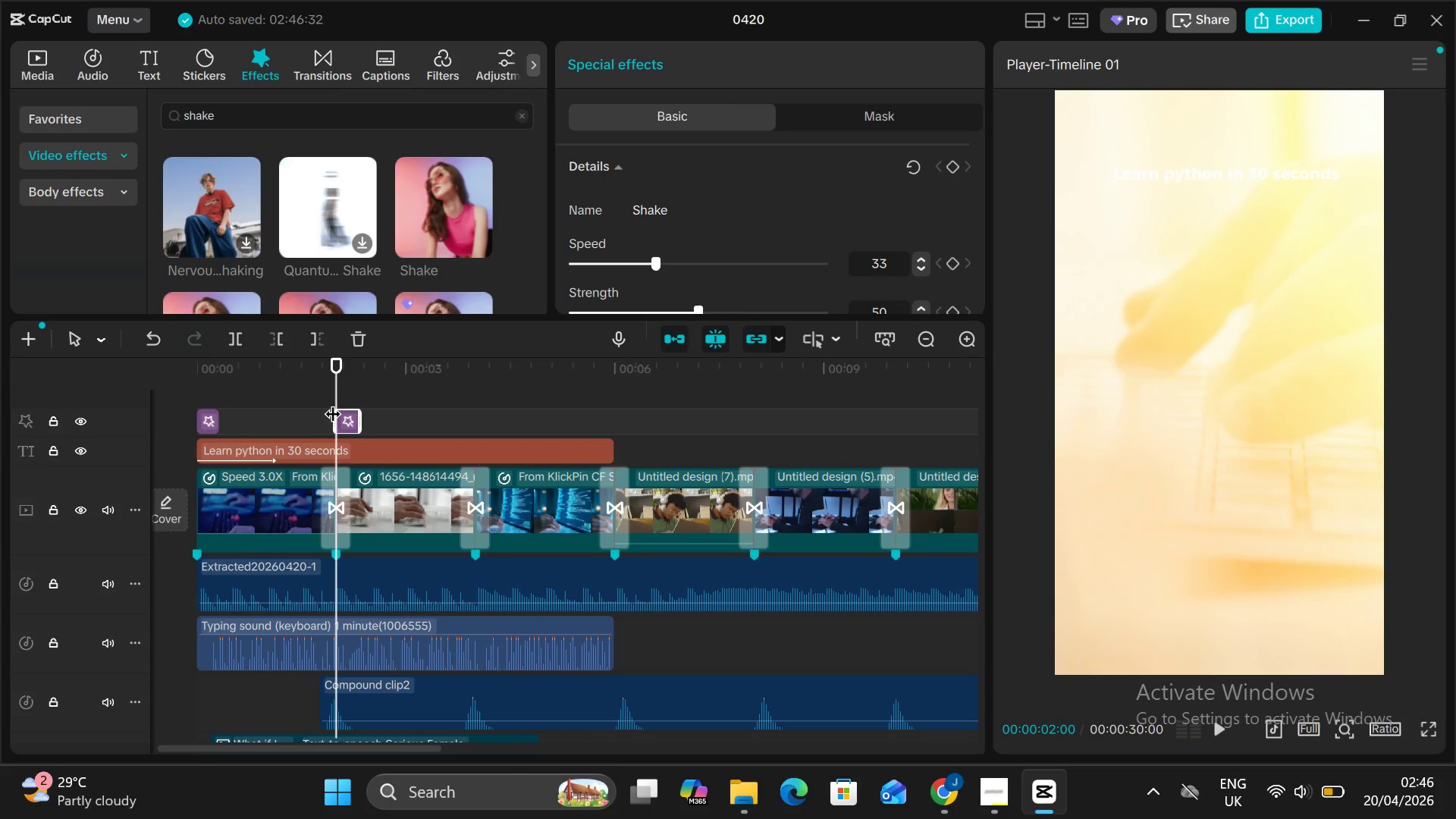 
key(Alt+AltLeft)
 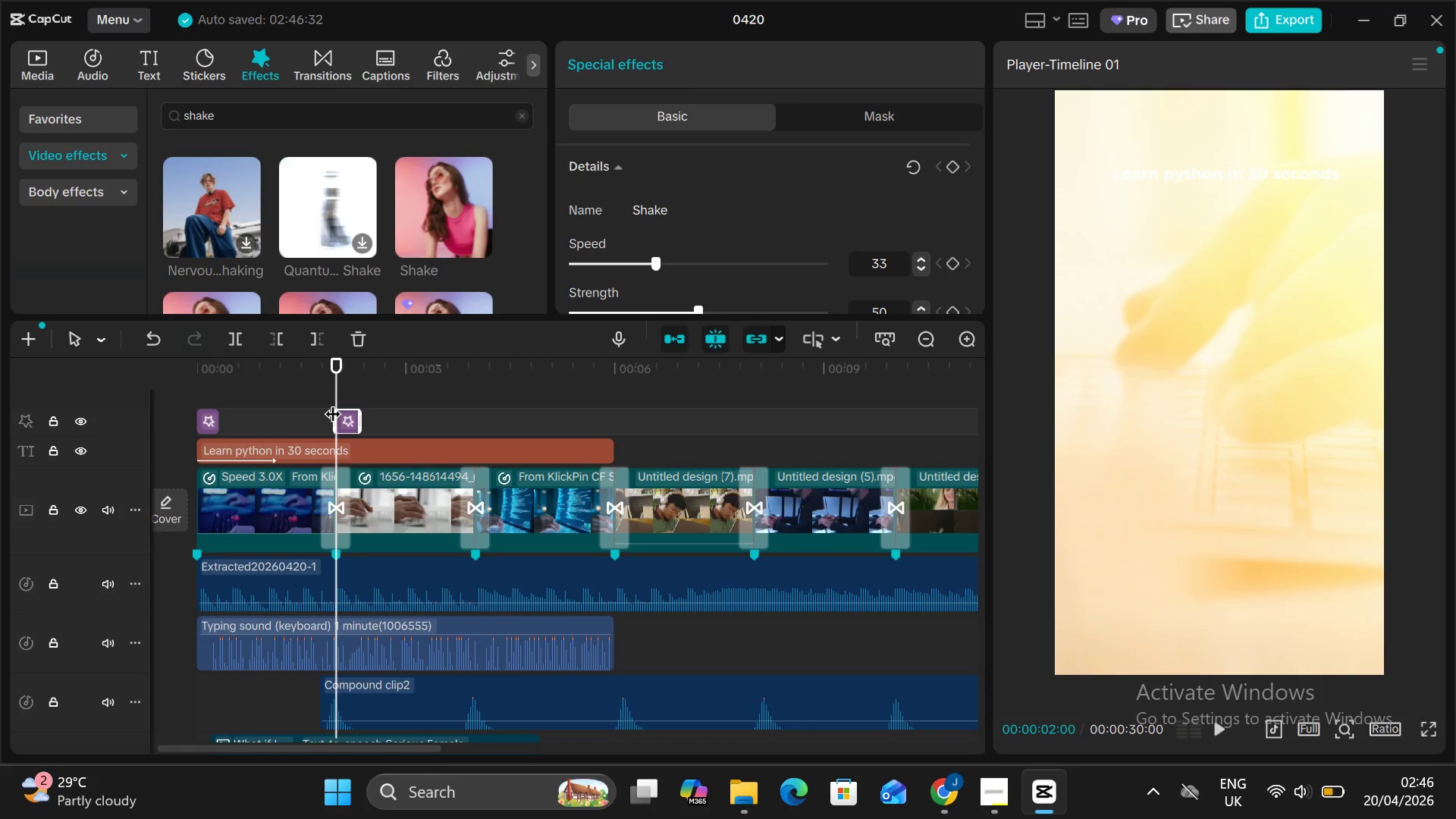 
key(Alt+V)
 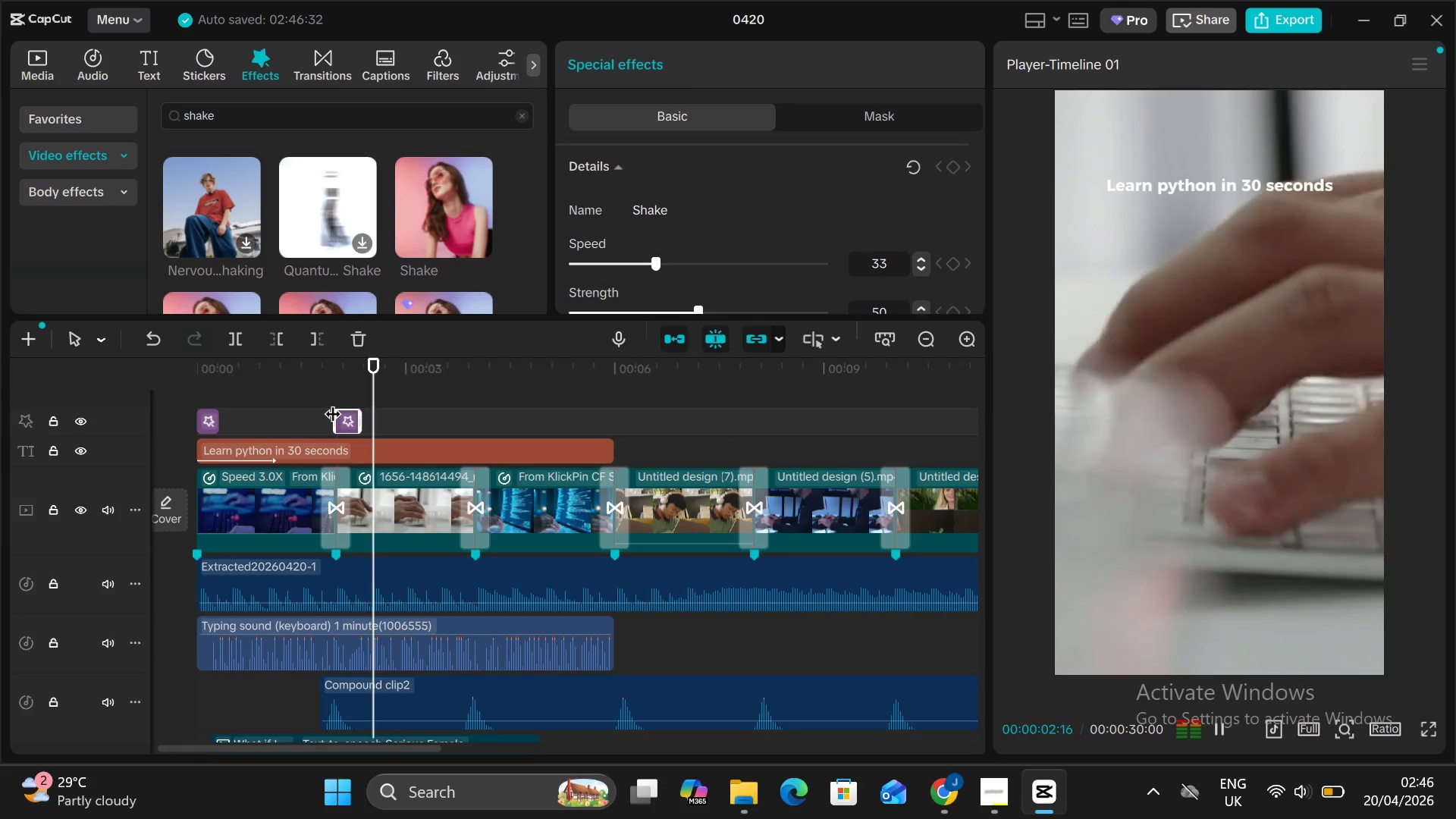 
key(Alt+V)
 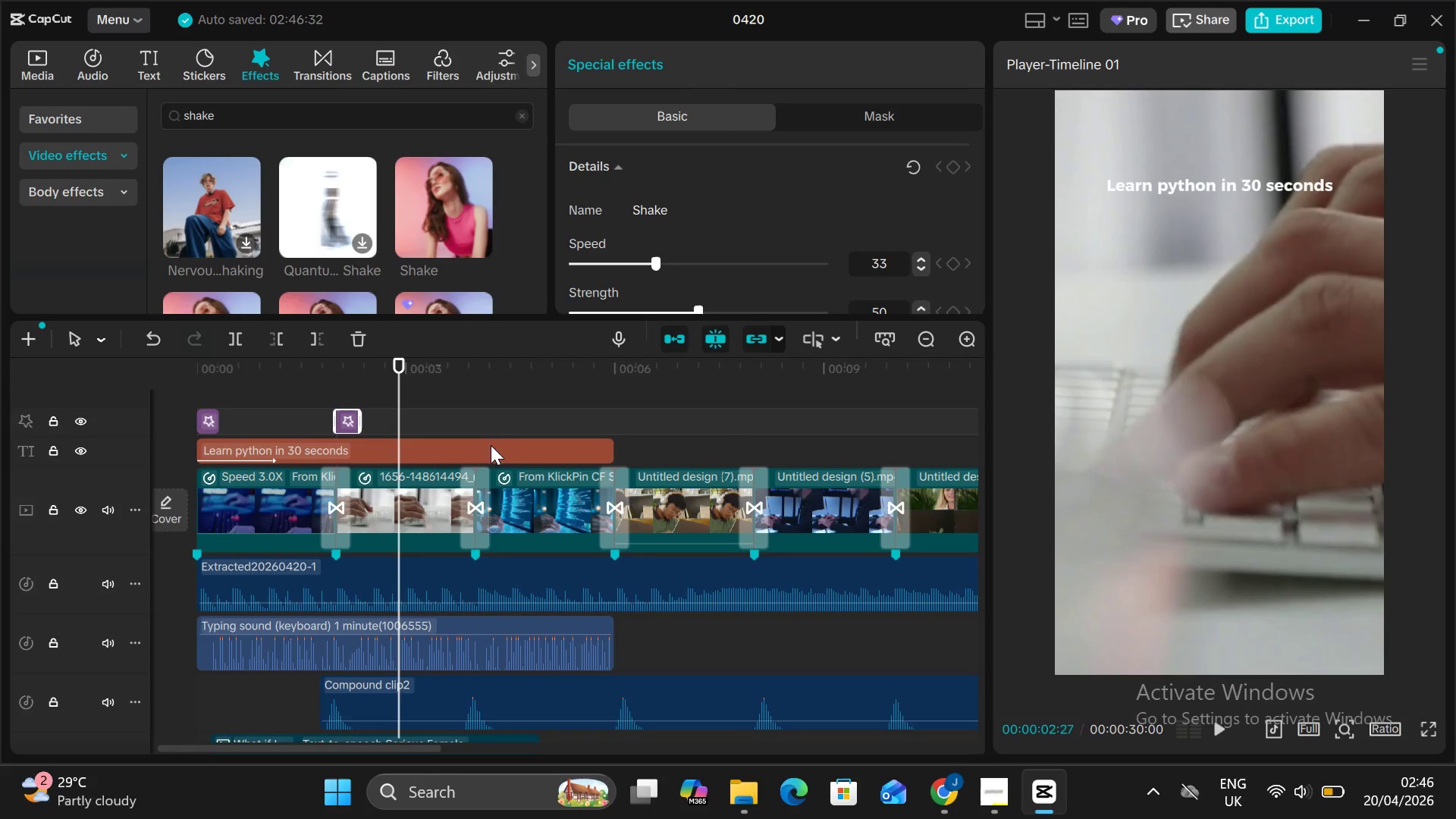 
left_click([469, 423])
 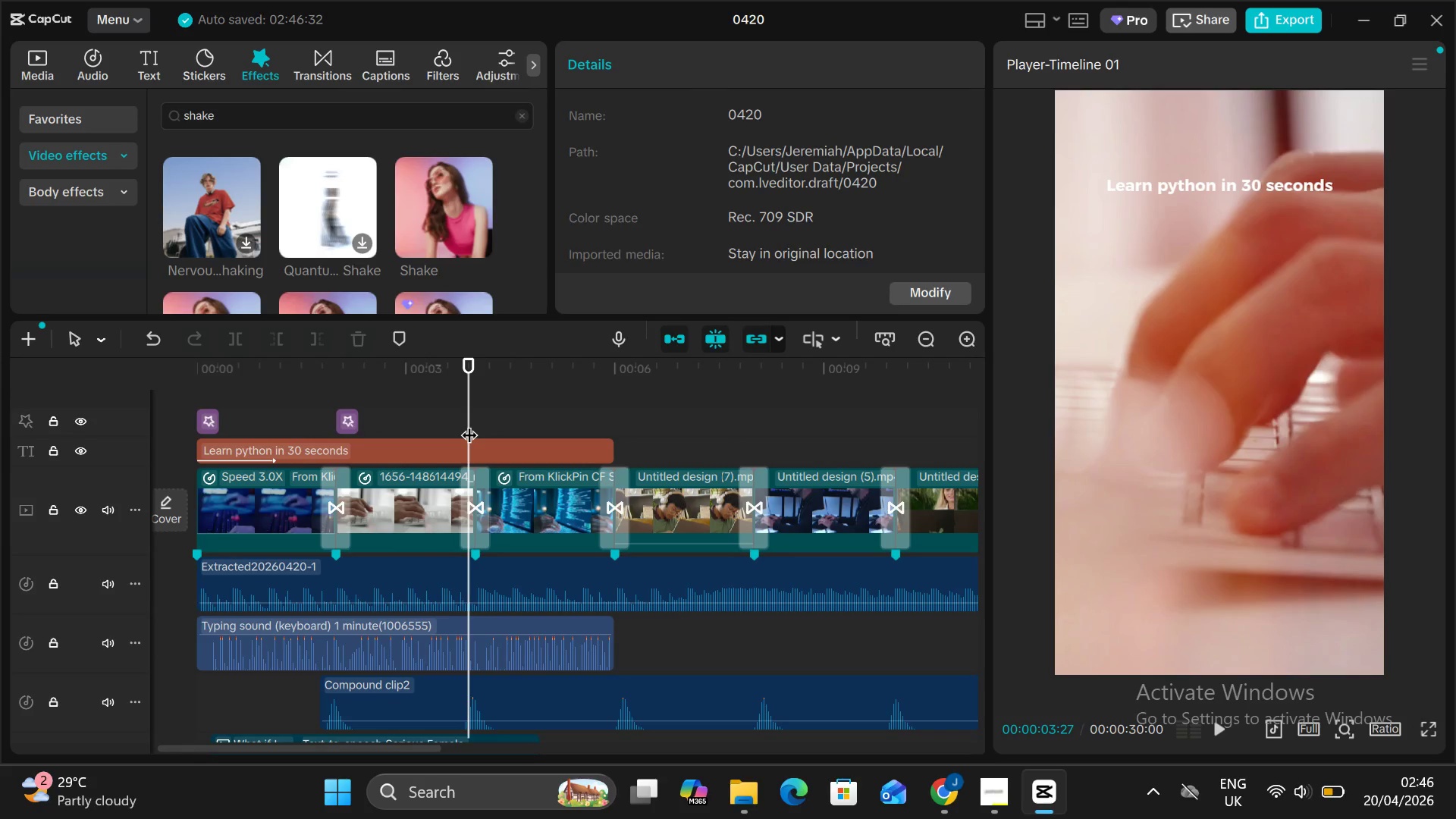 
left_click([469, 423])
 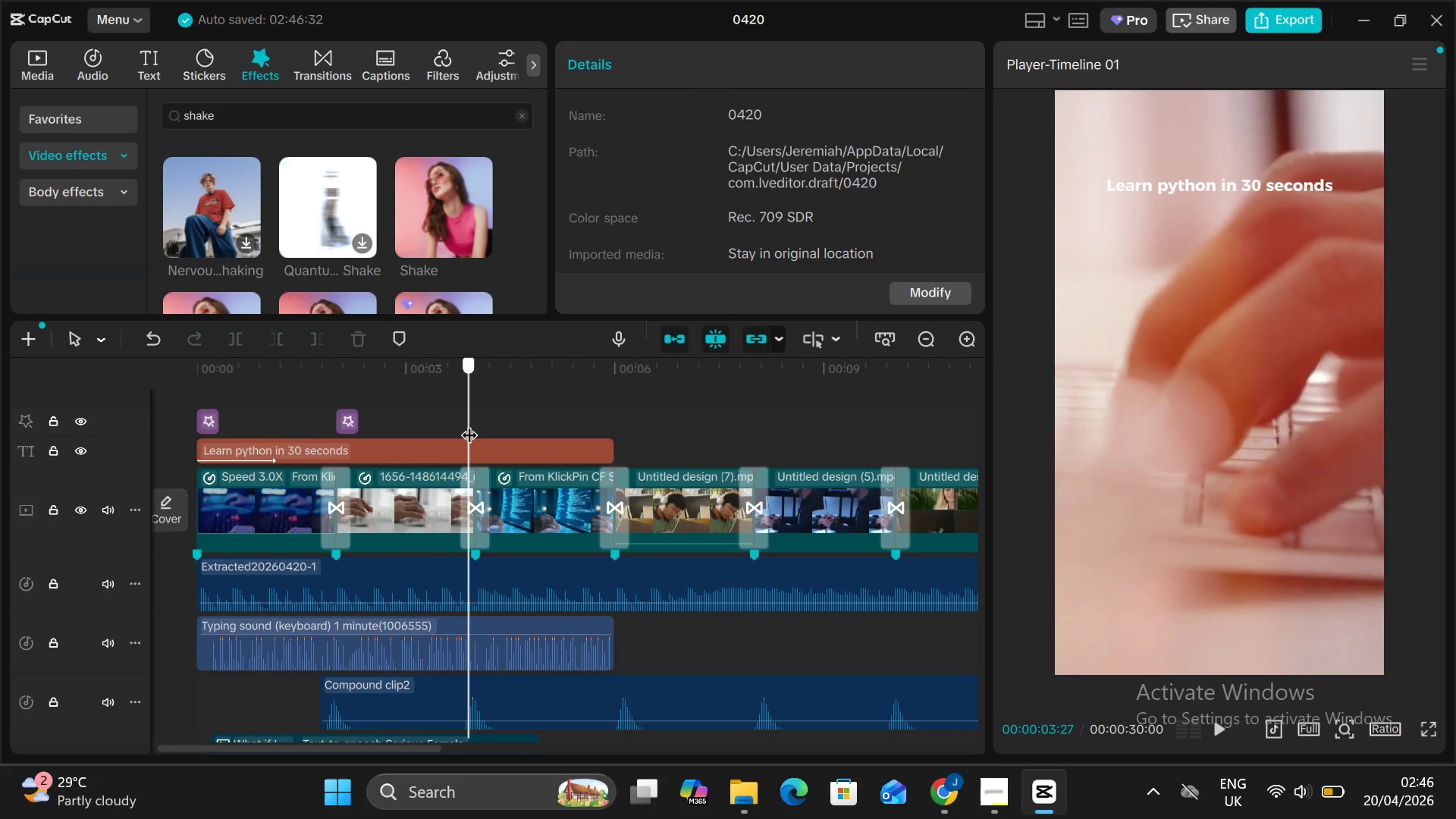 
left_click_drag(start_coordinate=[469, 423], to_coordinate=[475, 428])
 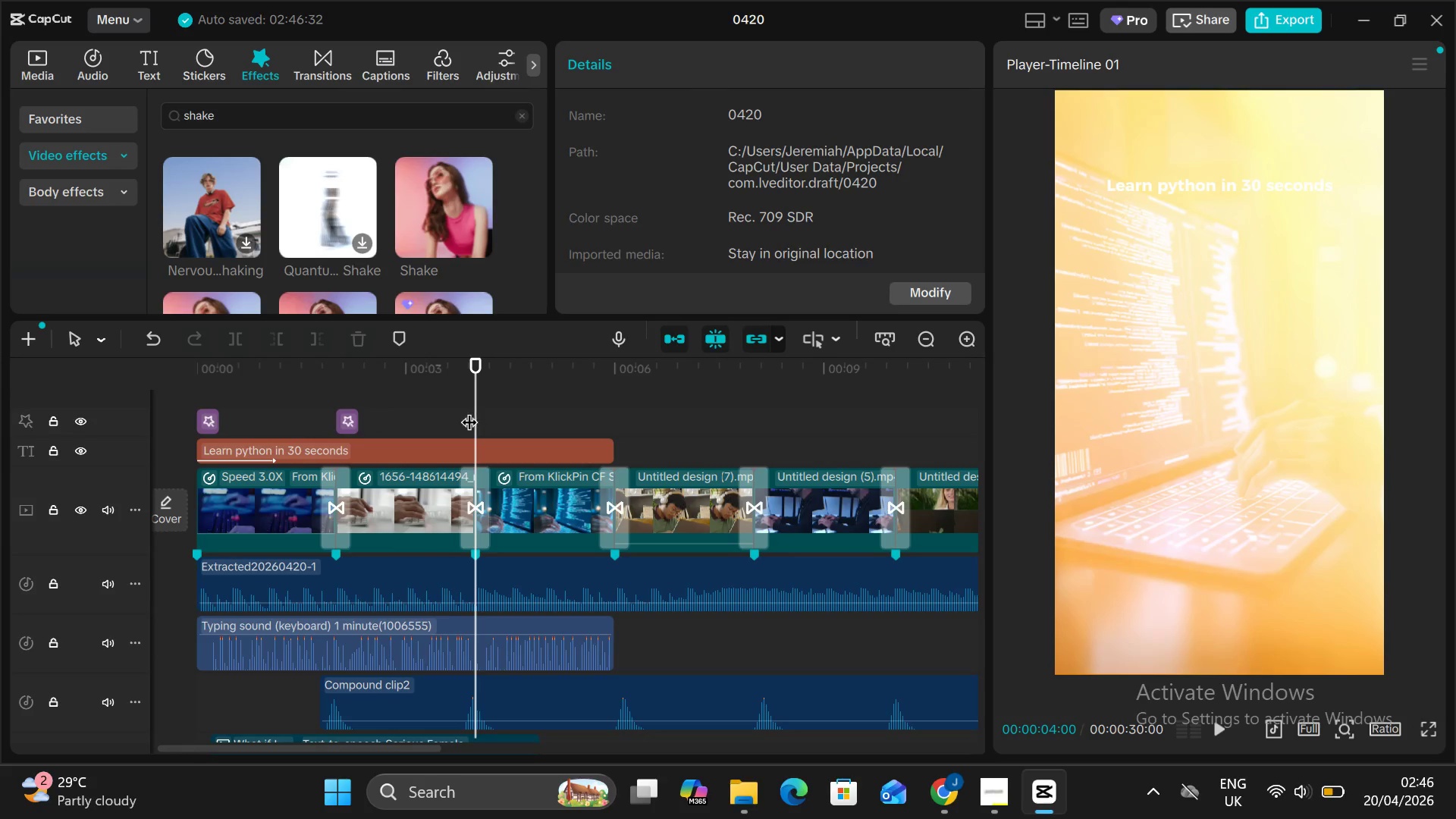 
left_click_drag(start_coordinate=[473, 413], to_coordinate=[467, 413])
 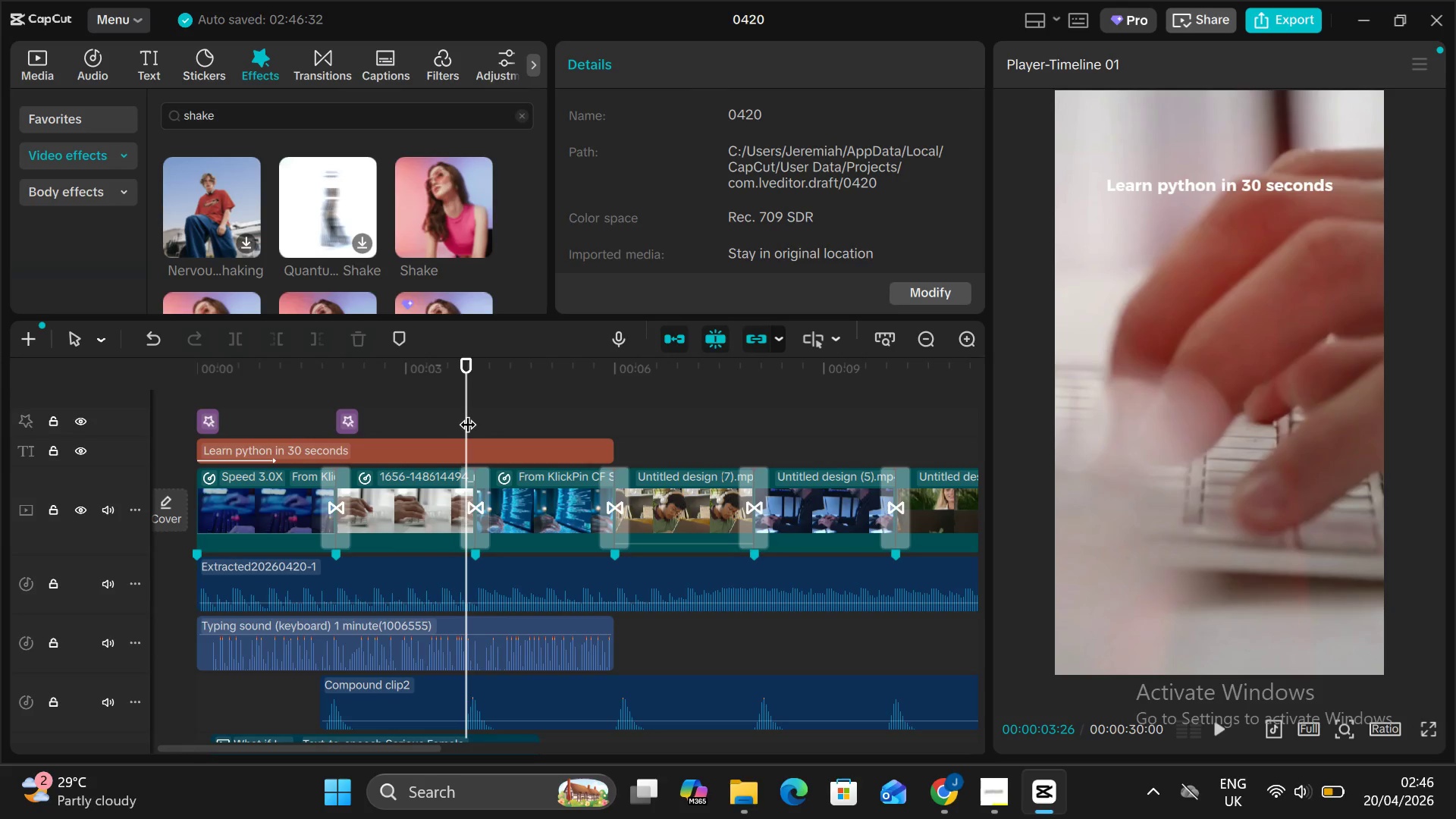 
key(Control+V)
 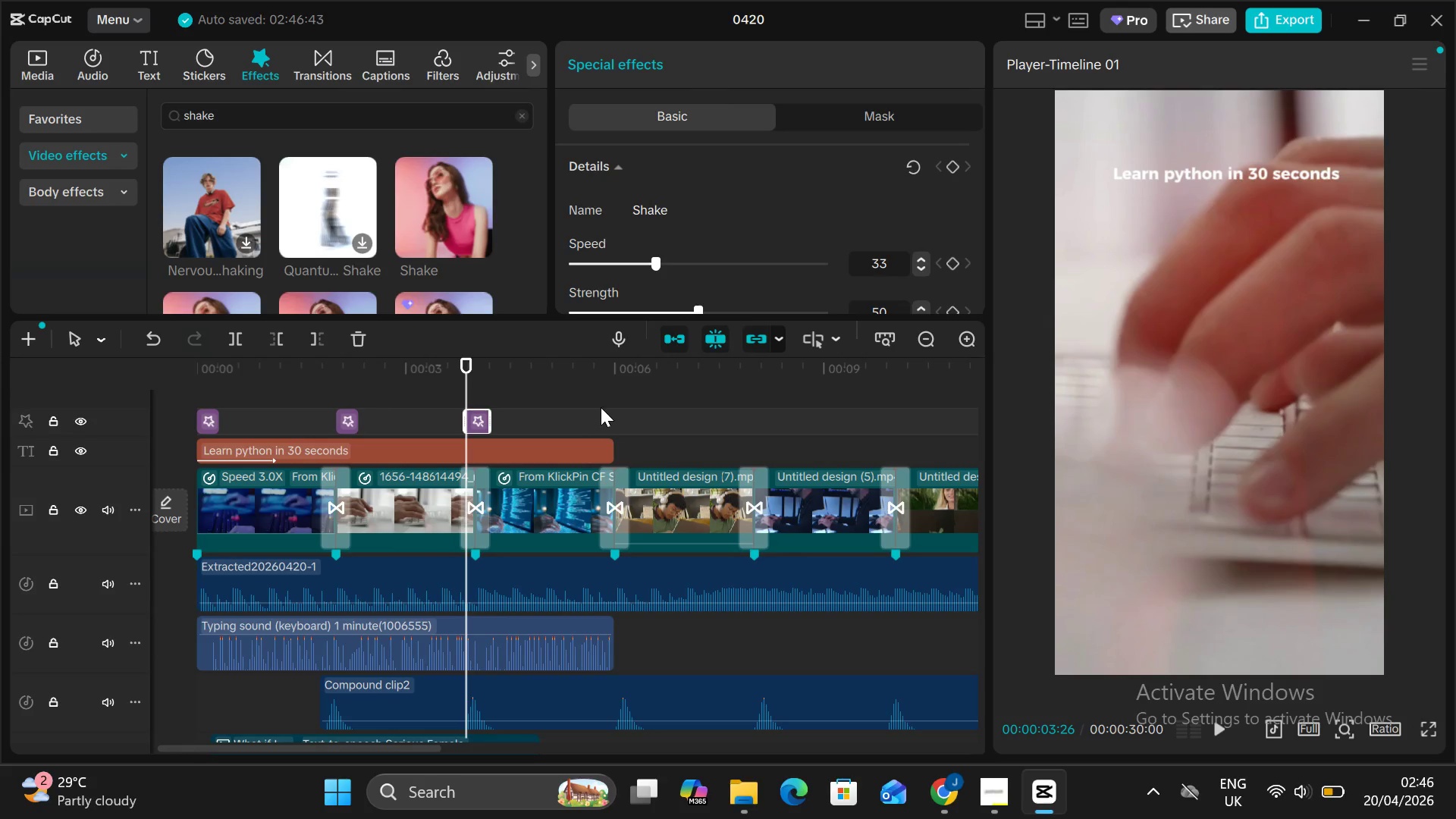 
left_click([602, 407])
 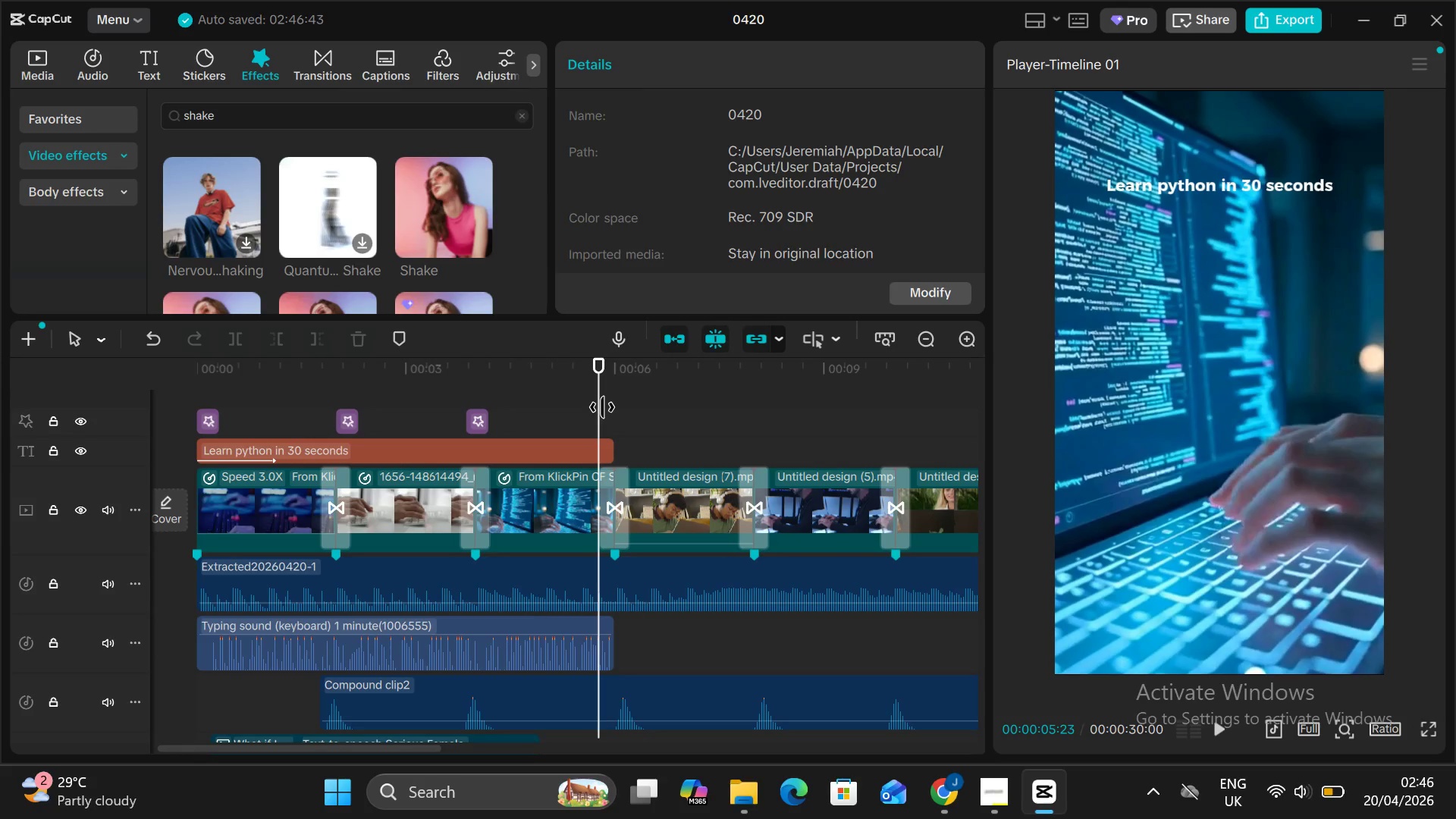 
key(Control+V)
 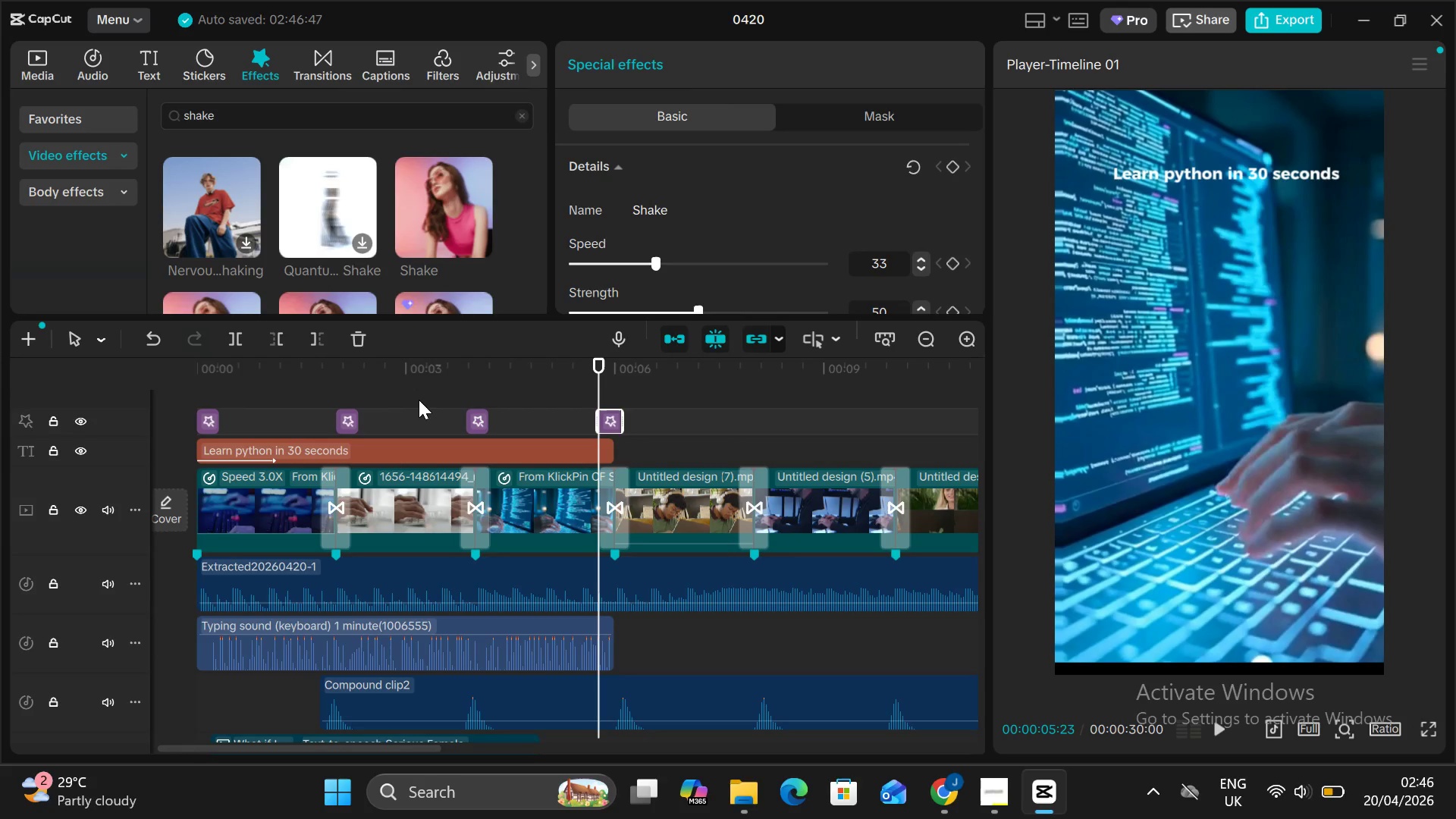 
left_click([430, 386])
 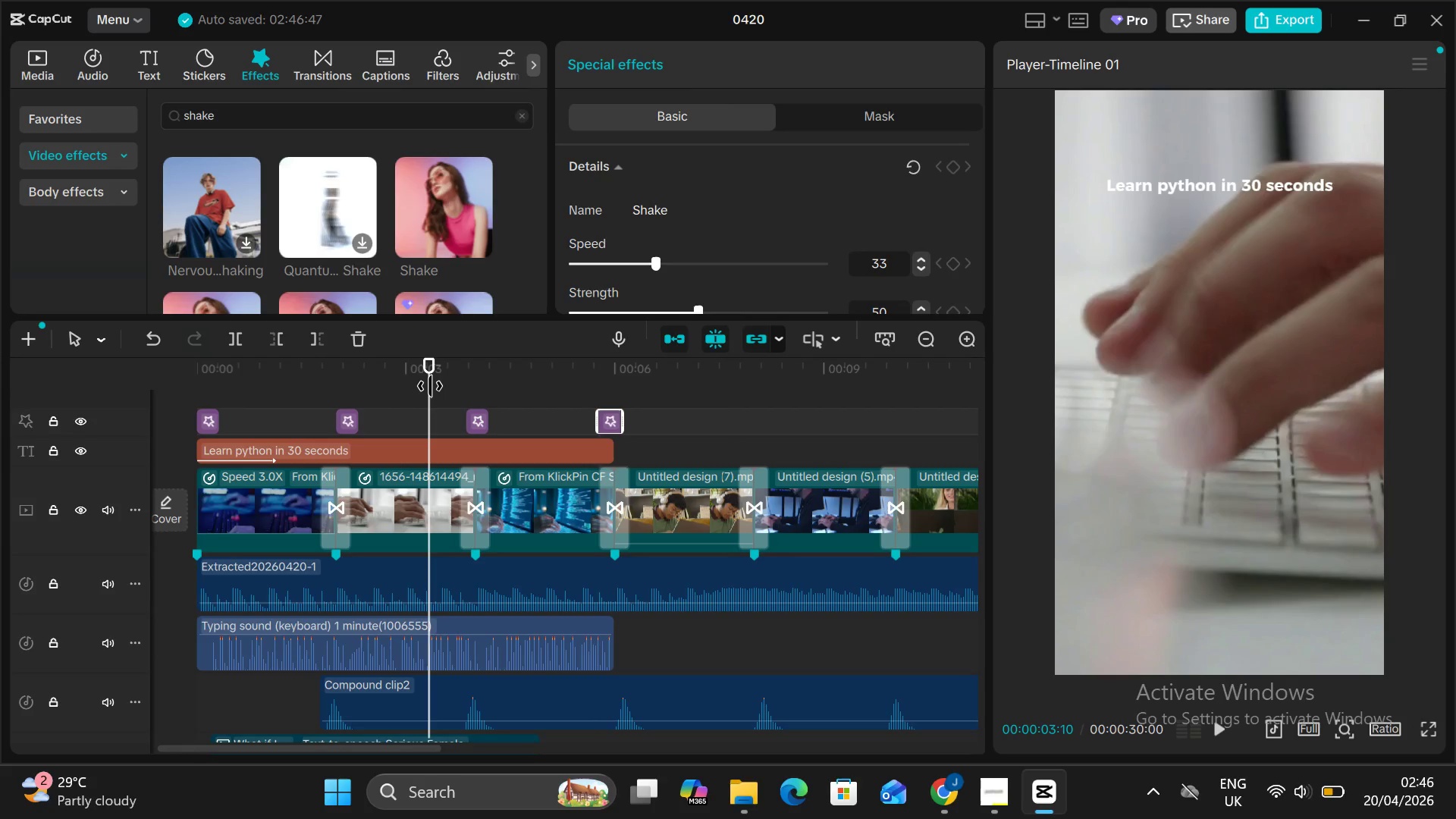 
key(Alt+AltLeft)
 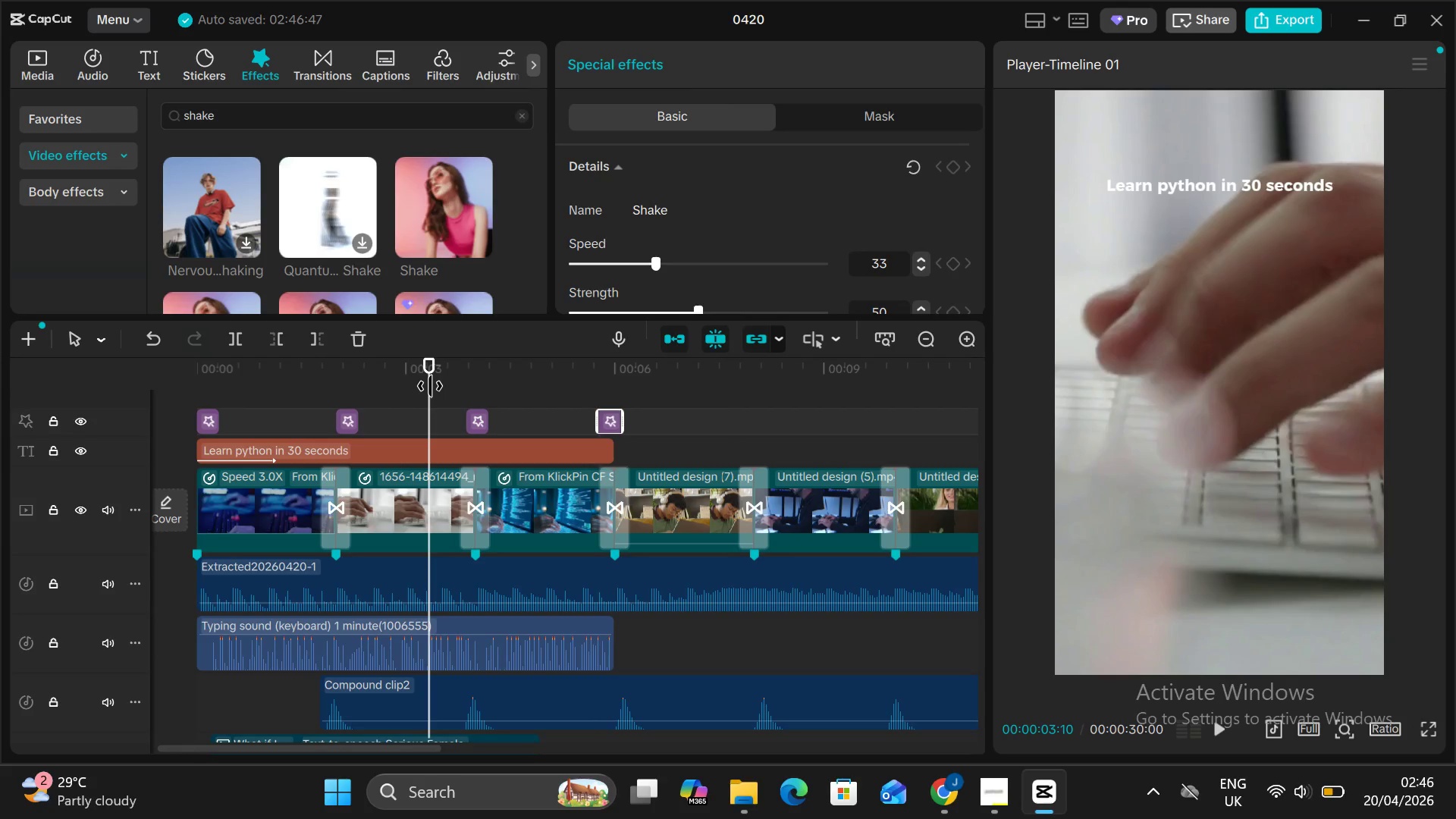 
key(Alt+V)
 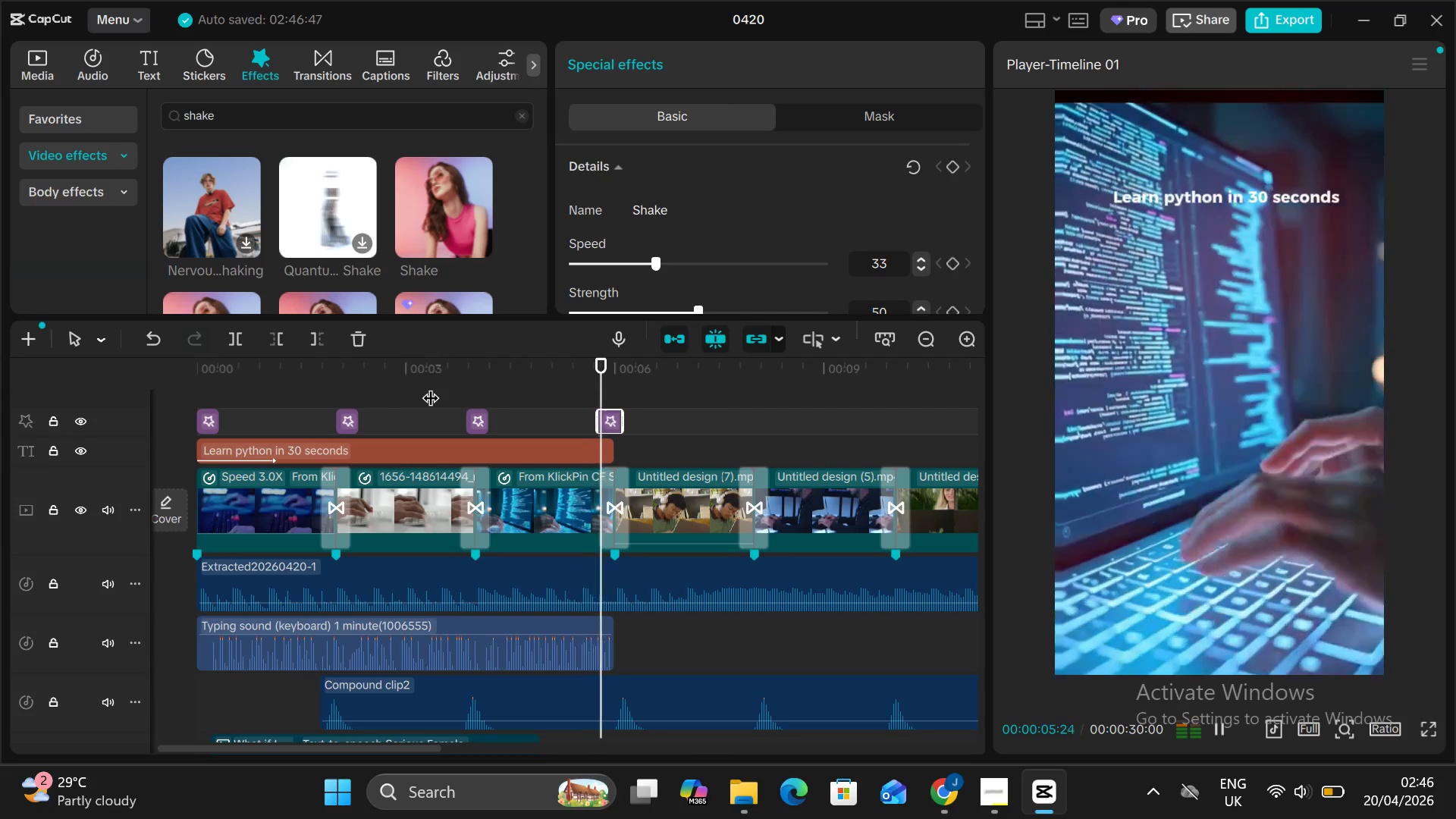 
key(Alt+V)
 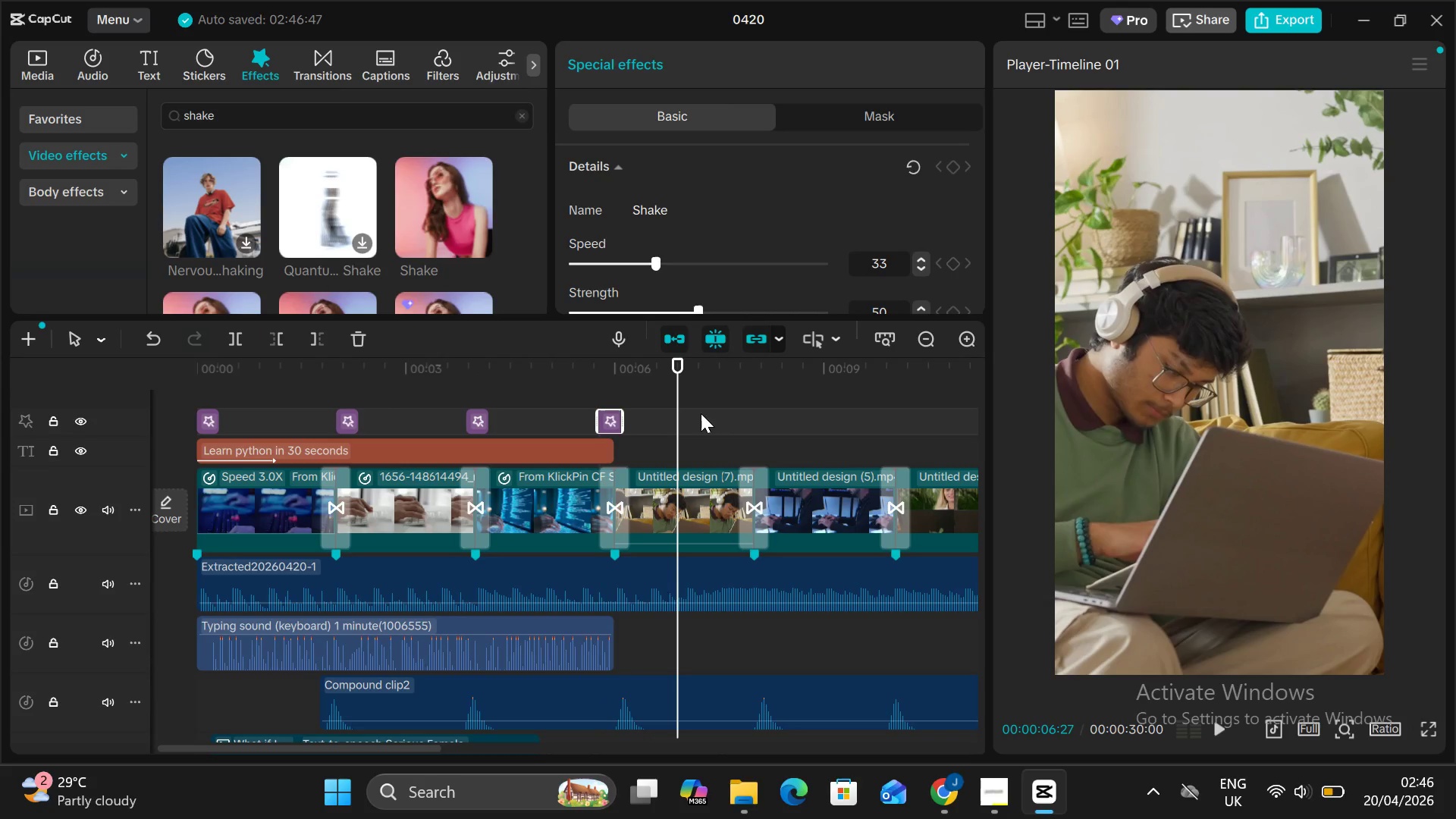 
left_click([733, 406])
 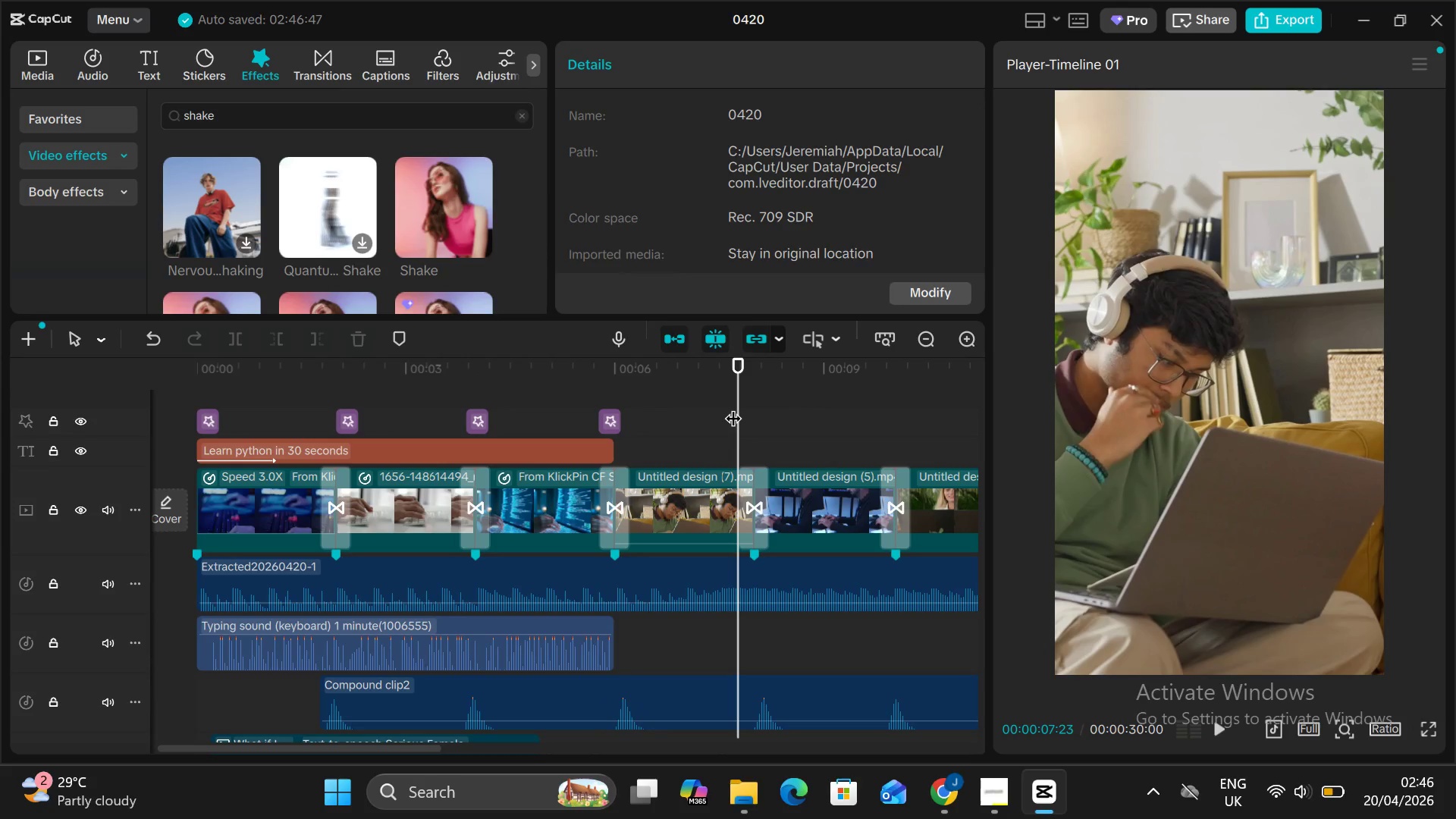 
left_click([733, 406])
 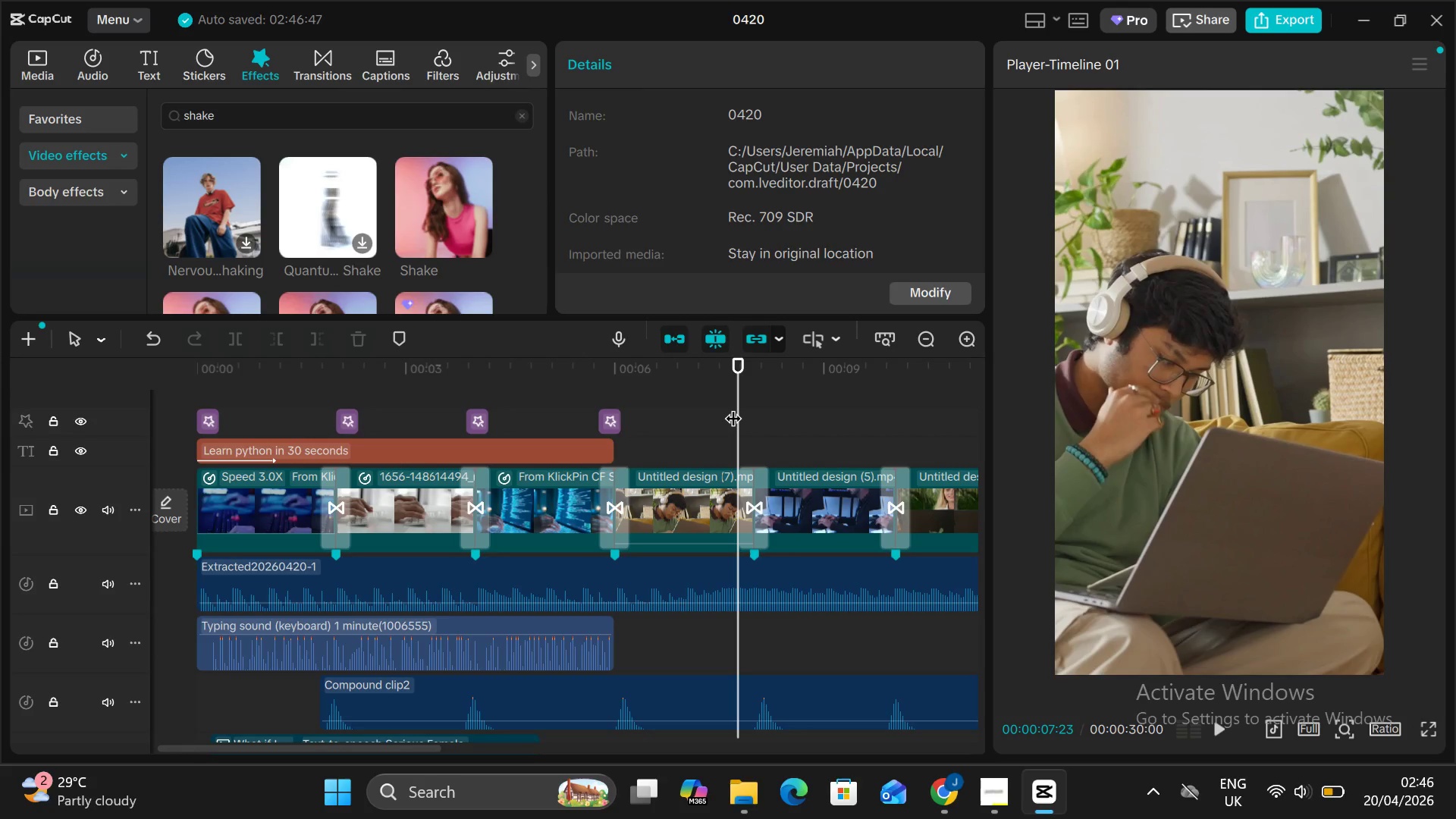 
left_click([734, 407])
 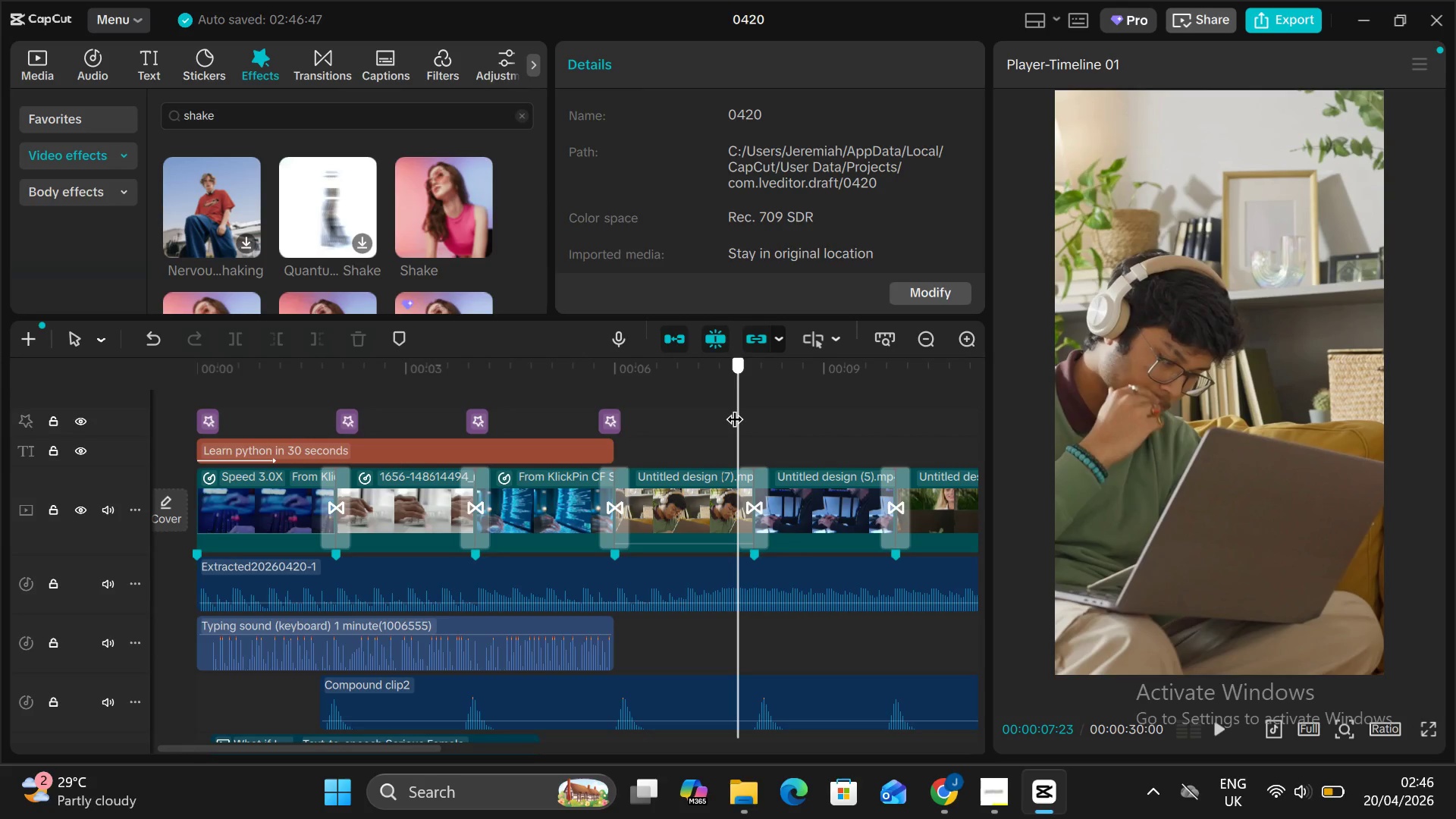 
left_click_drag(start_coordinate=[734, 407], to_coordinate=[747, 428])
 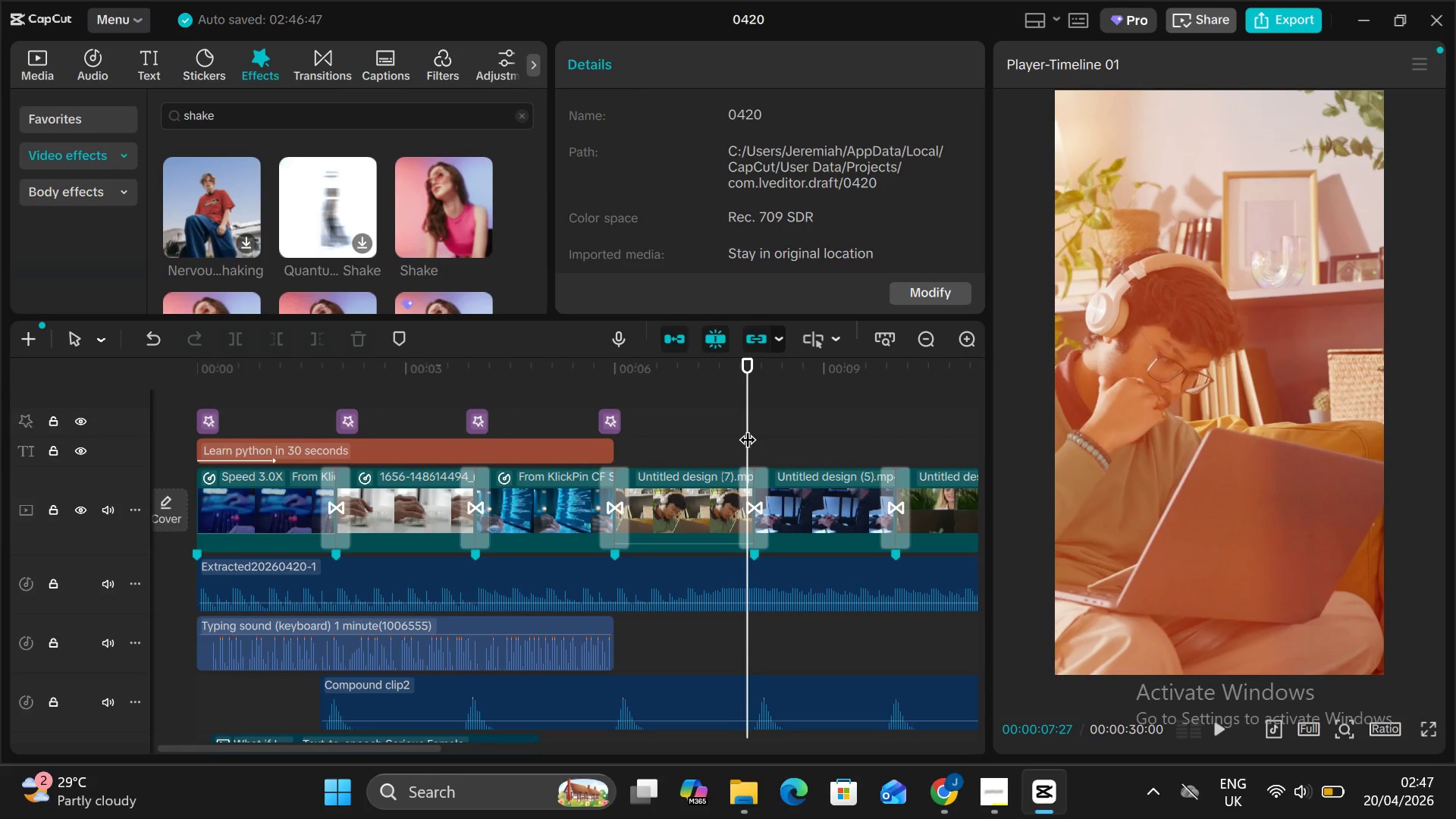 
key(Alt+V)
 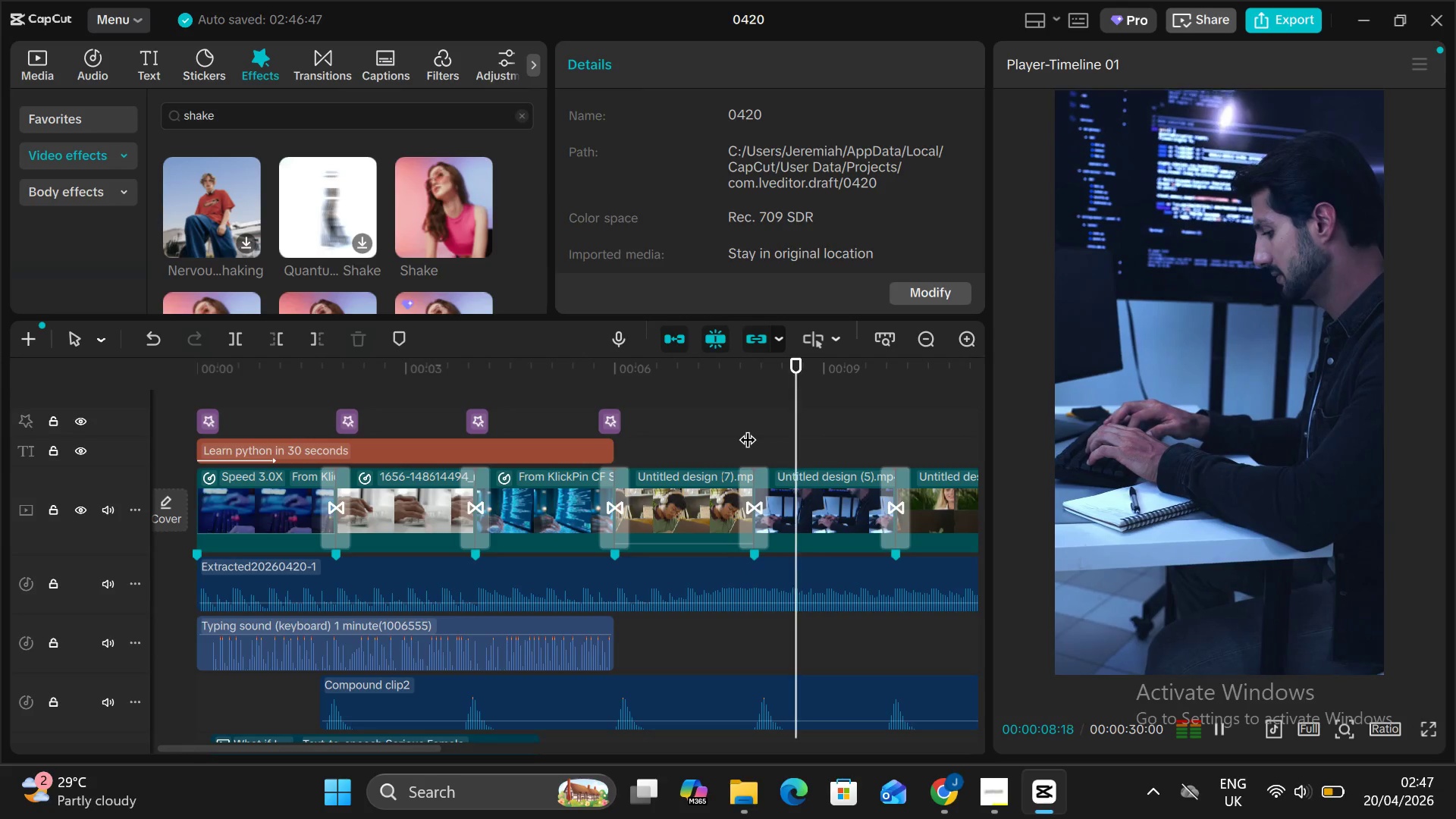 
key(Control+V)
 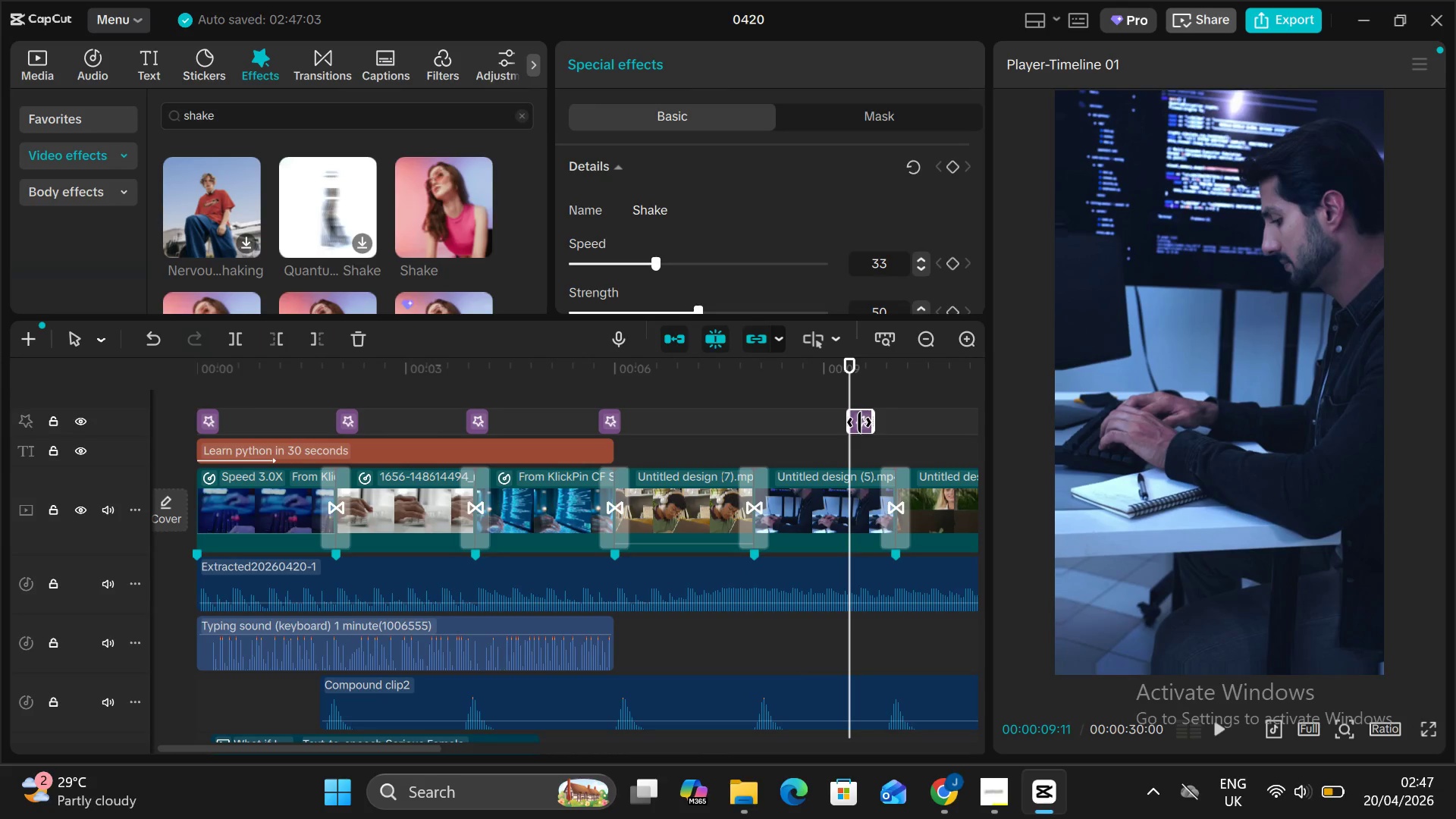 
left_click_drag(start_coordinate=[861, 429], to_coordinate=[751, 442])
 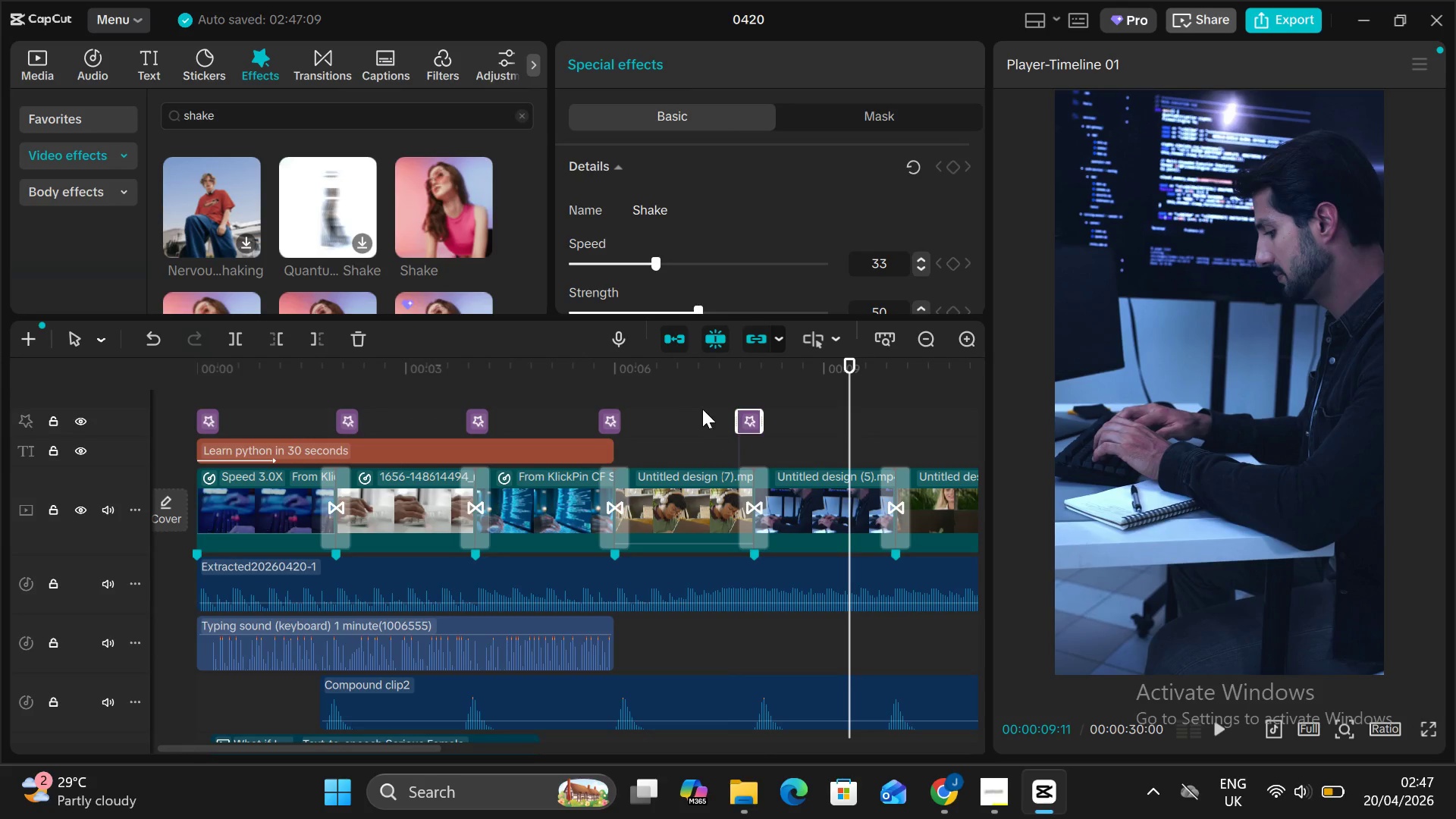 
left_click([698, 400])
 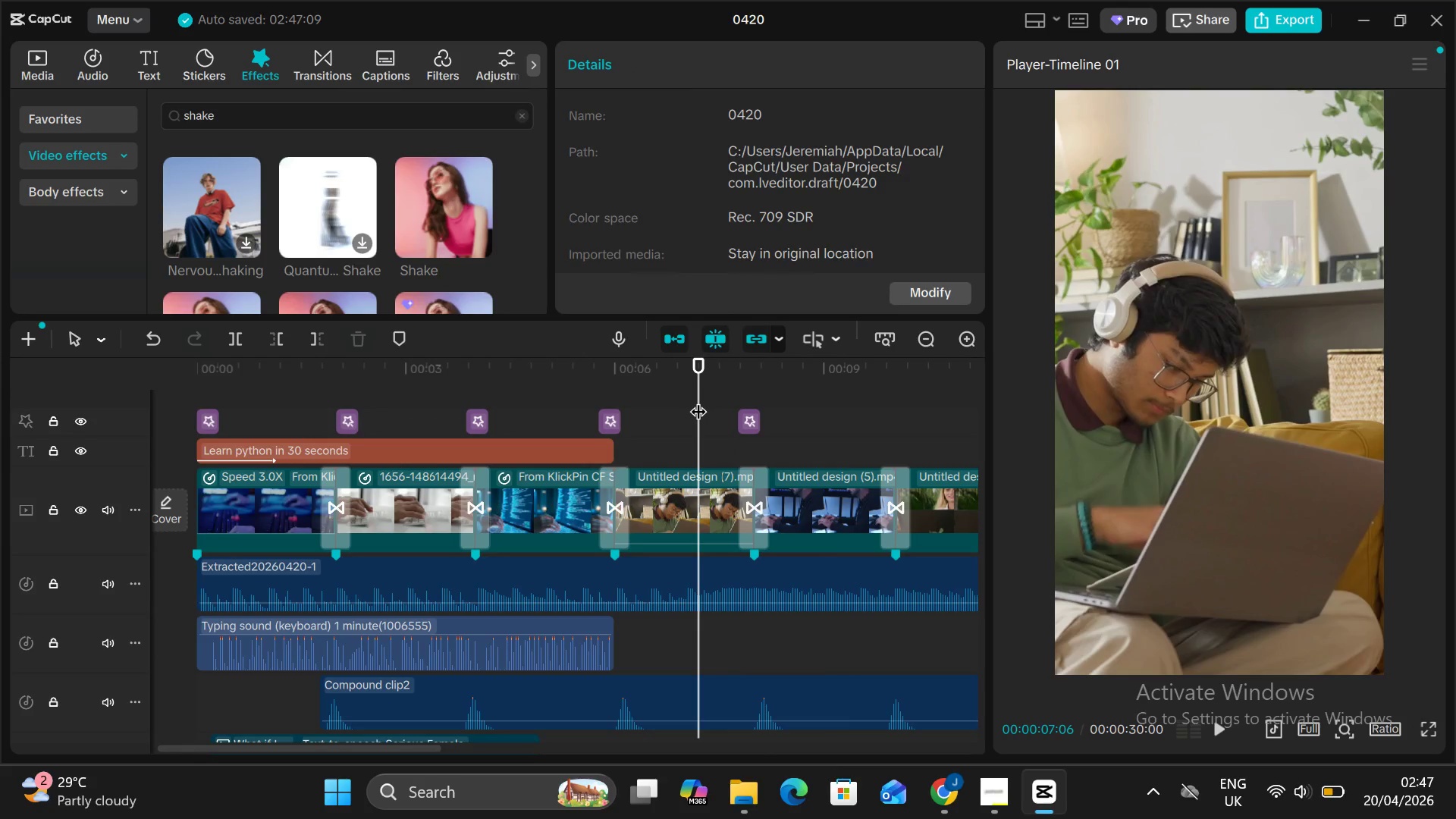 
key(Control+V)
 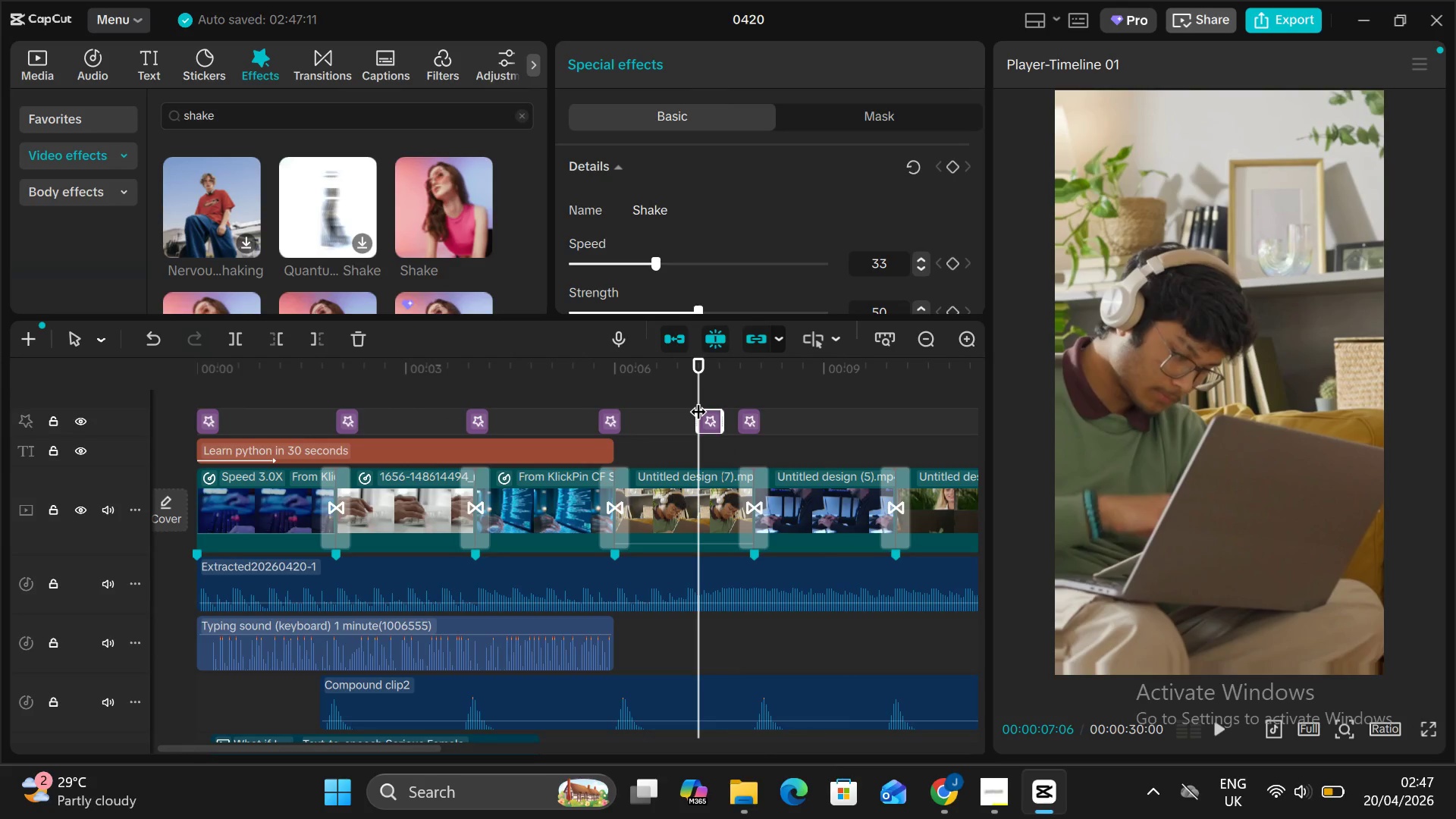 
key(Backspace)
 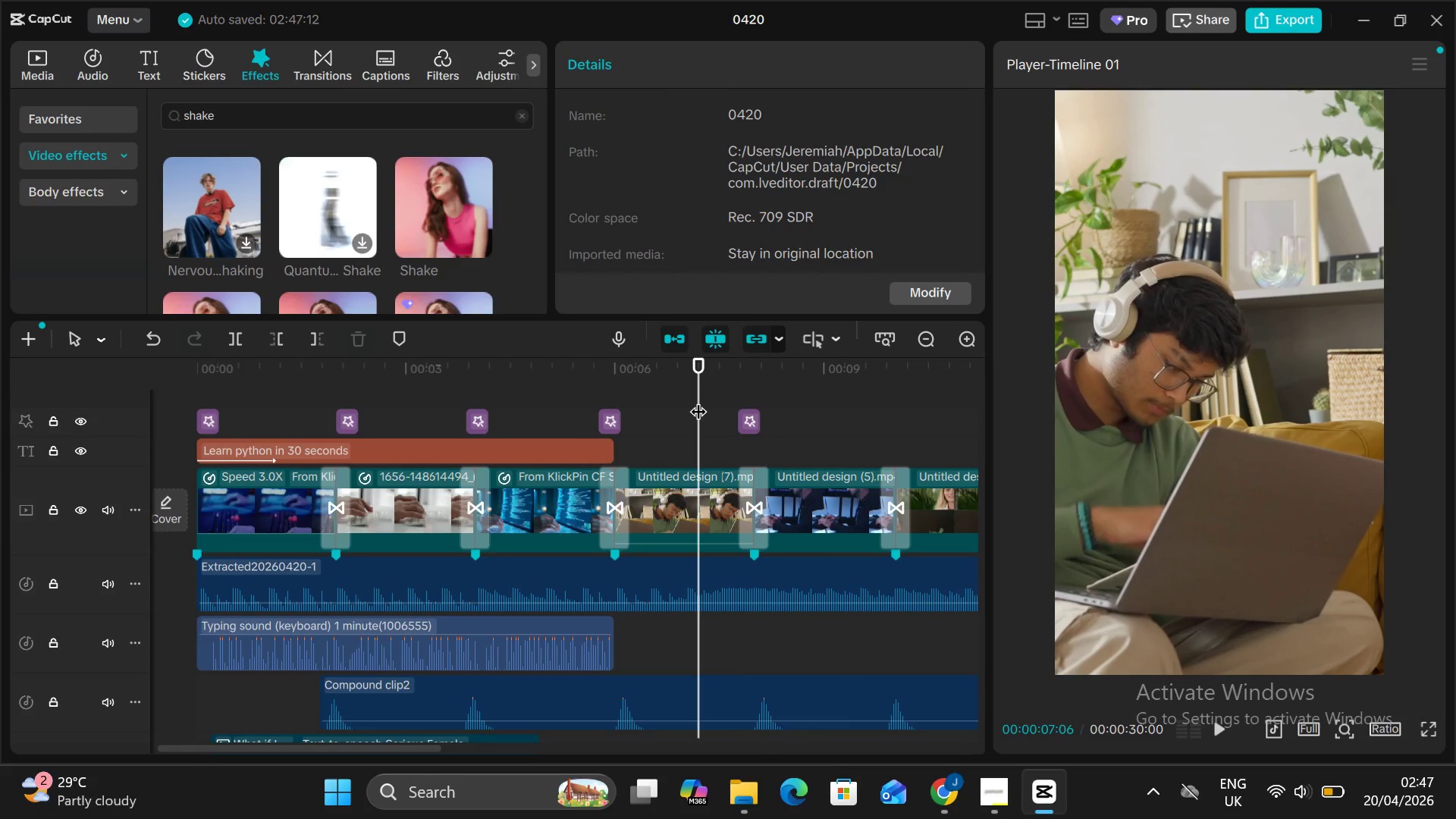 
key(Alt+V)
 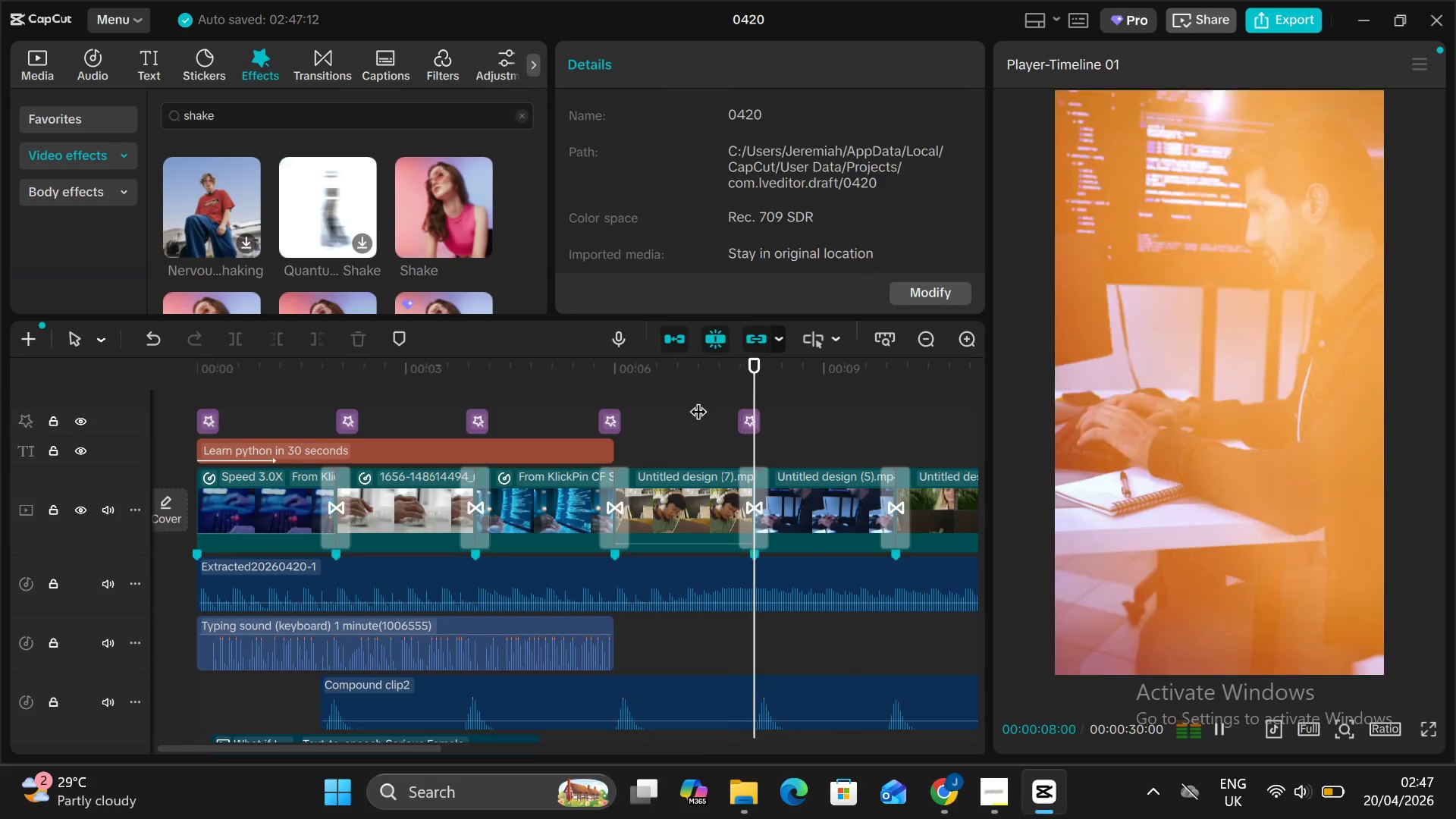 
key(Alt+V)
 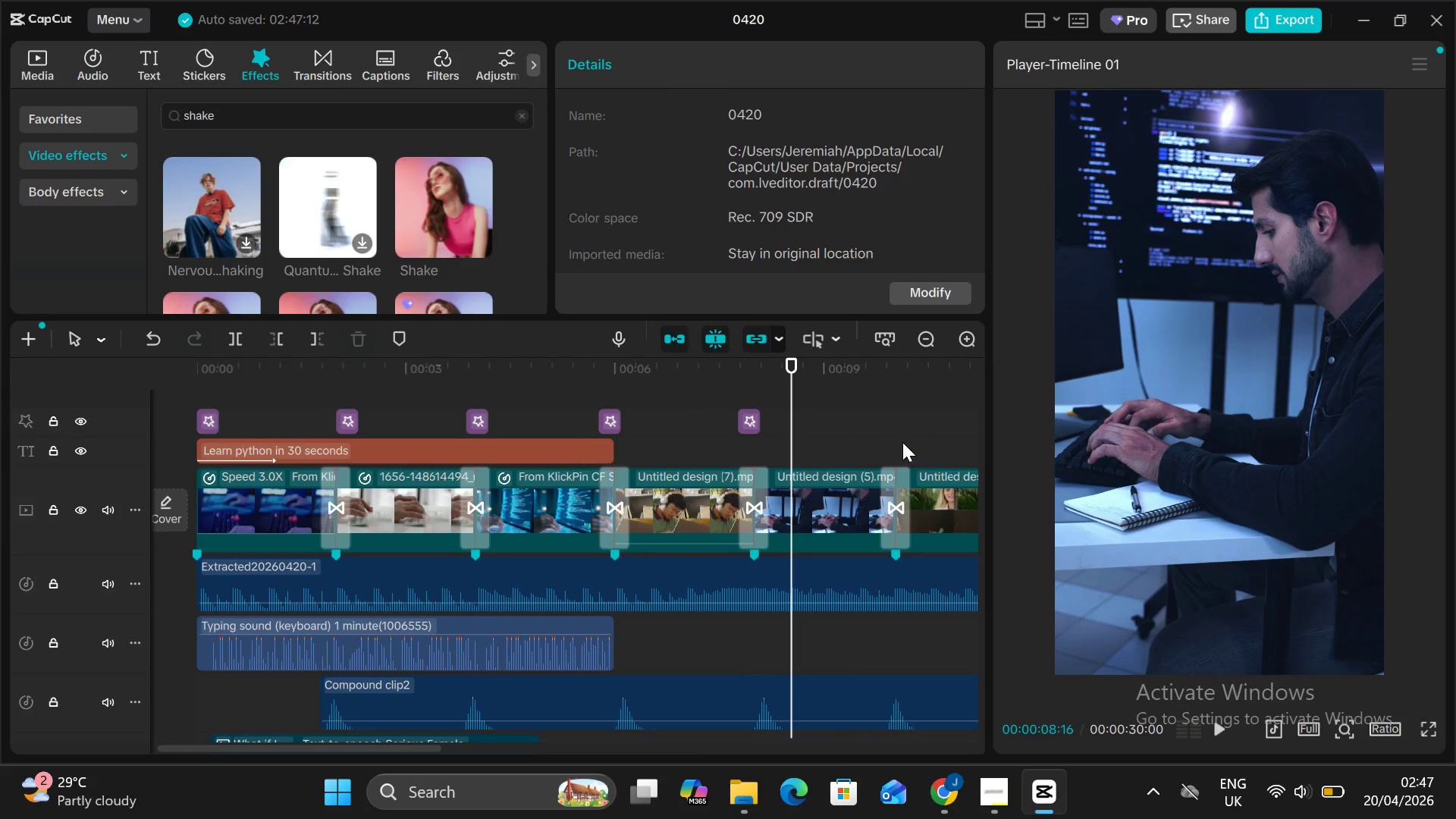 
left_click([889, 427])
 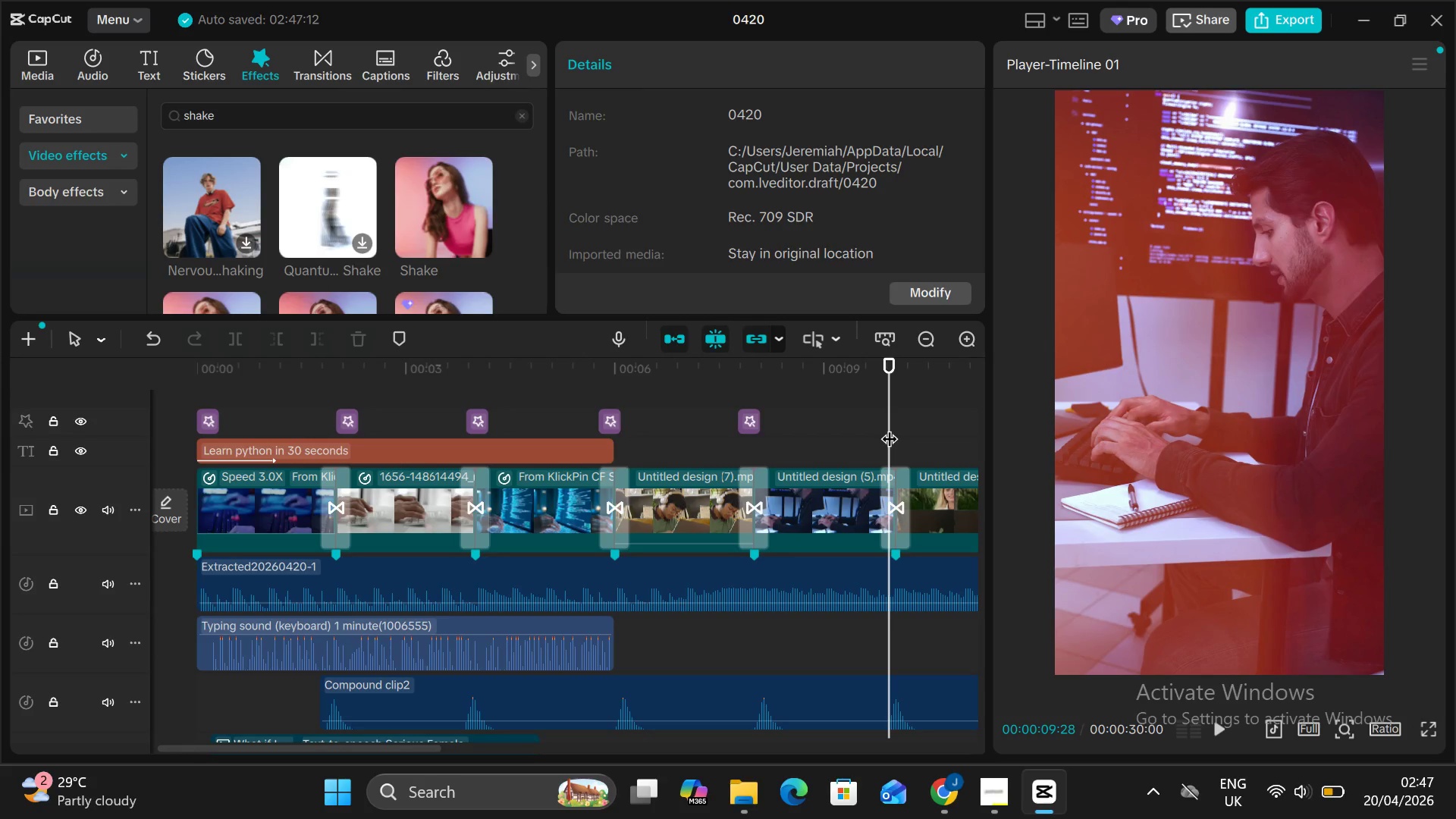 
key(Control+V)
 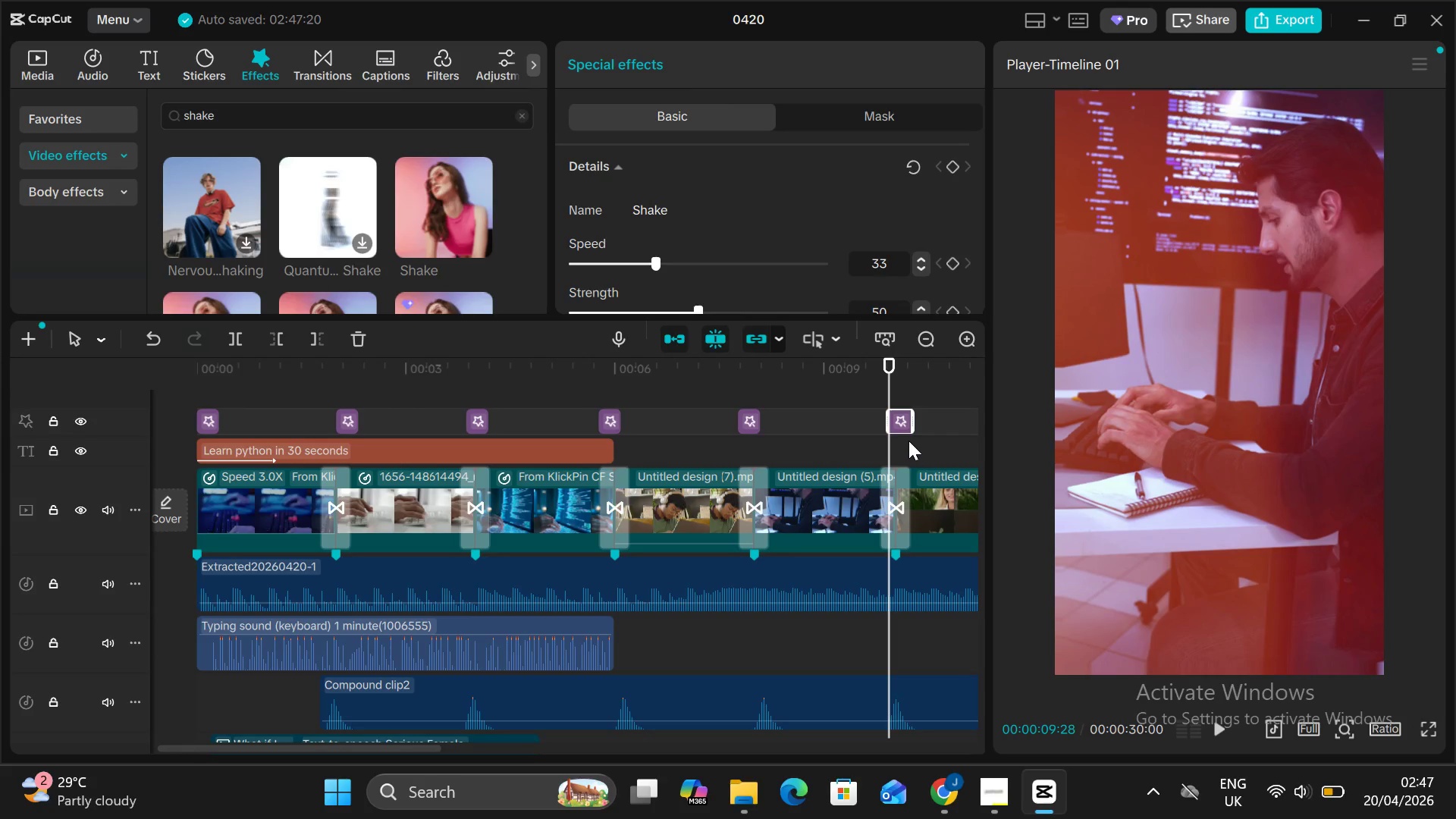 
wait(6.8)
 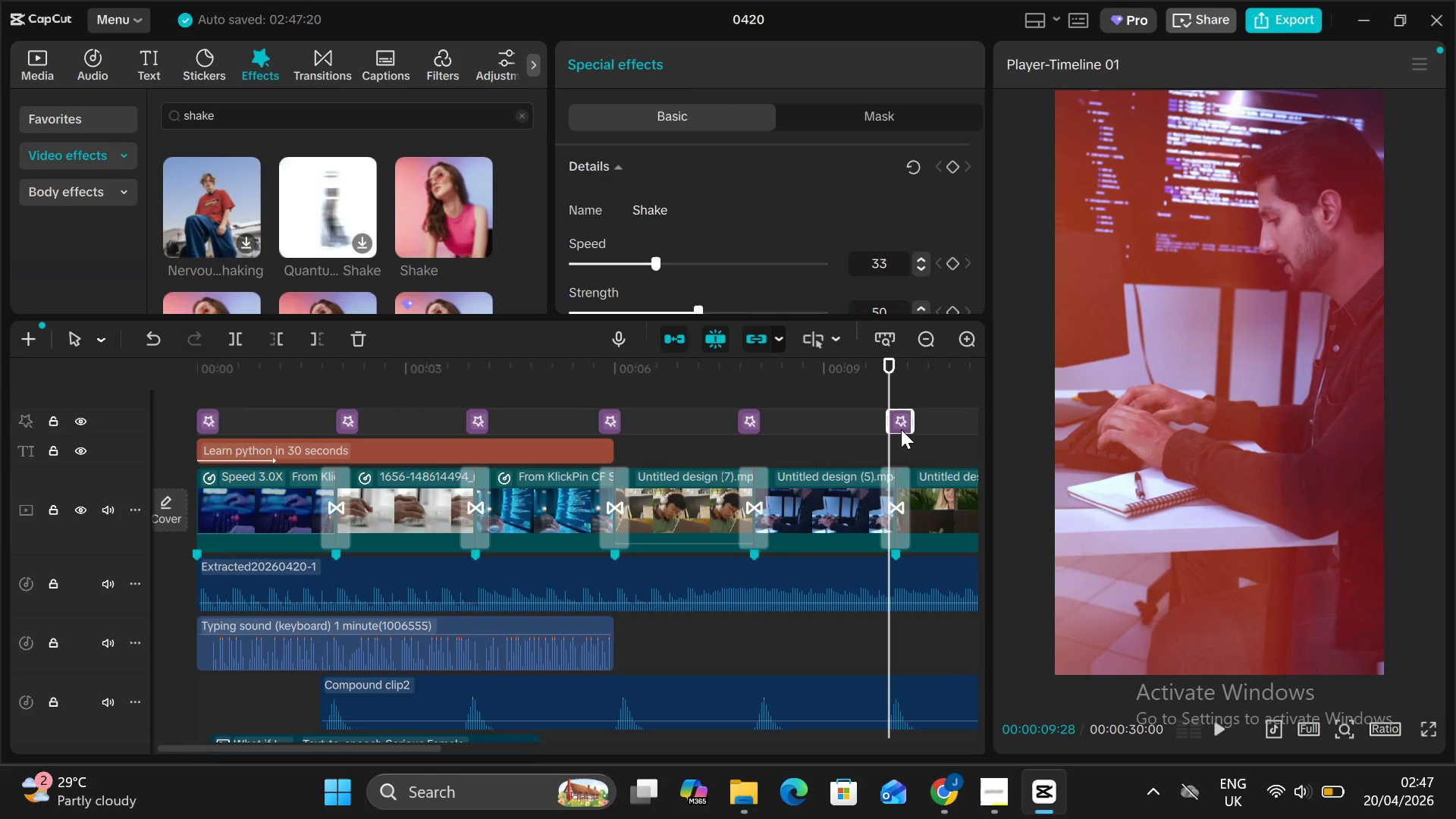 
key(Control+ControlLeft)
 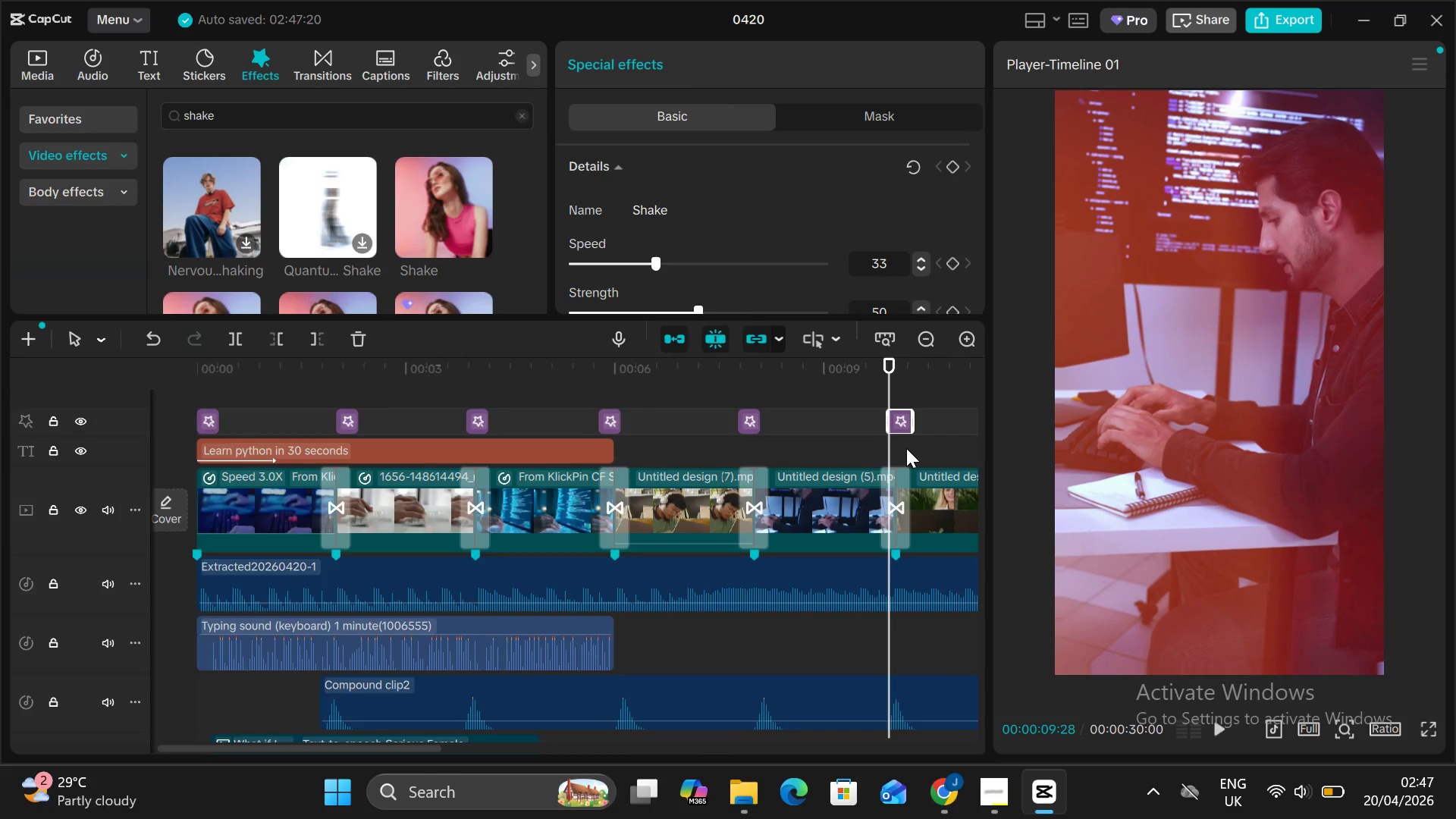 
scroll: coordinate [906, 448], scroll_direction: up, amount: 5.0
 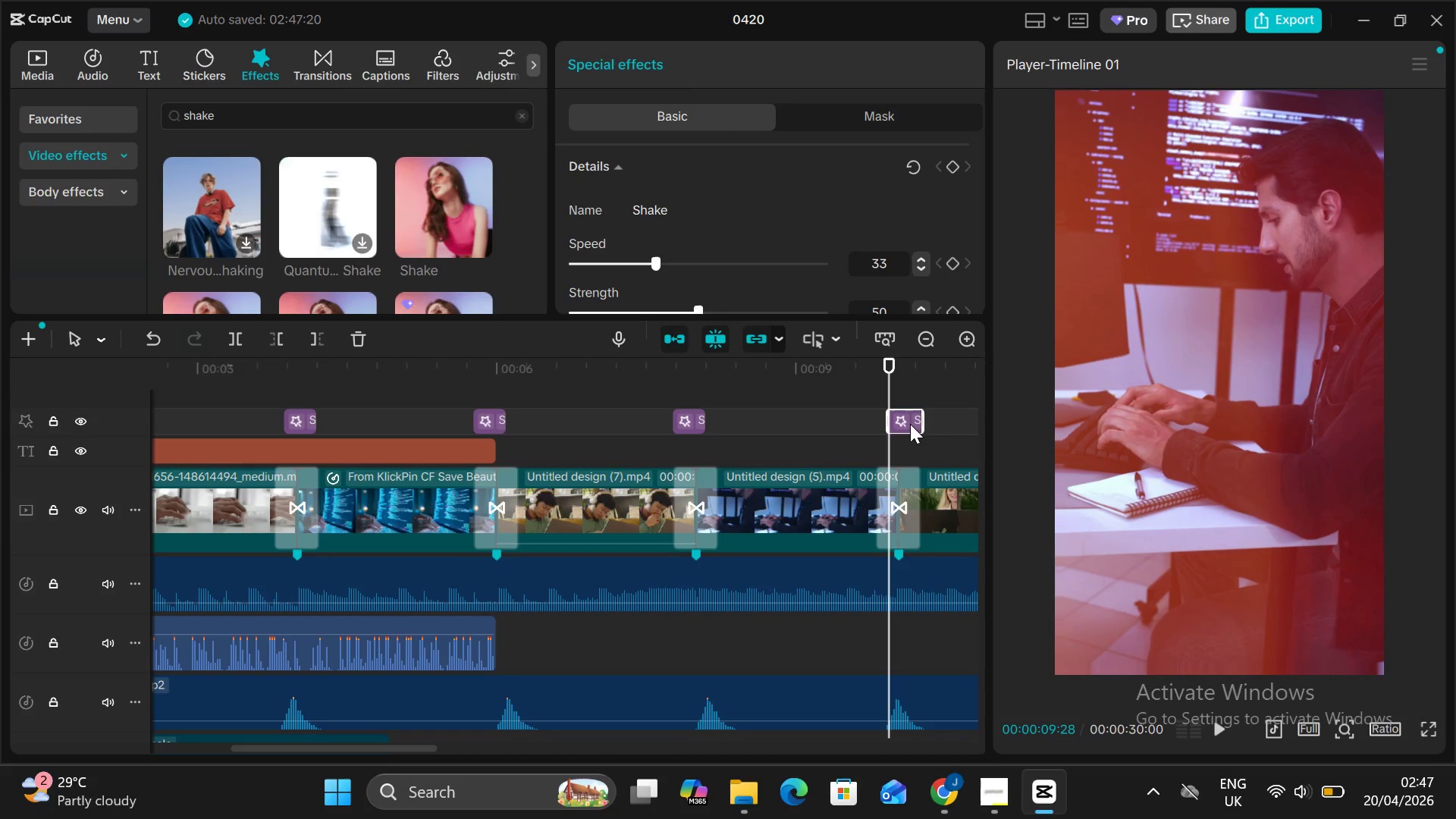 
left_click_drag(start_coordinate=[908, 422], to_coordinate=[911, 428])
 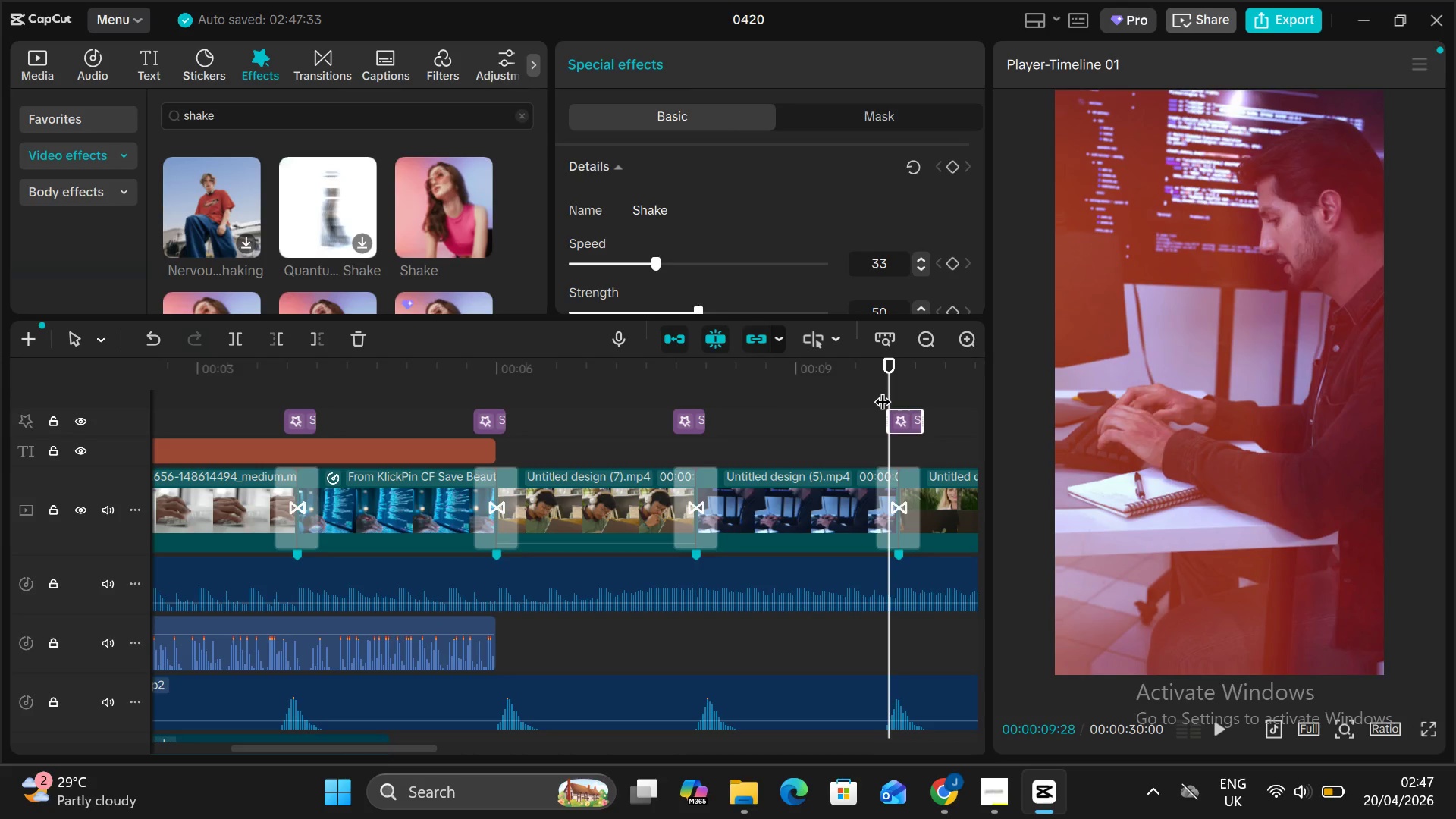 
left_click_drag(start_coordinate=[882, 390], to_coordinate=[845, 398])
 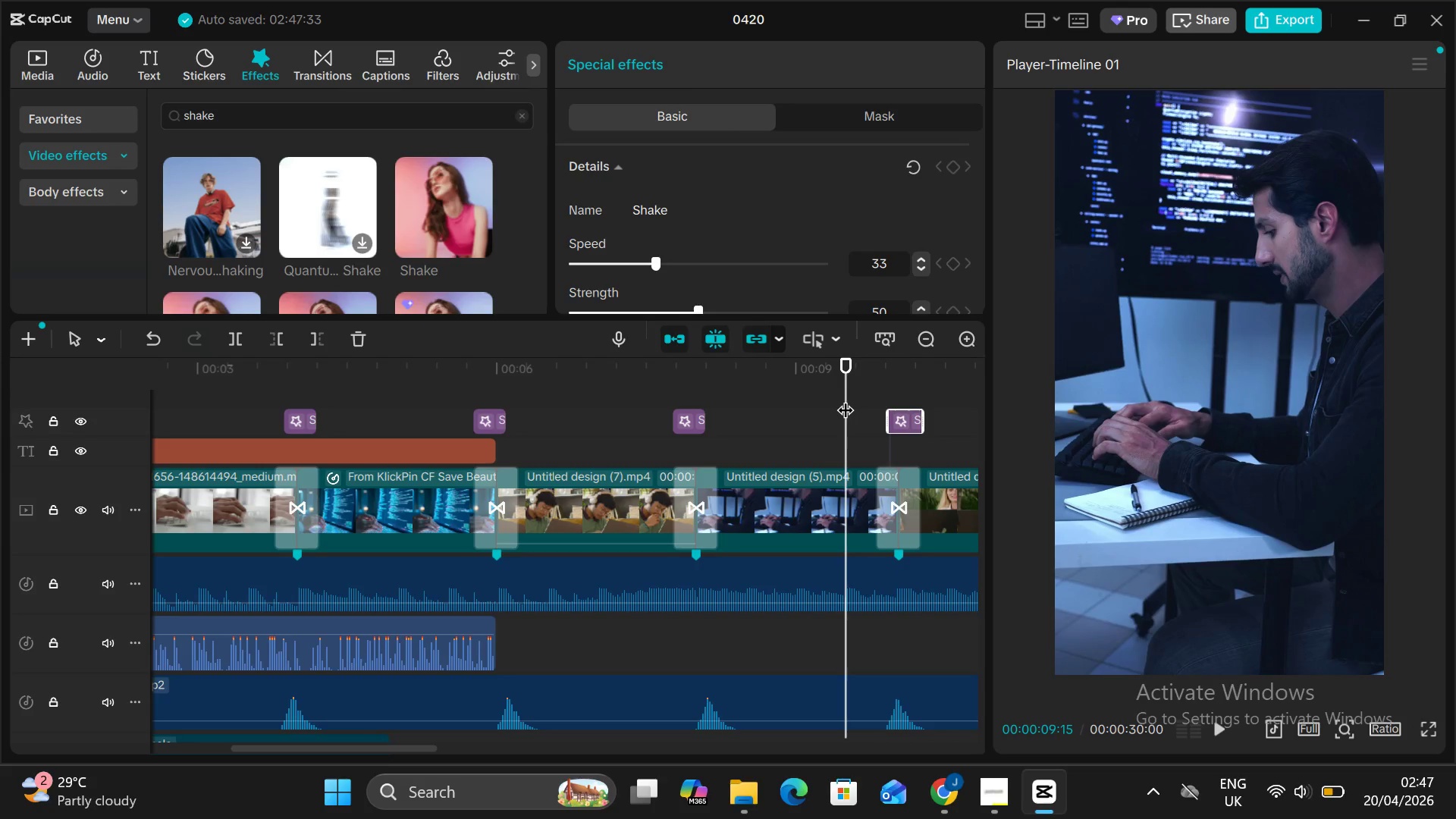 
key(Alt+V)
 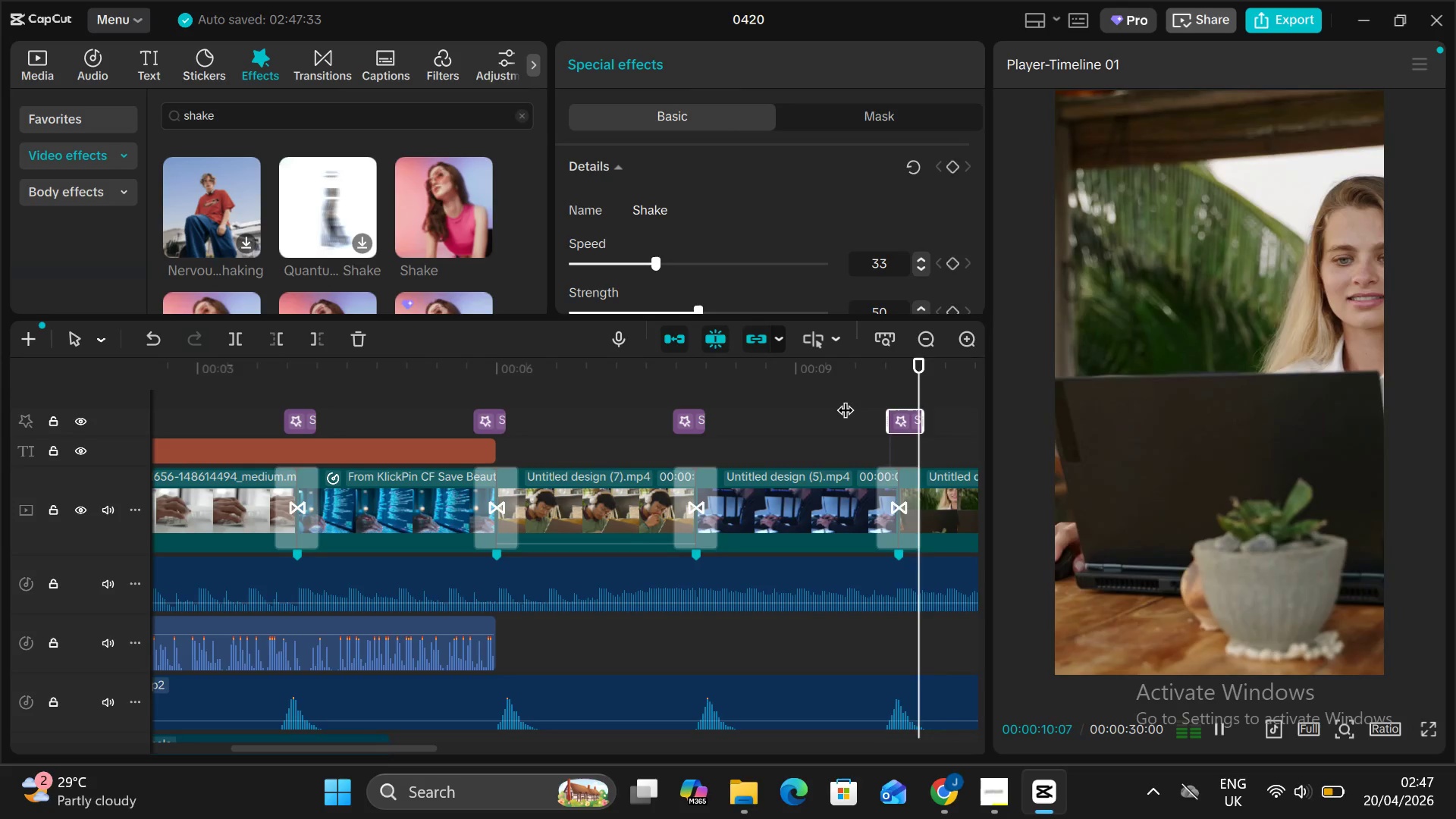 
key(Alt+AltLeft)
 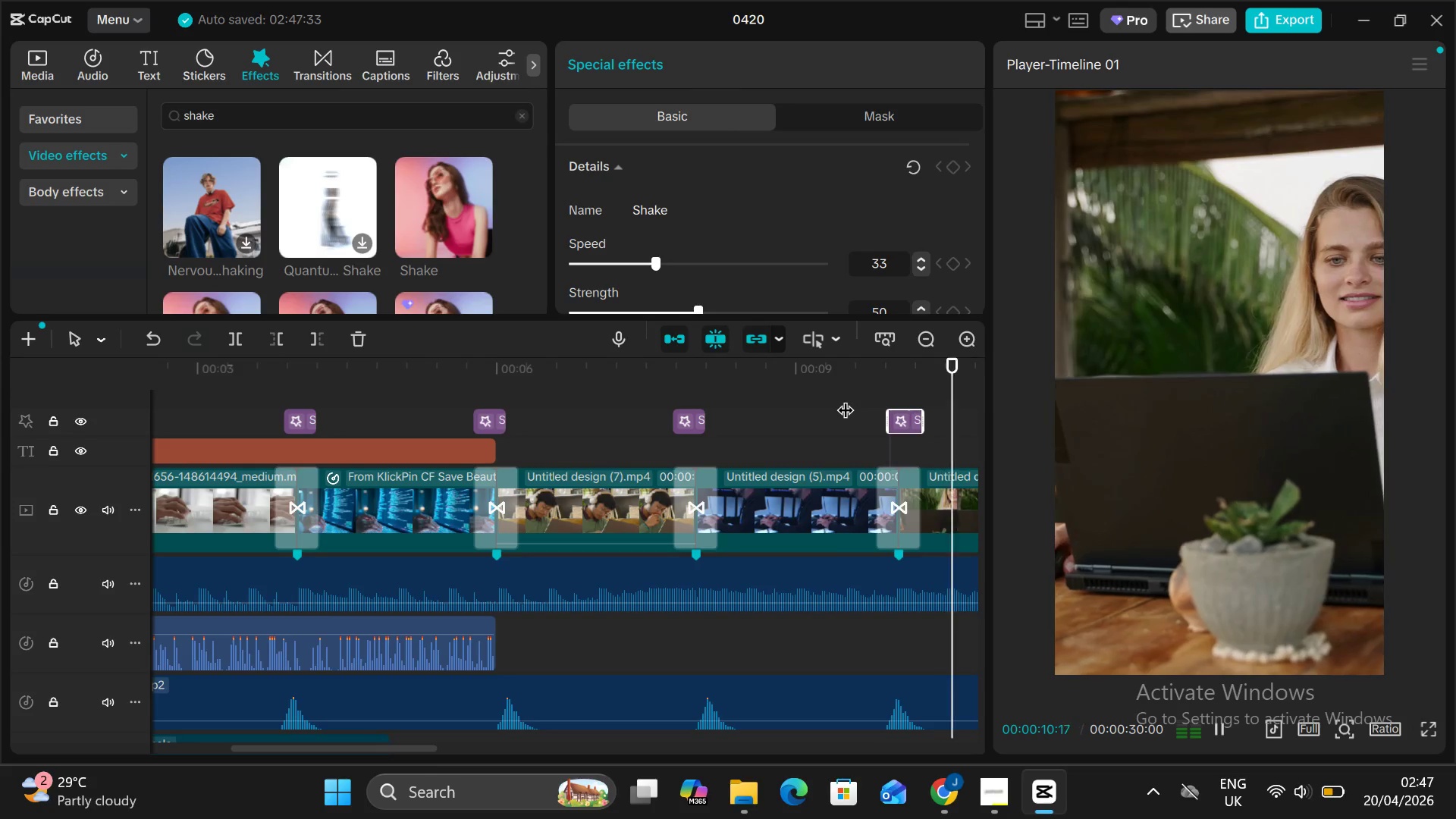 
key(Alt+V)
 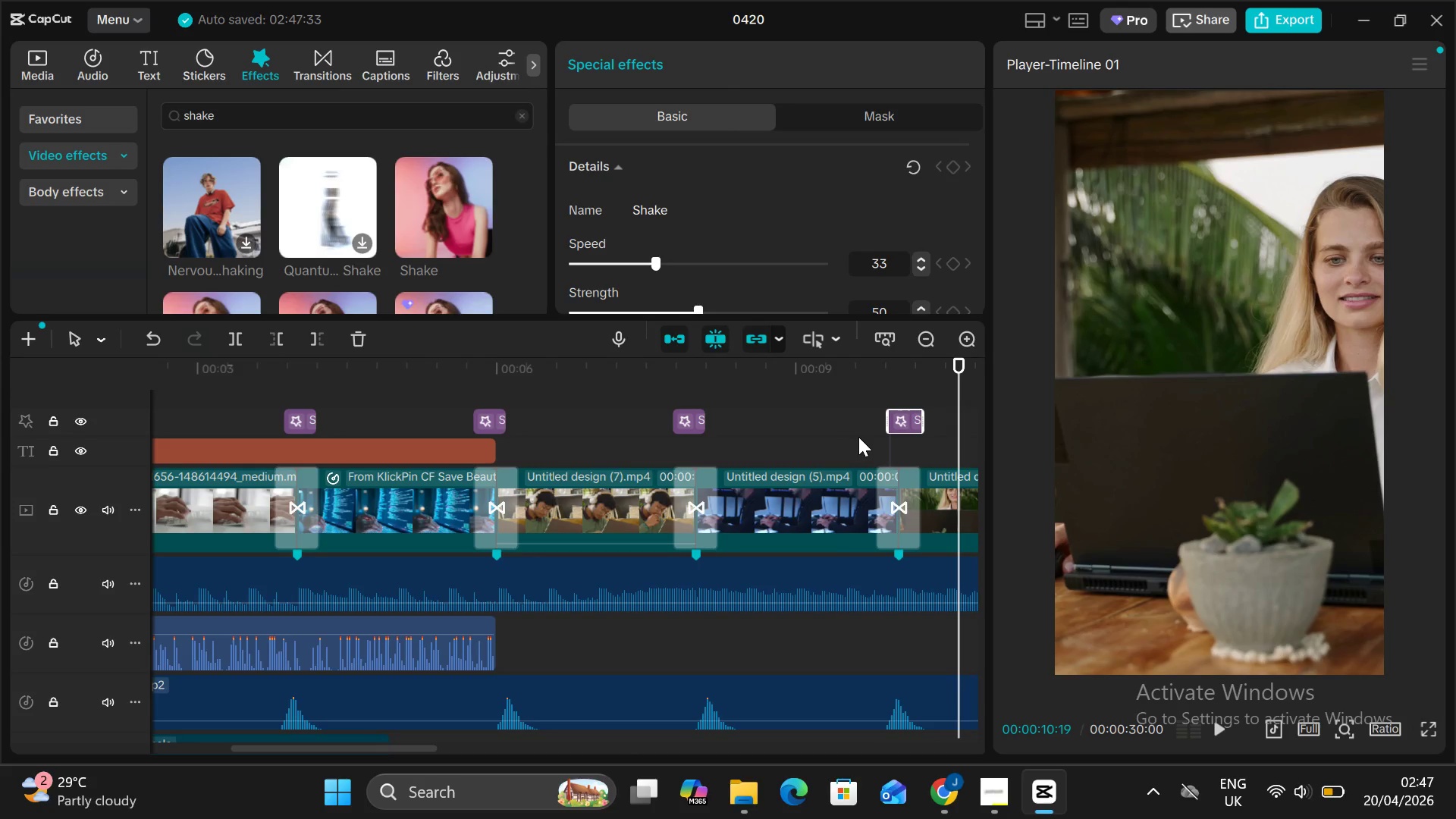 
scroll: coordinate [858, 437], scroll_direction: down, amount: 1.0
 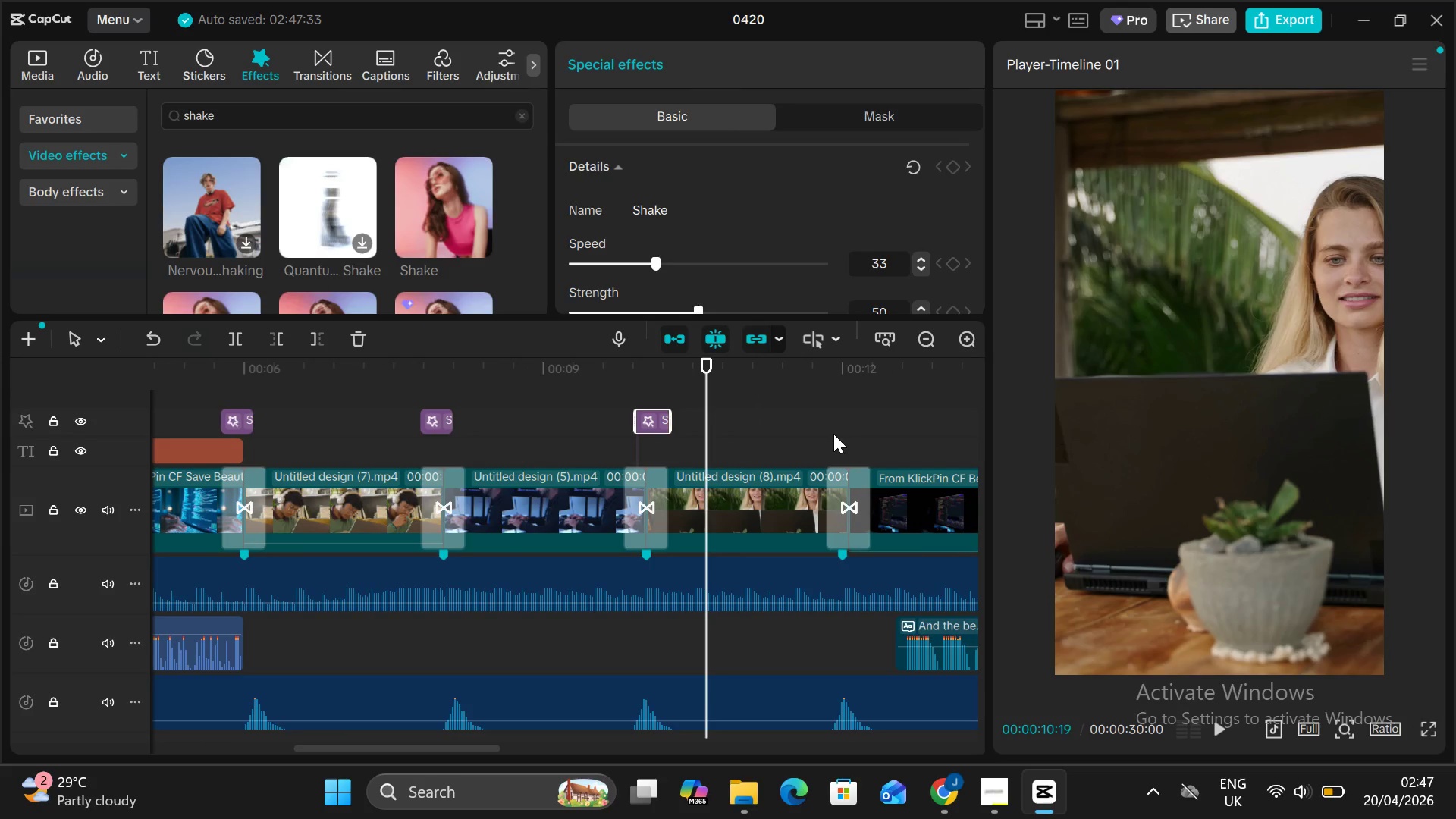 
left_click([831, 434])
 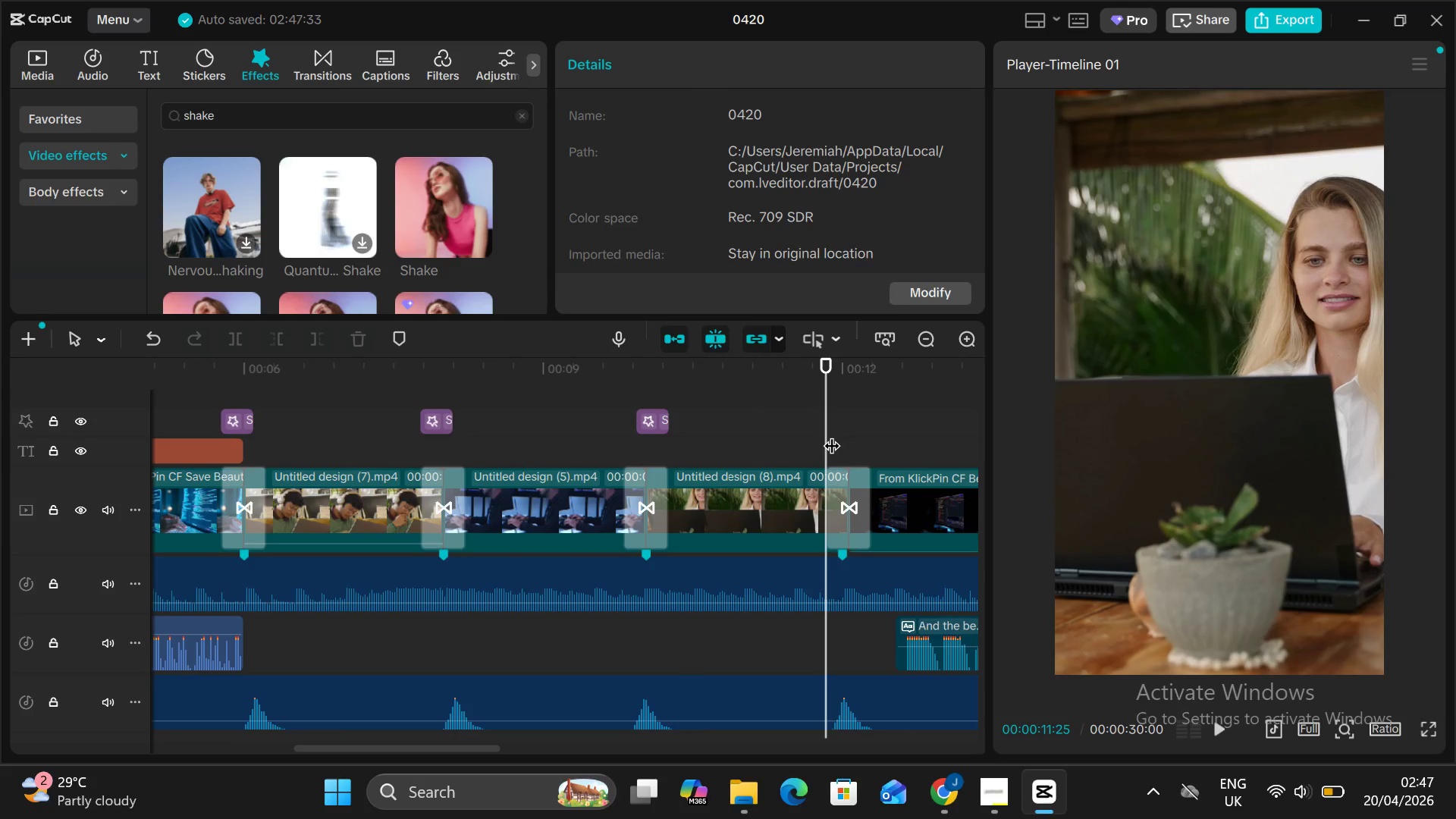 
hold_key(key=AltLeft, duration=0.34)
 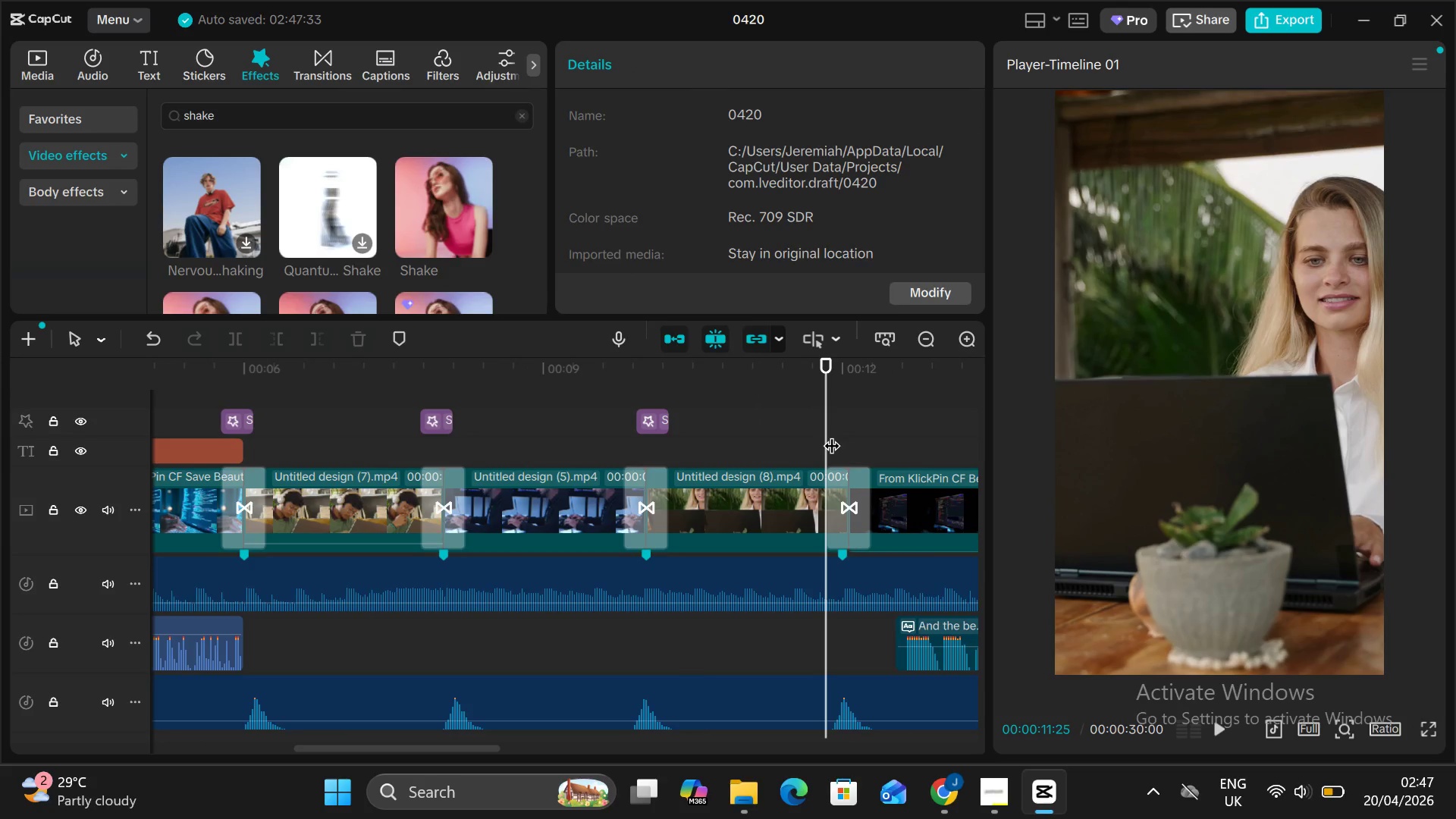 
key(Control+V)
 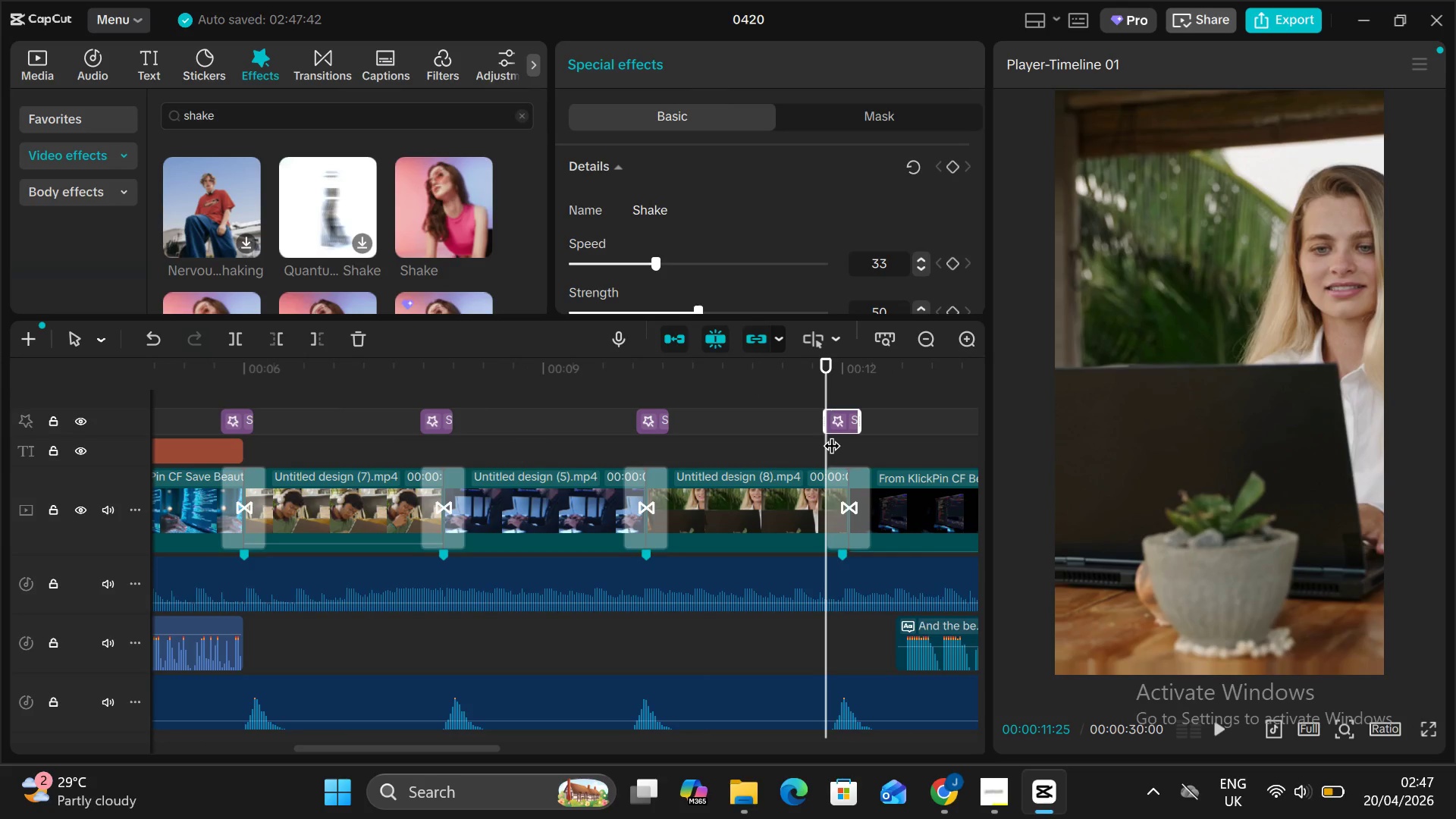 
key(Alt+V)
 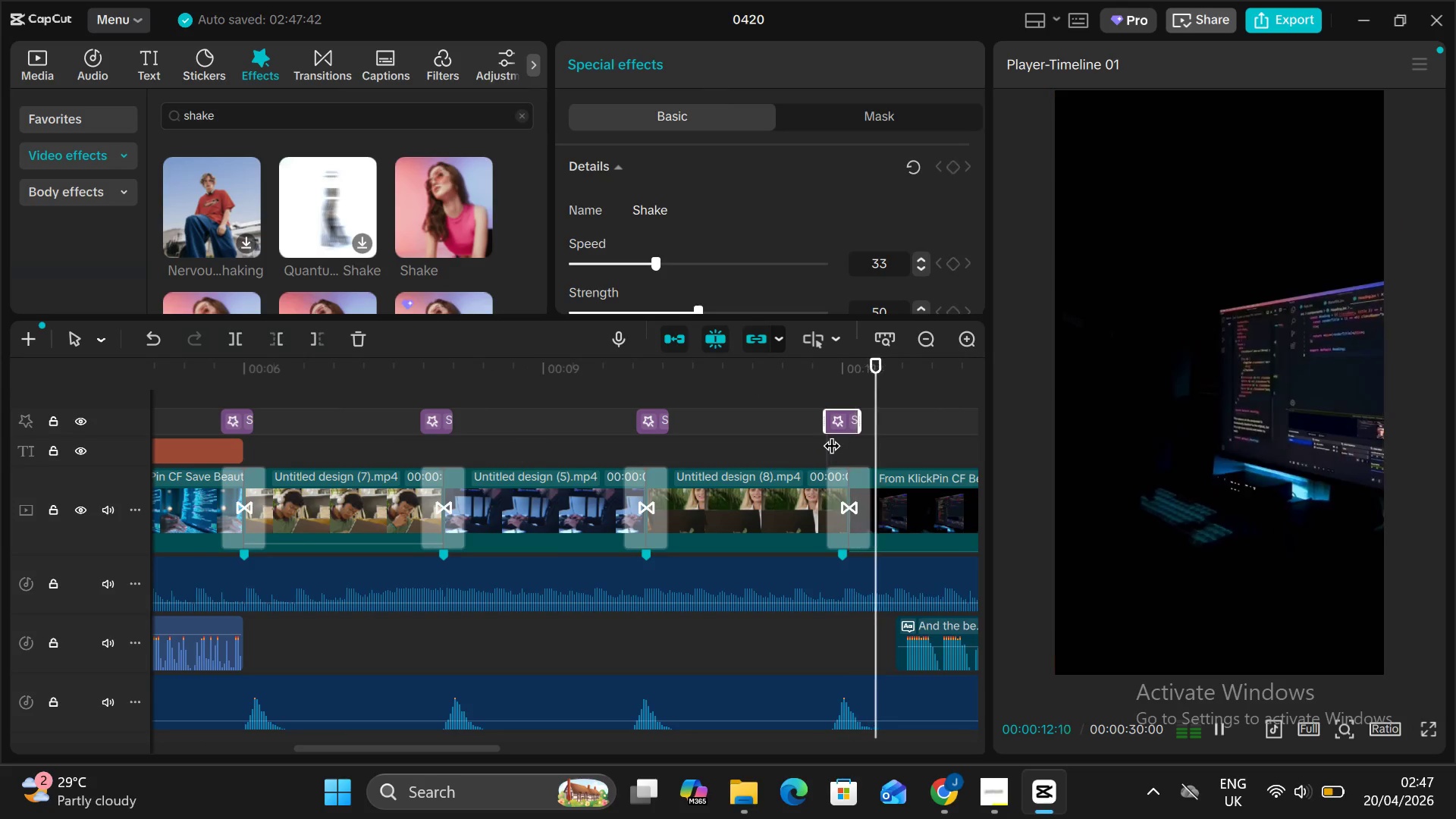 
key(Alt+AltLeft)
 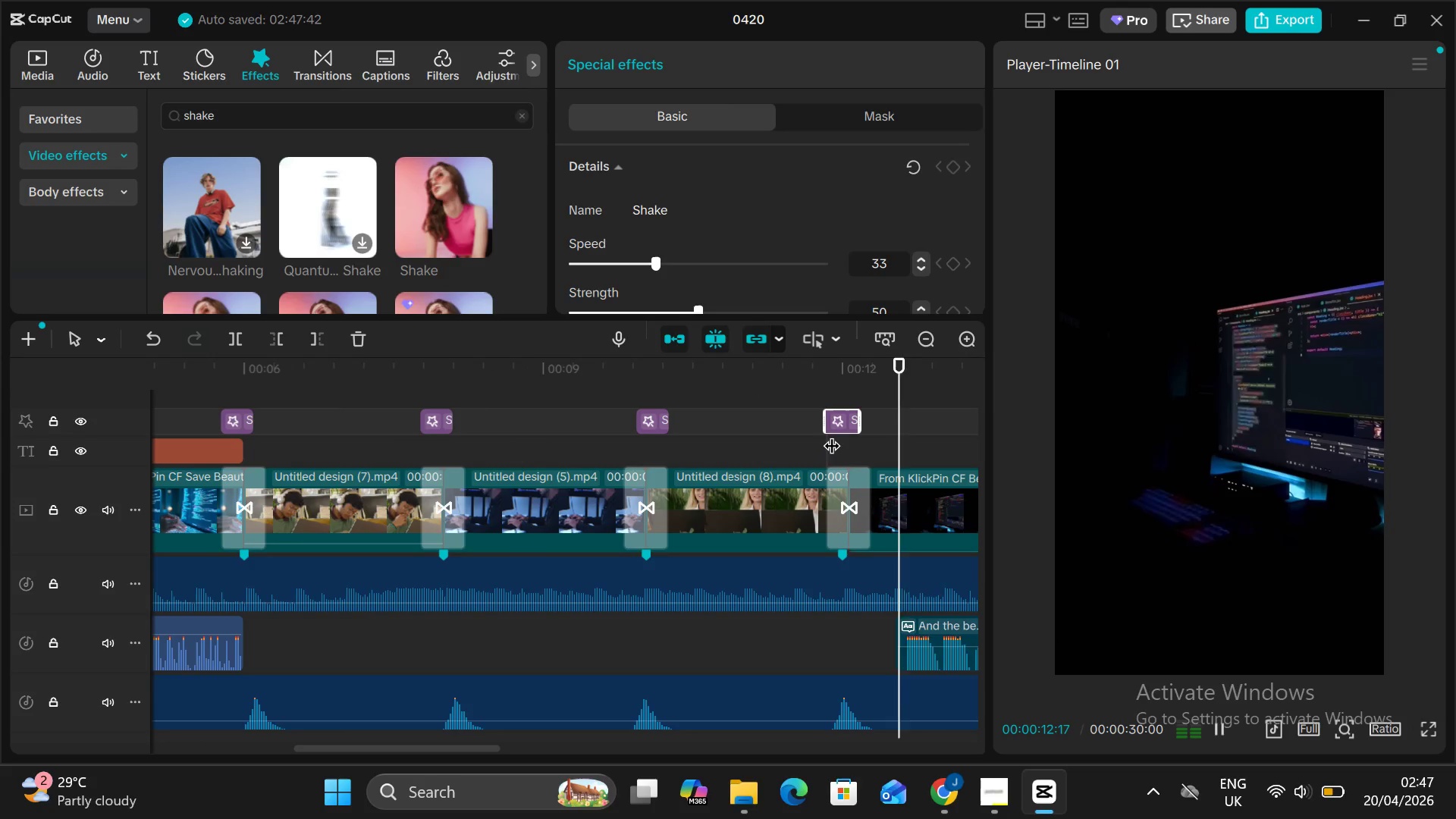 
key(Alt+V)
 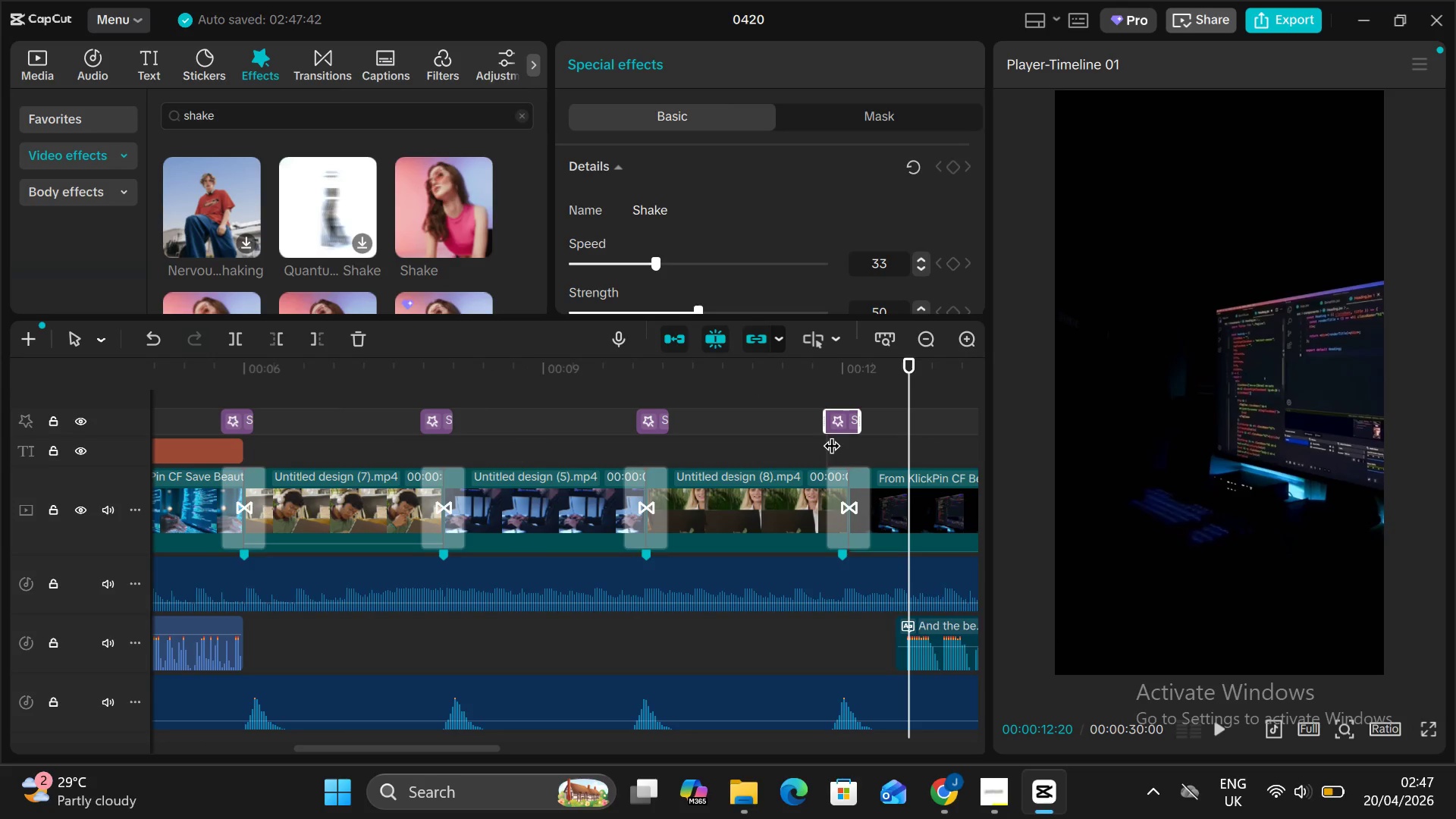 
scroll: coordinate [831, 434], scroll_direction: down, amount: 3.0
 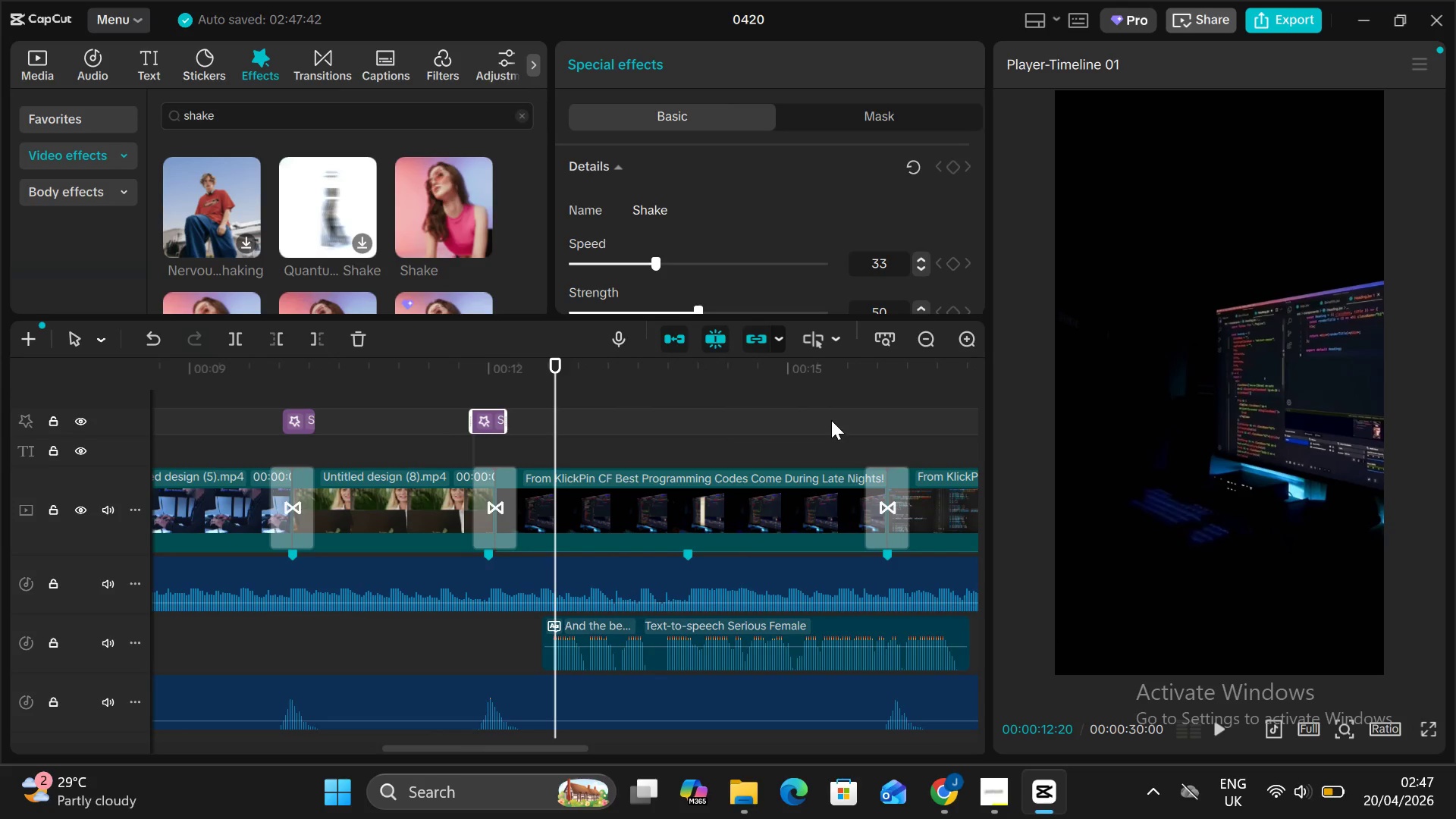 
left_click([831, 413])
 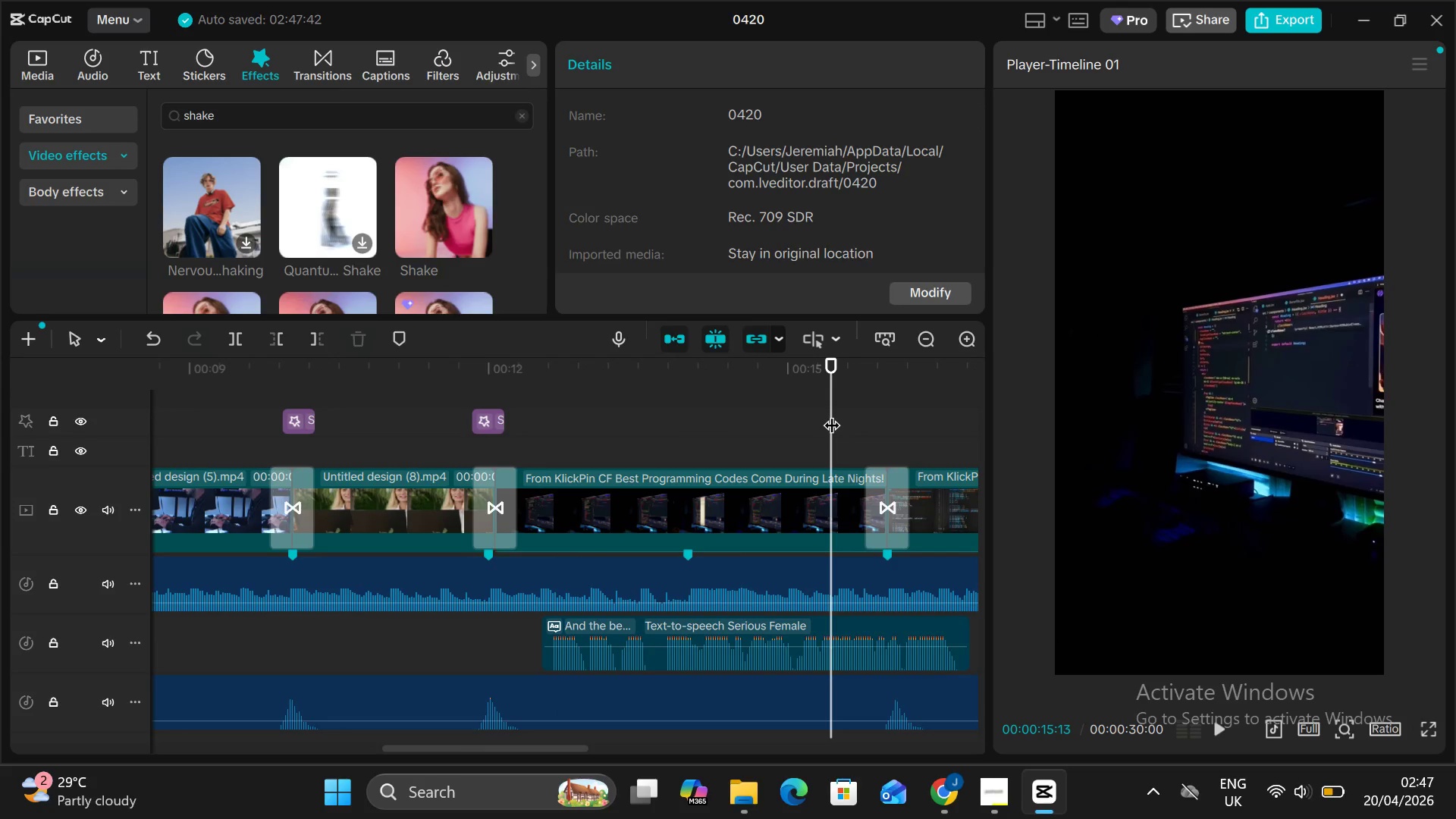 
key(Alt+AltLeft)
 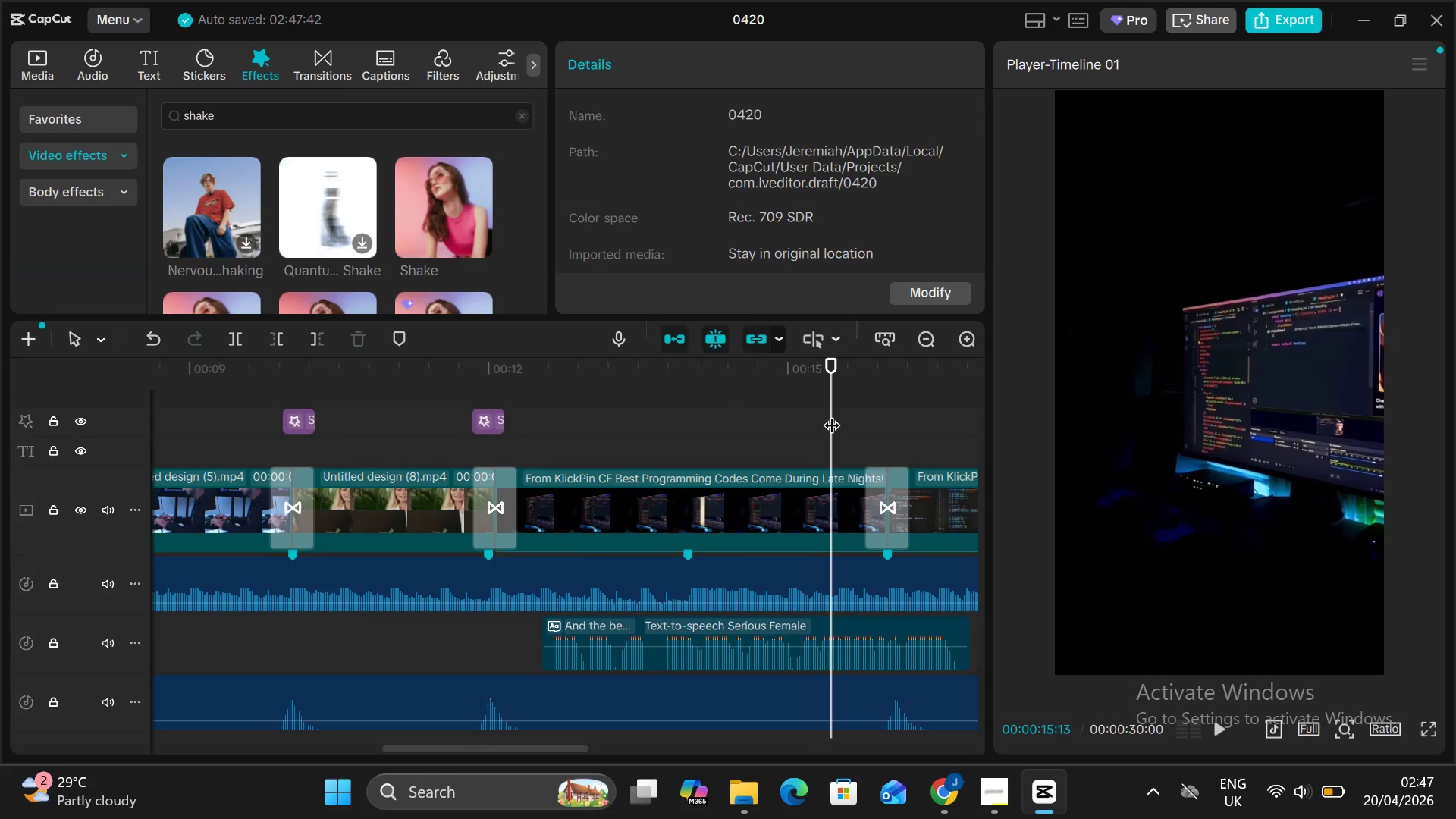 
key(Alt+V)
 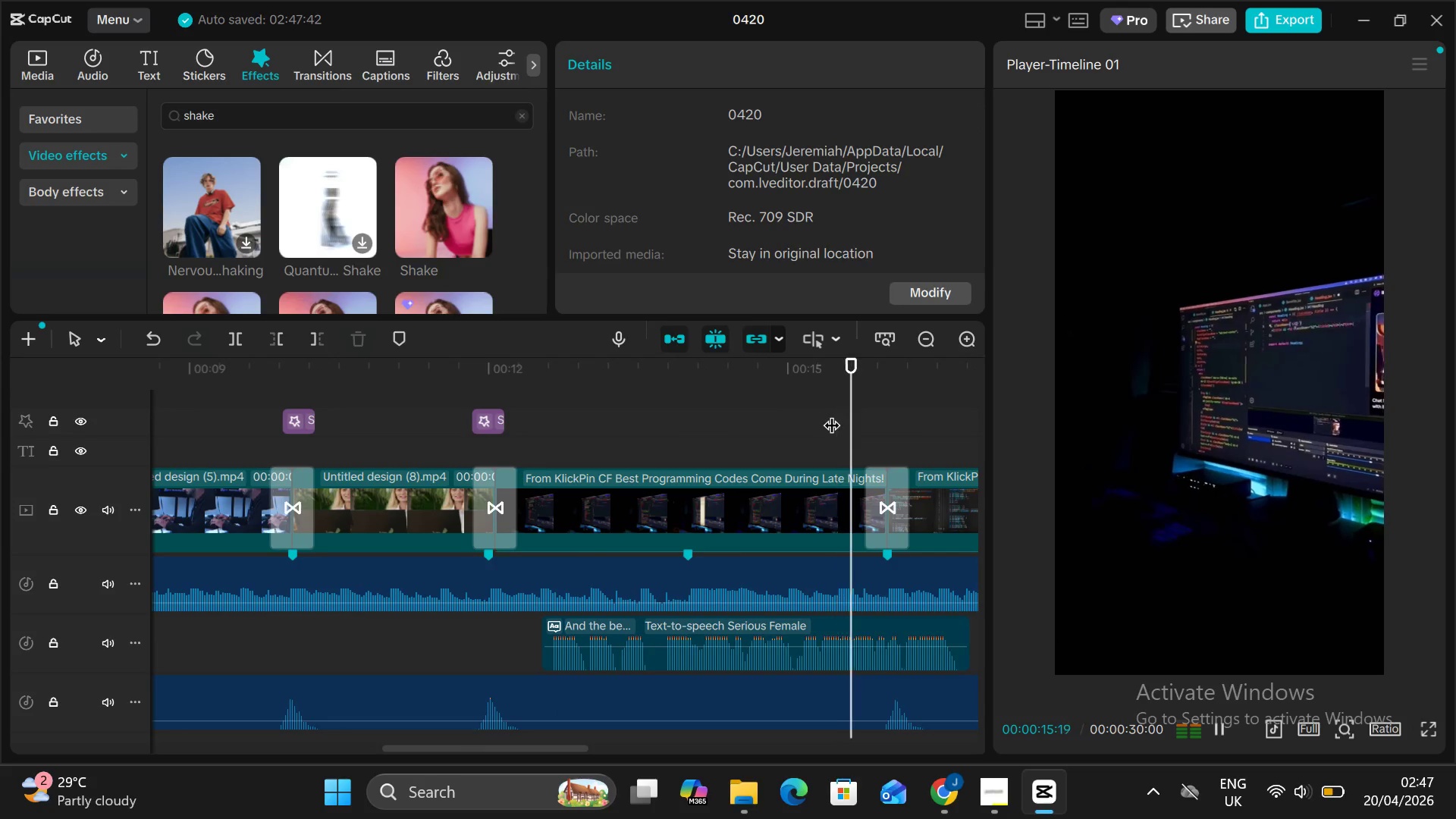 
key(Alt+AltLeft)
 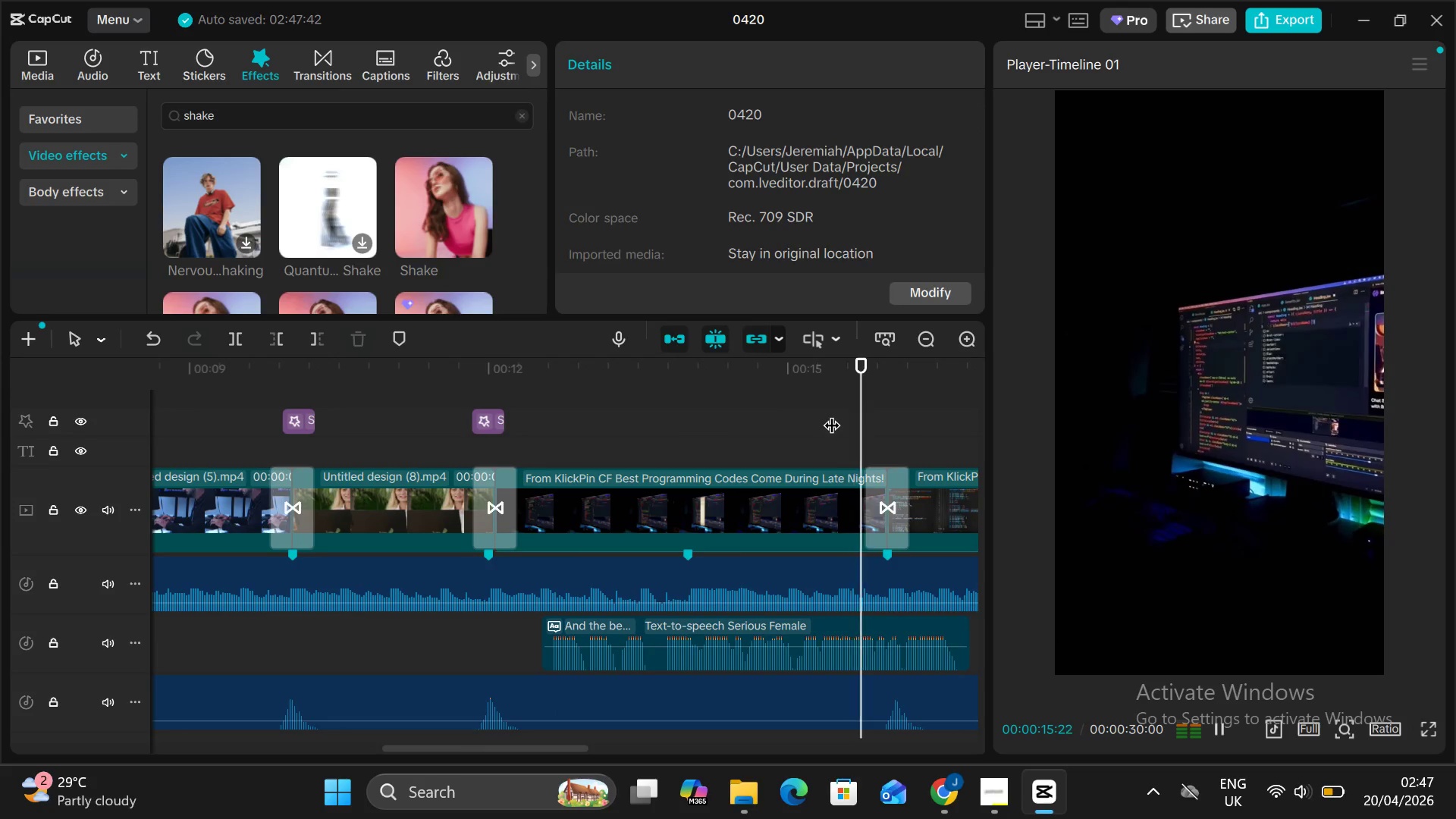 
key(Alt+V)
 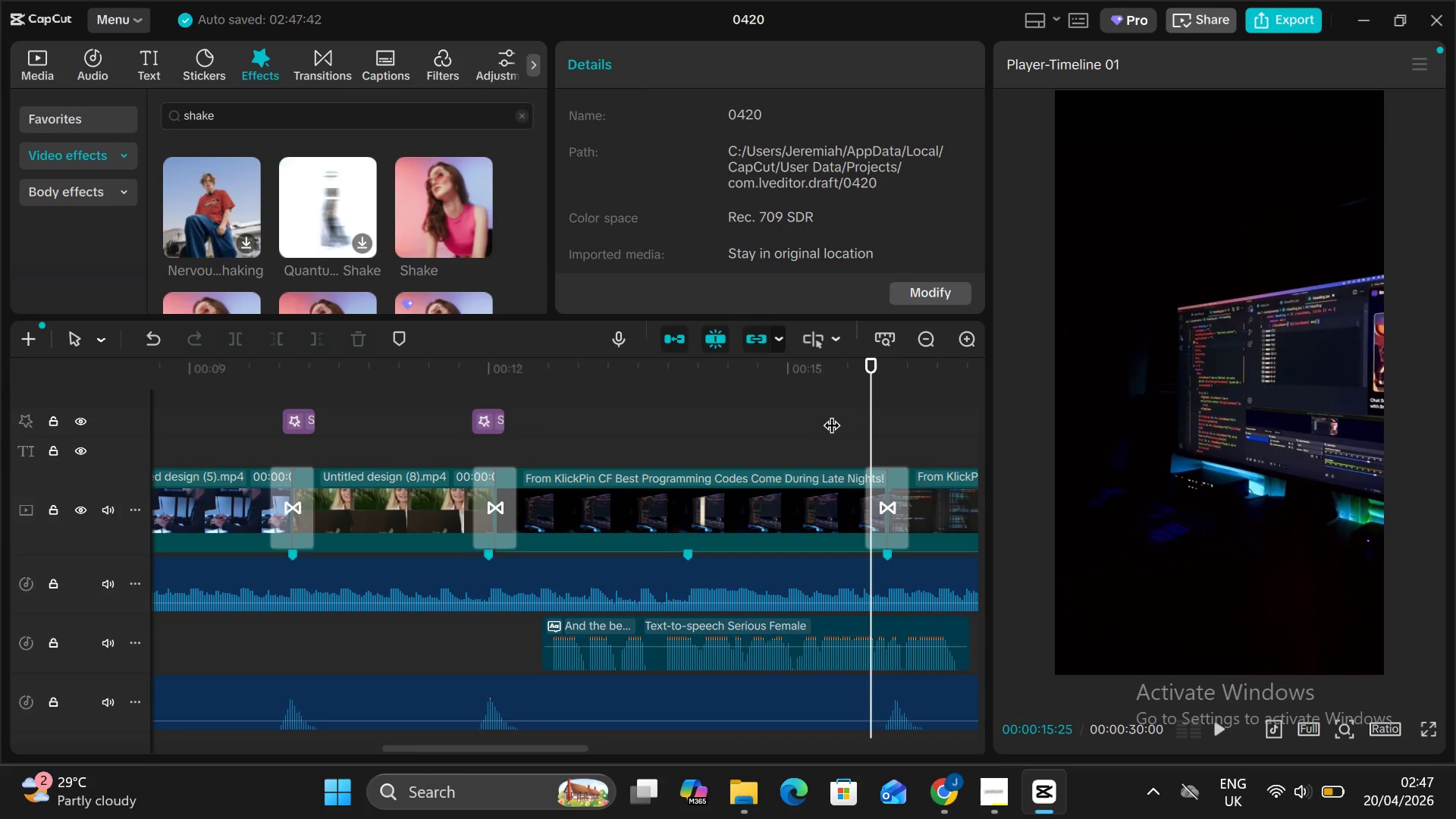 
key(Control+V)
 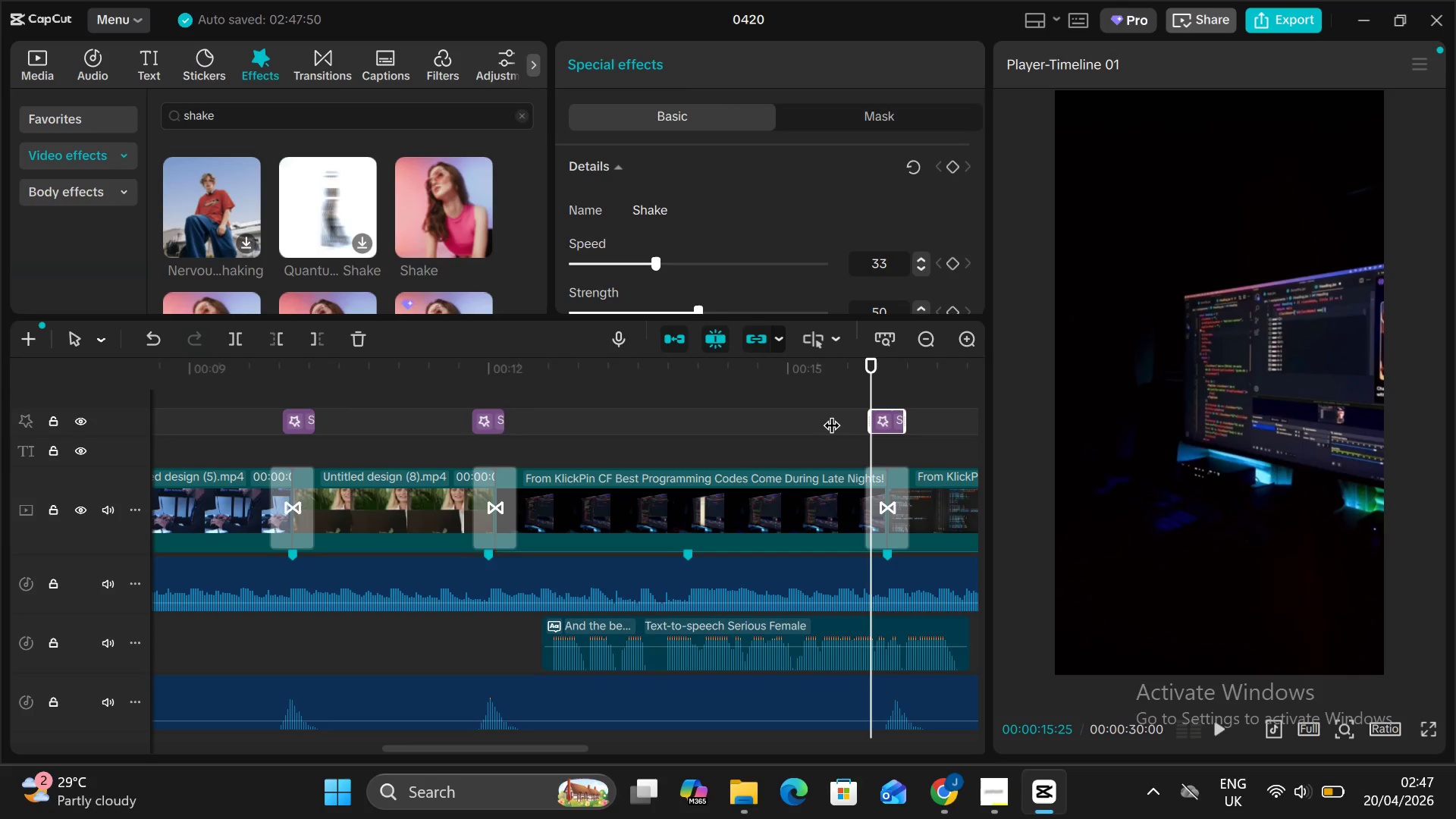 
key(Alt+V)
 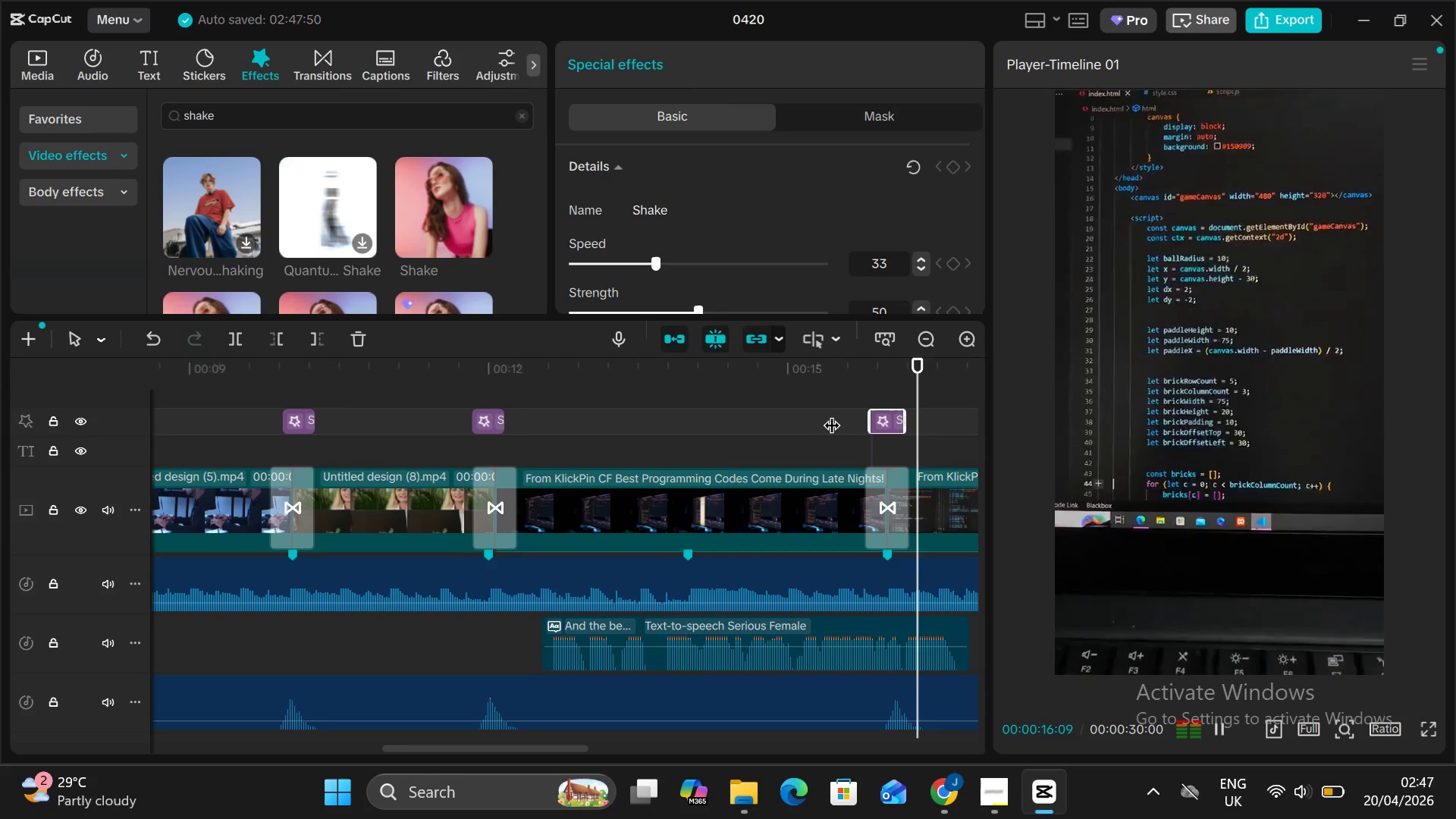 
key(Alt+AltLeft)
 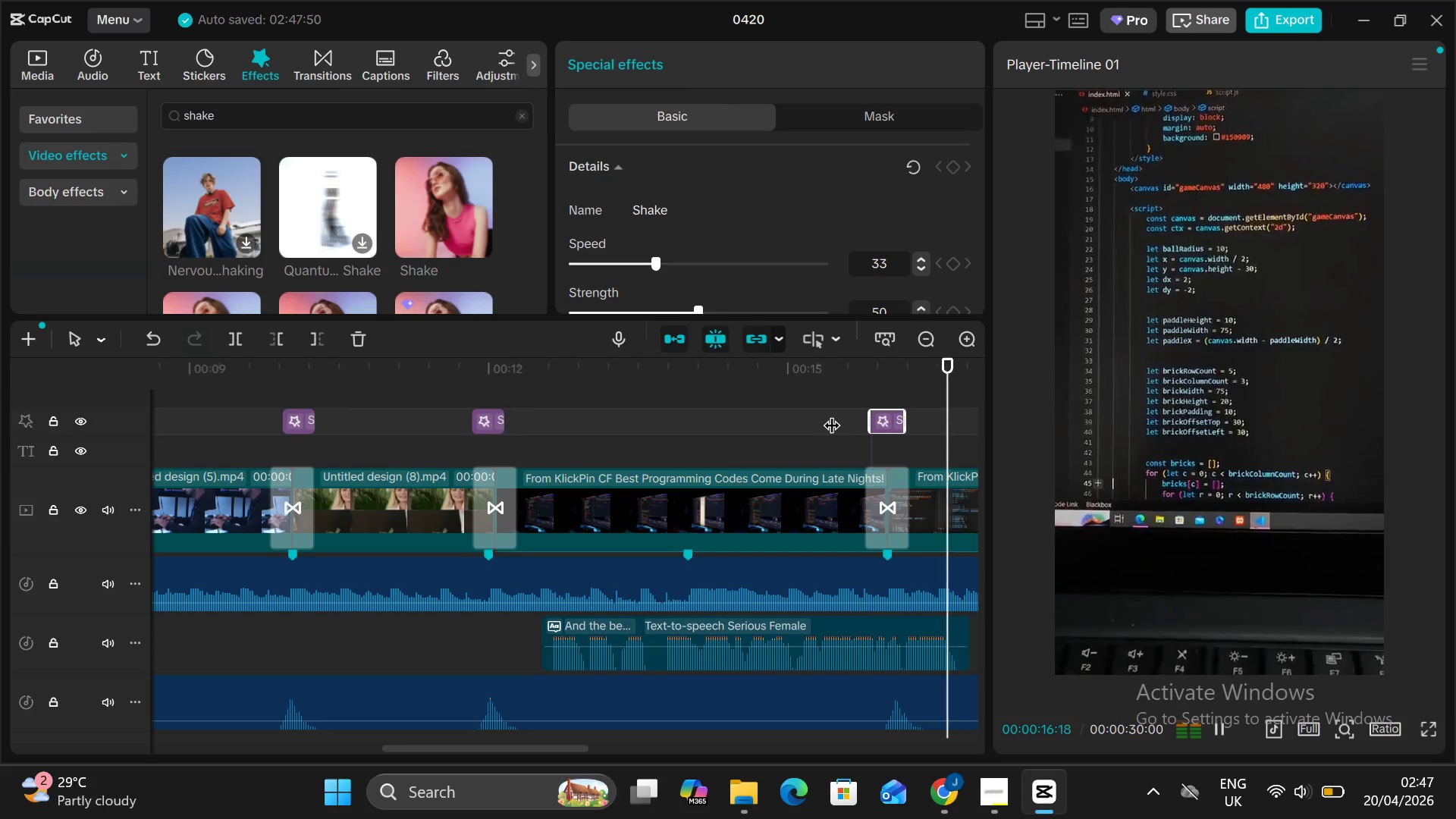 
key(Alt+V)
 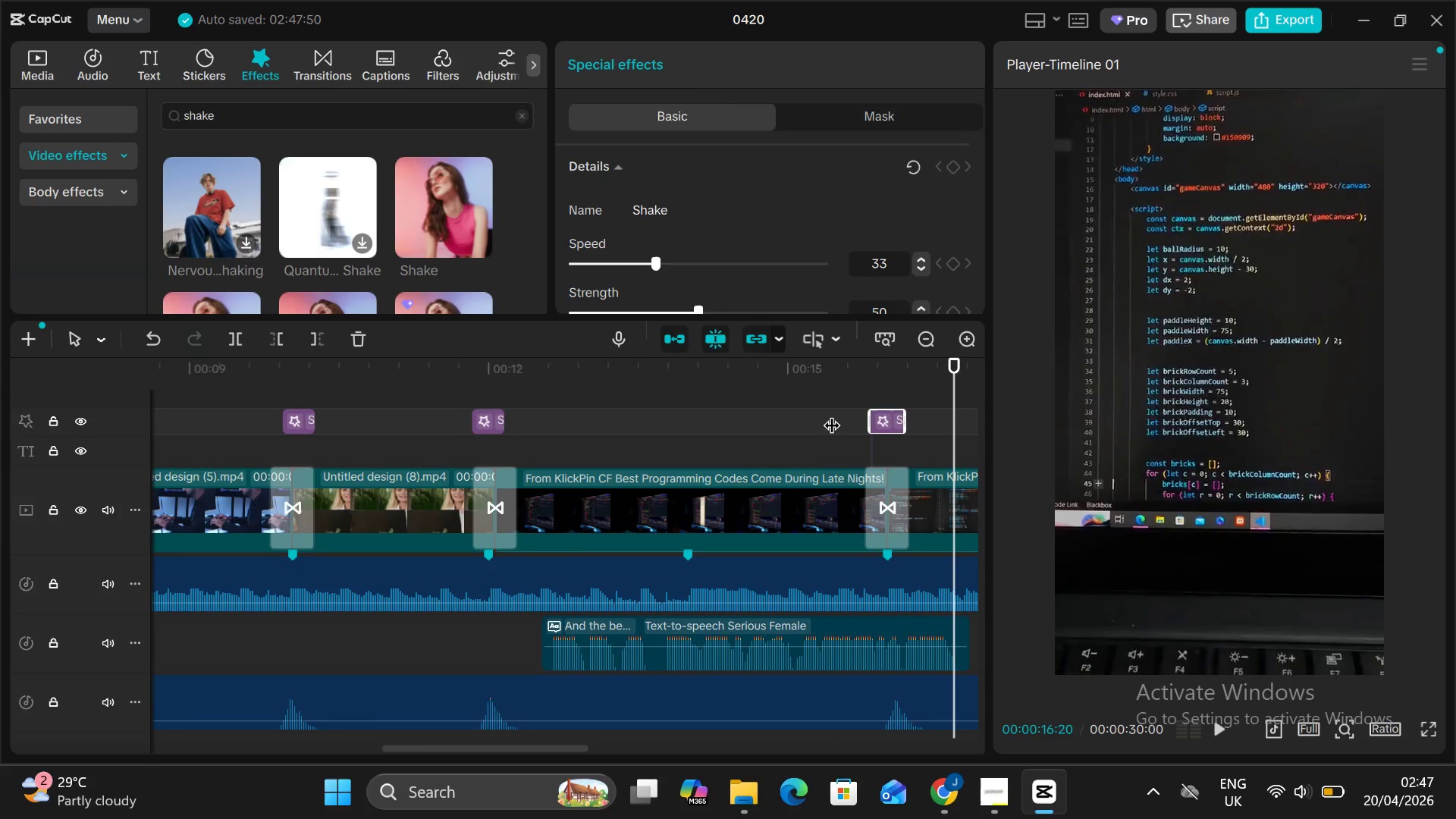 
scroll: coordinate [831, 413], scroll_direction: down, amount: 3.0
 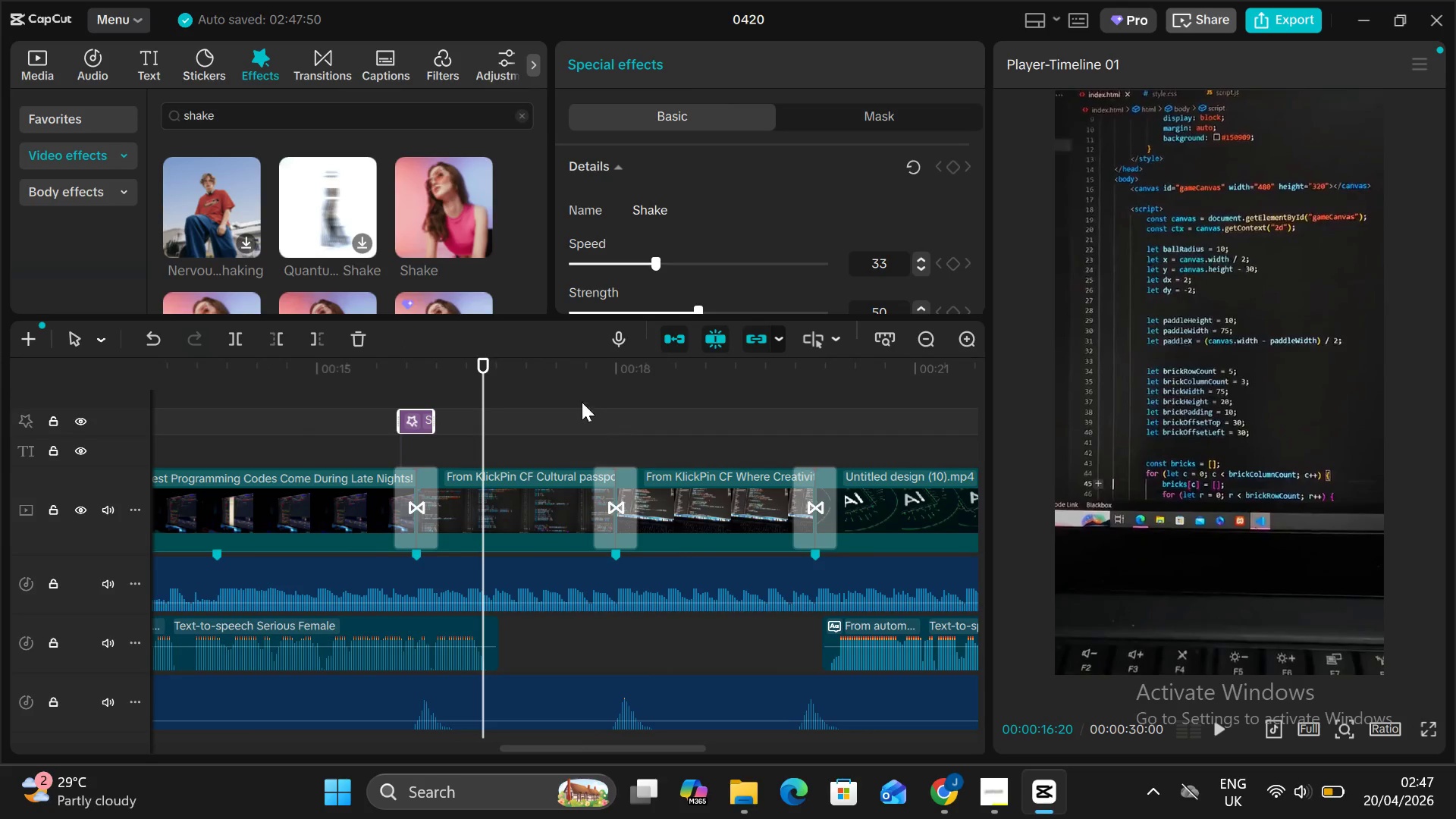 
left_click([574, 398])
 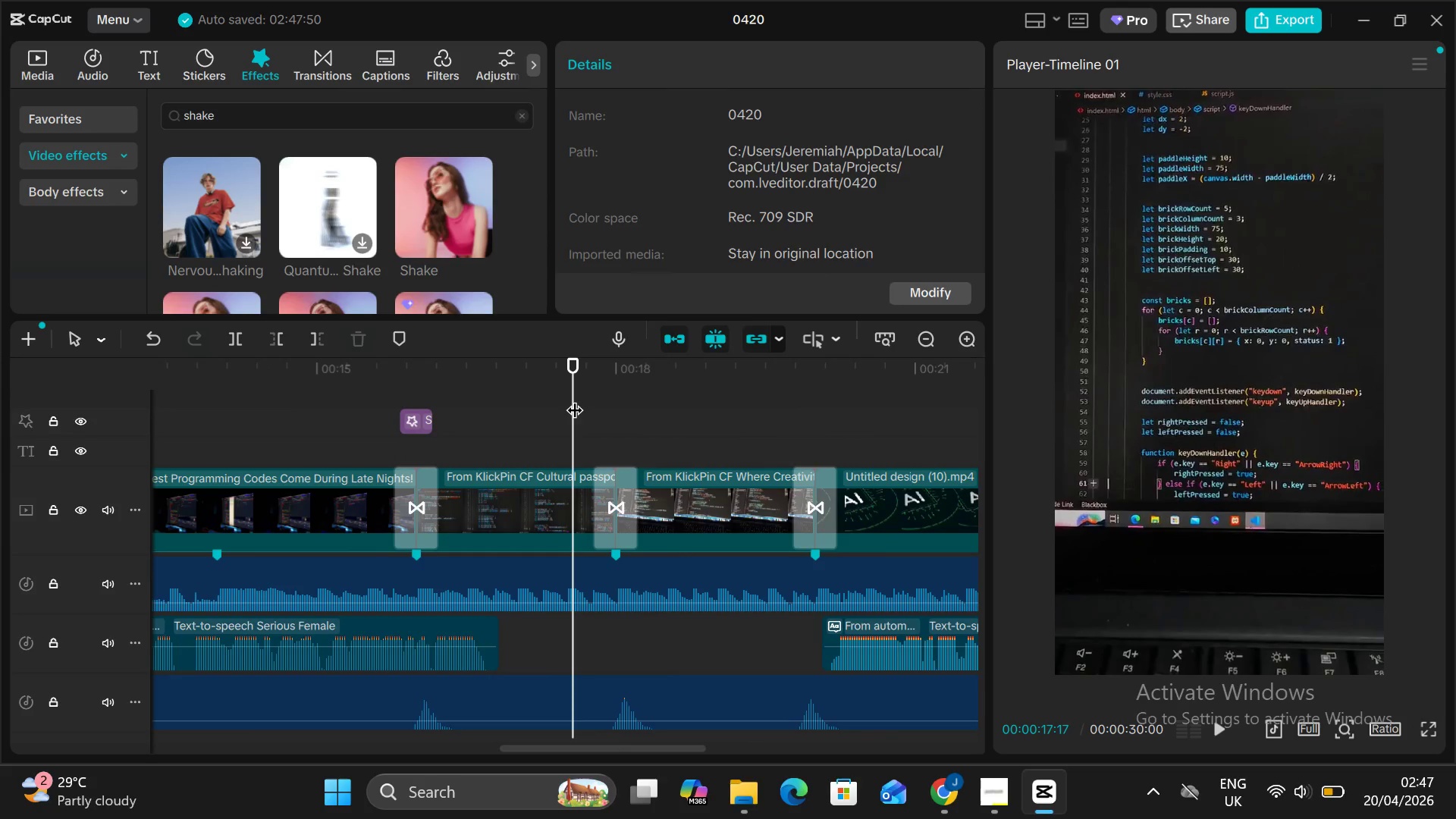 
key(Control+ControlLeft)
 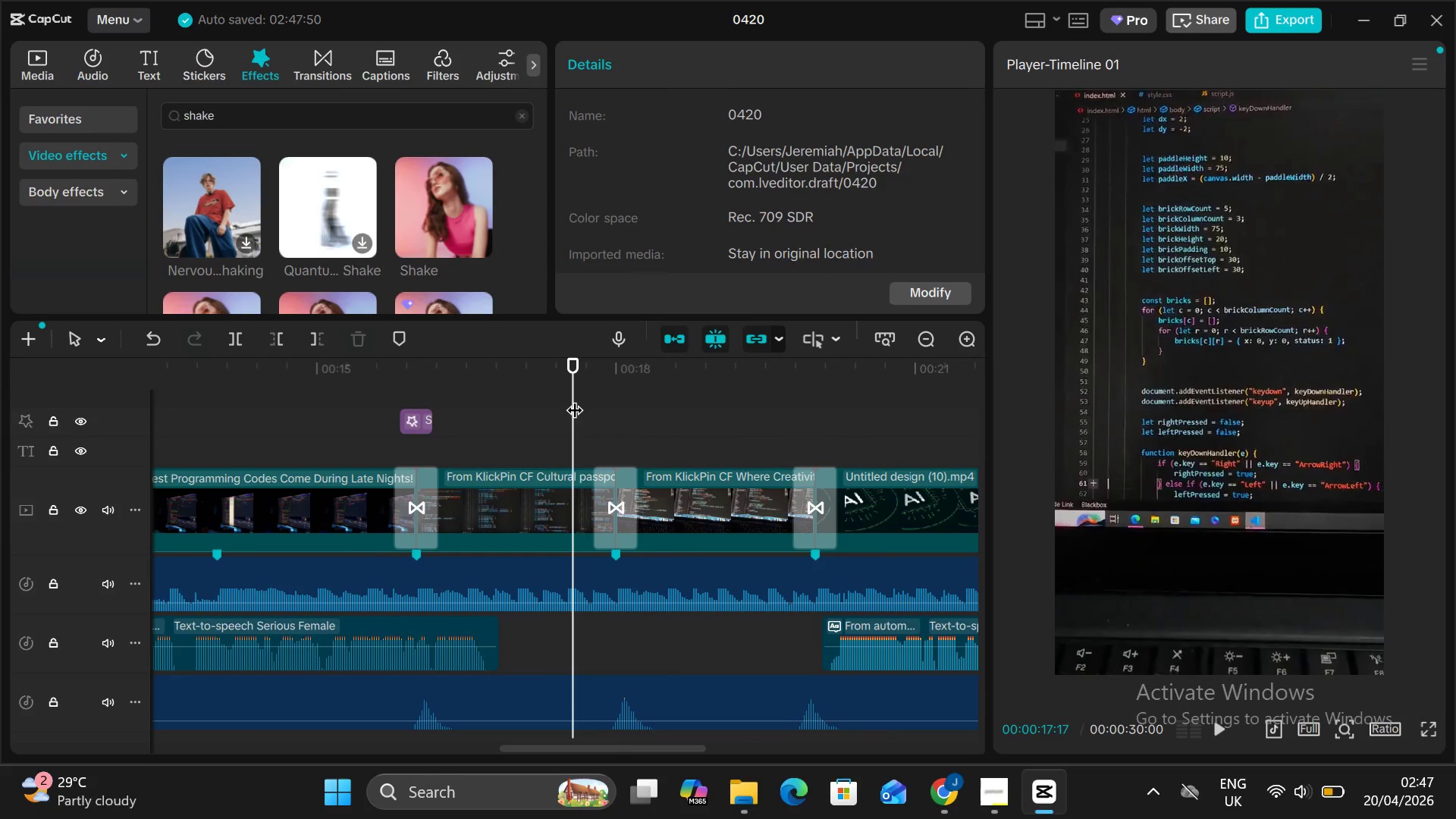 
key(Alt+AltLeft)
 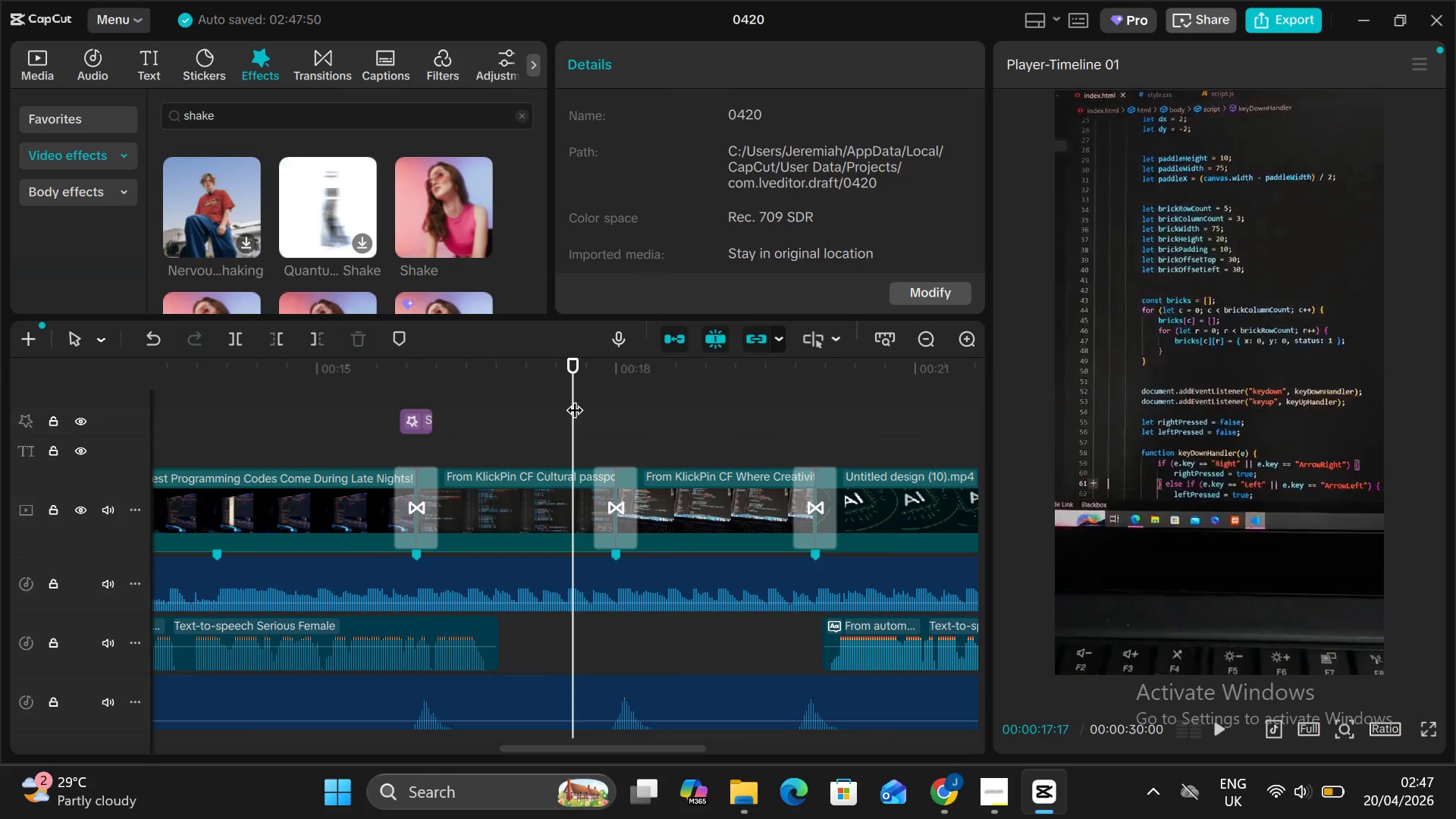 
key(V)
 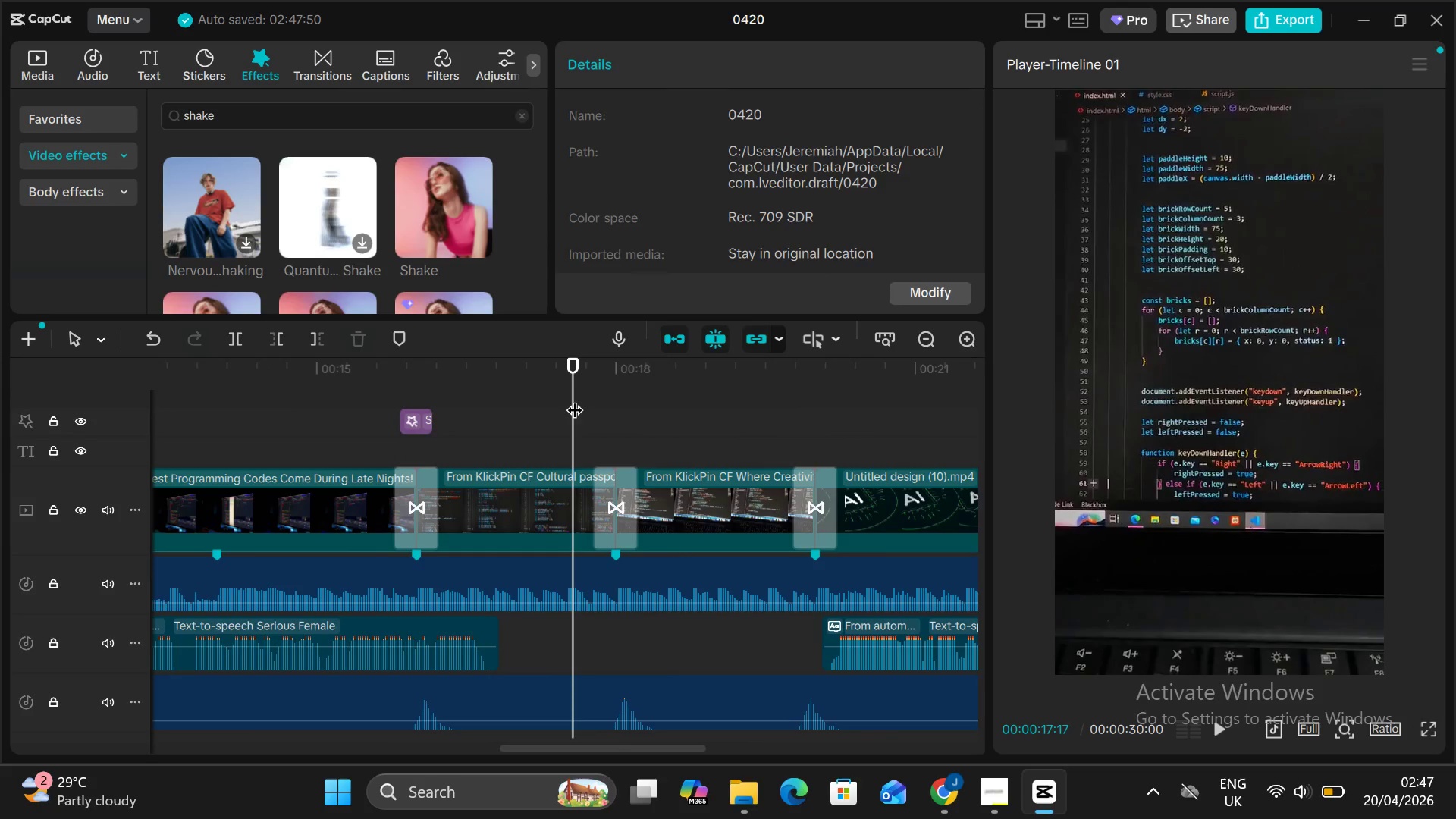 
key(Alt+AltLeft)
 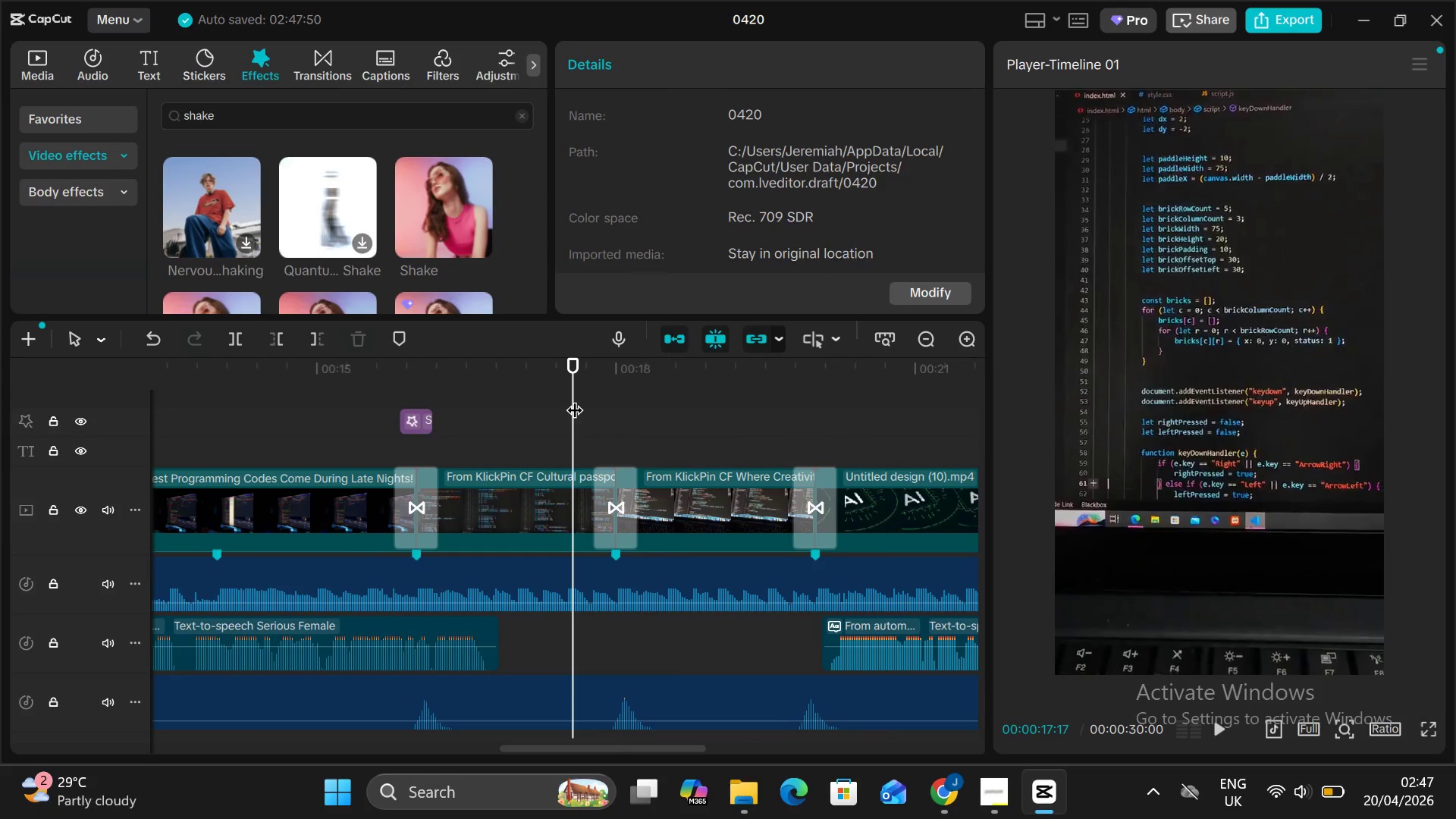 
key(Alt+V)
 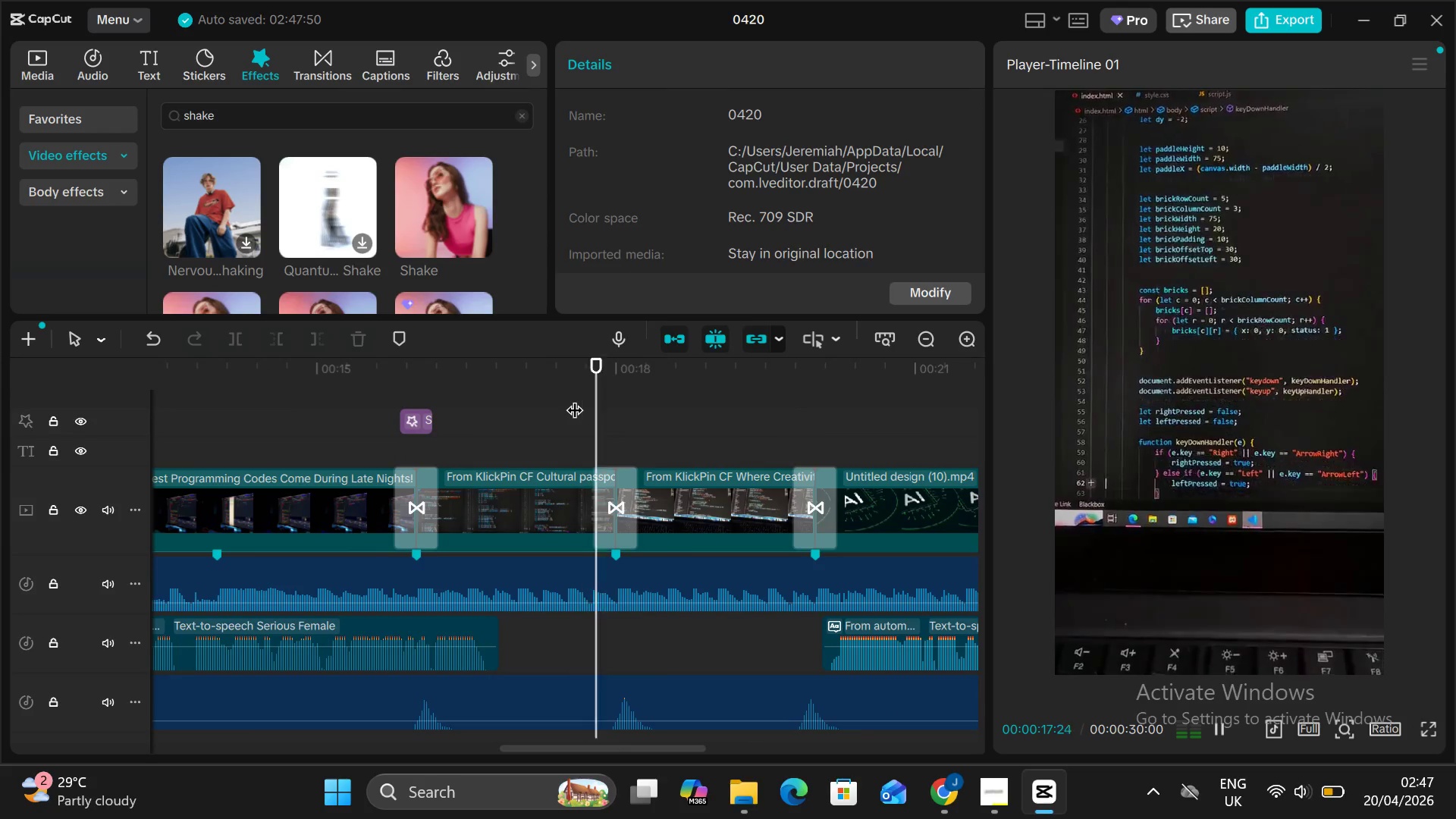 
key(Alt+AltLeft)
 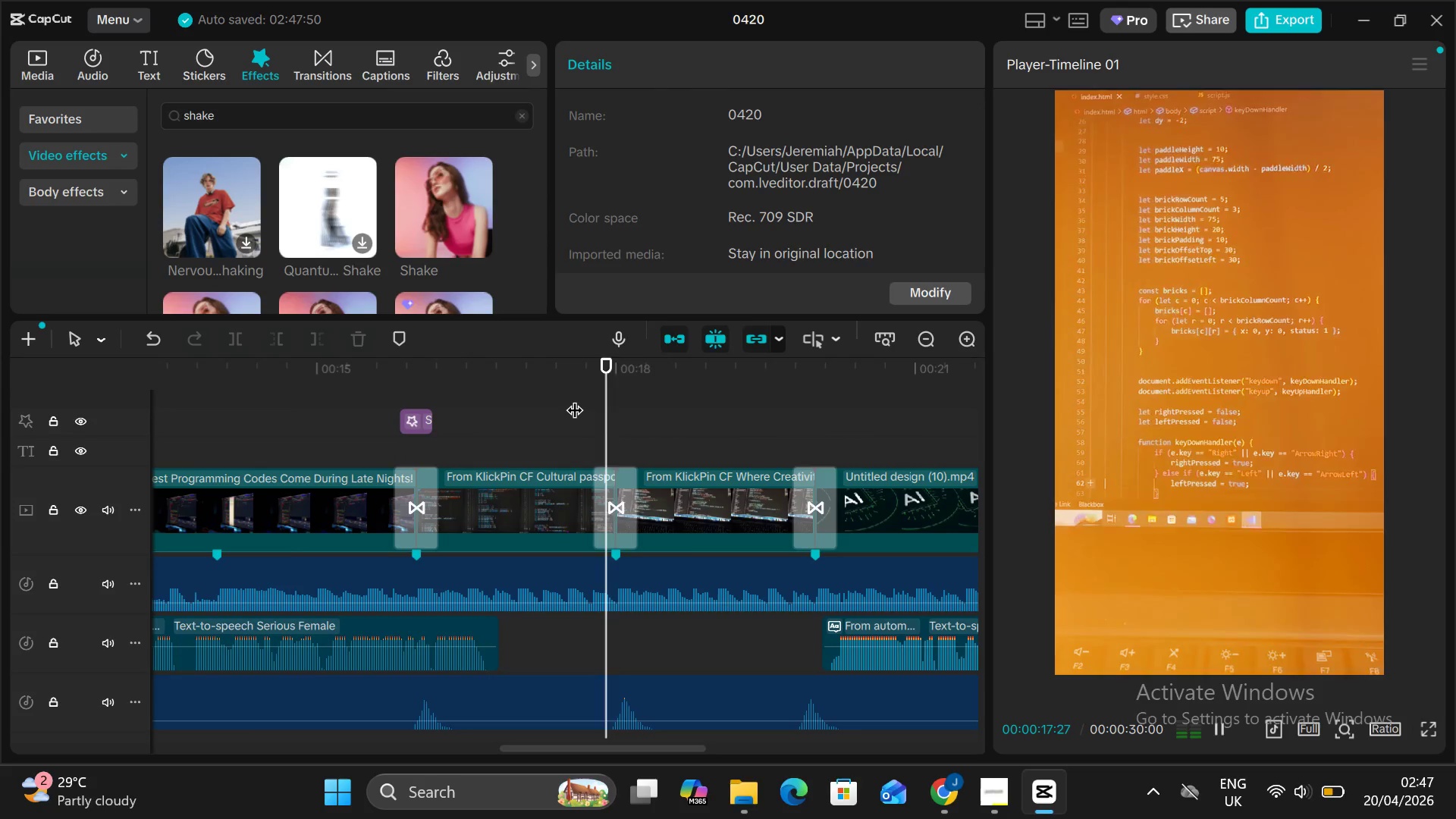 
key(Alt+V)
 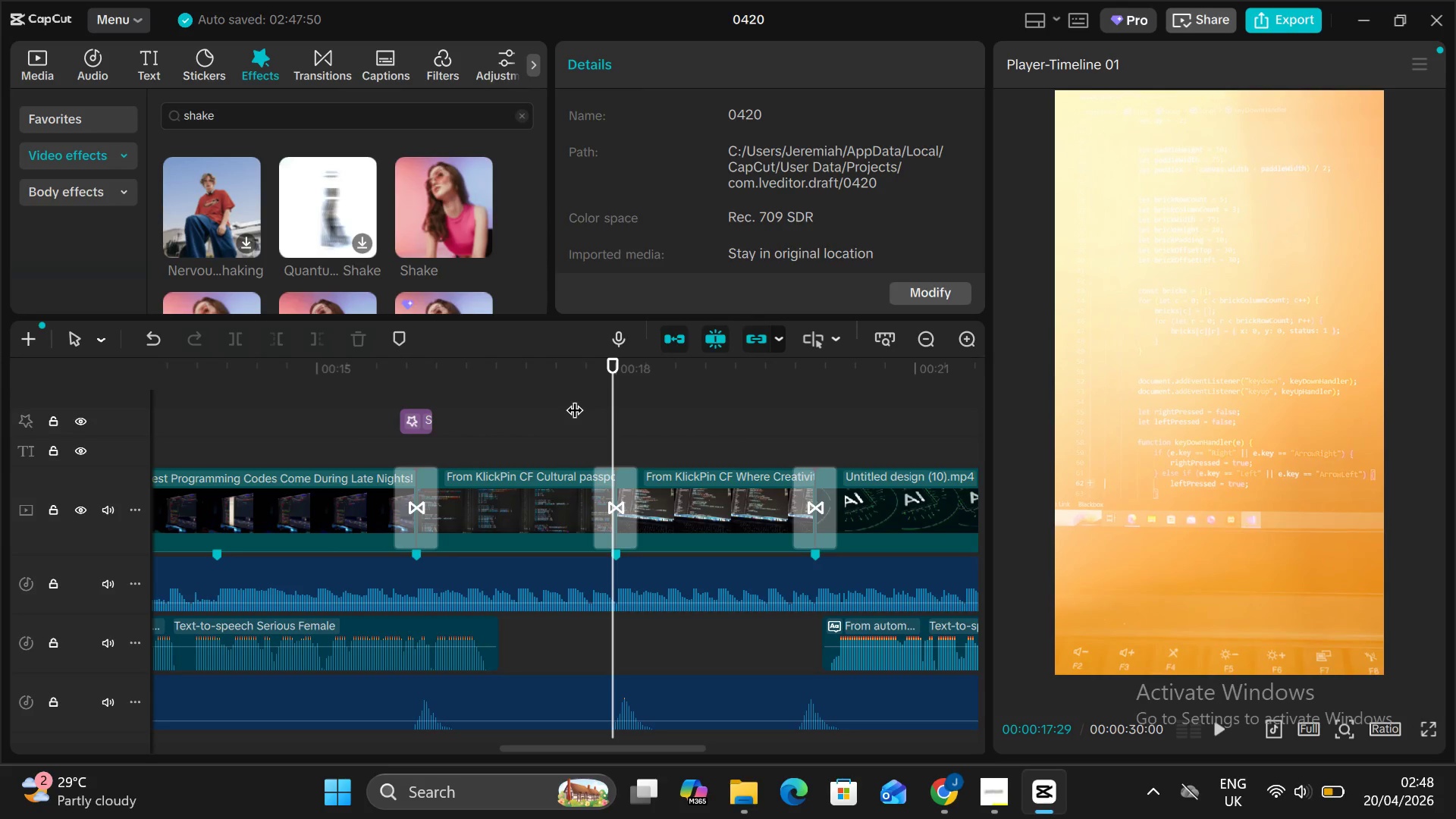 
key(Control+V)
 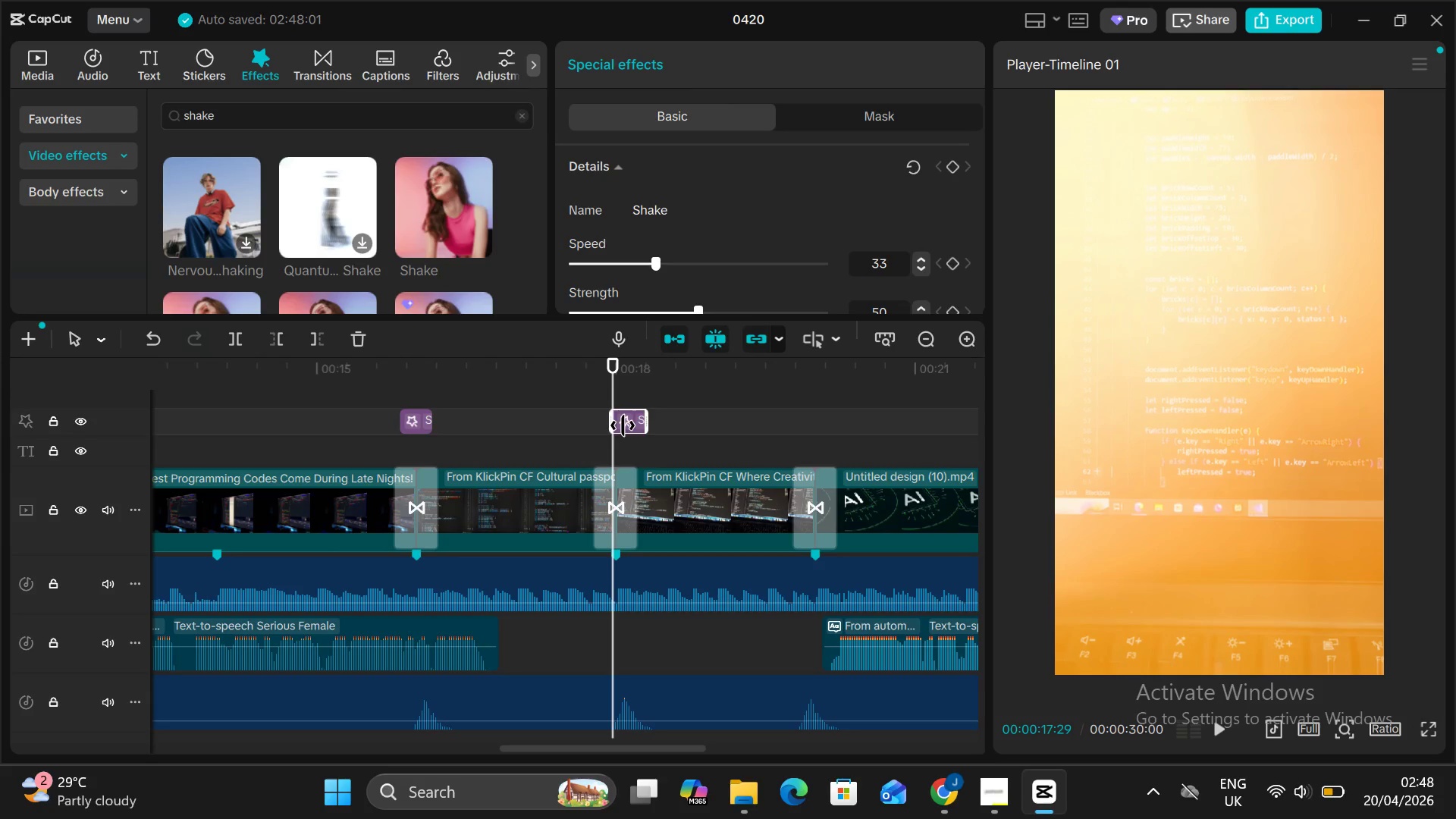 
left_click_drag(start_coordinate=[628, 427], to_coordinate=[617, 428])
 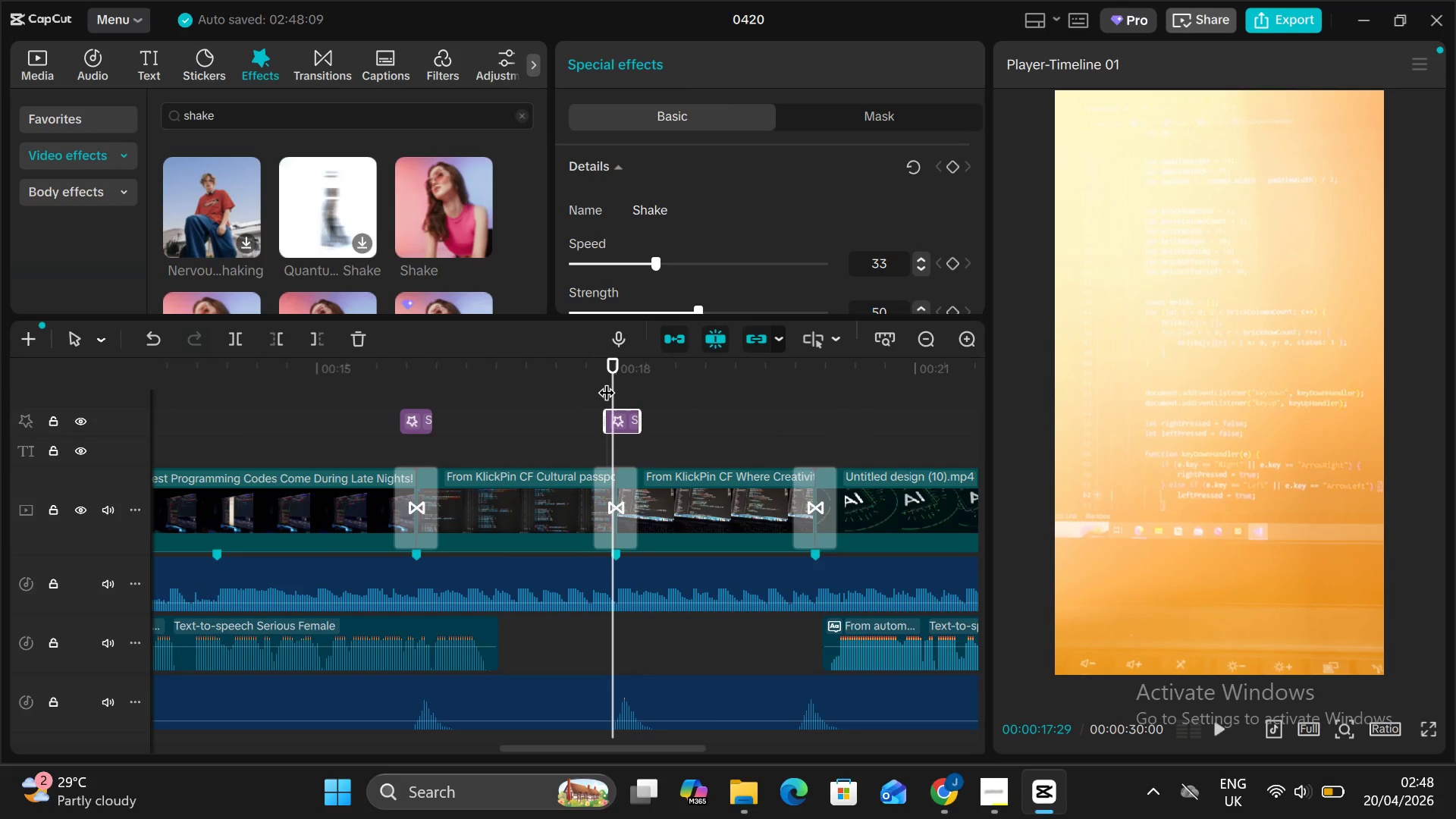 
left_click([606, 381])
 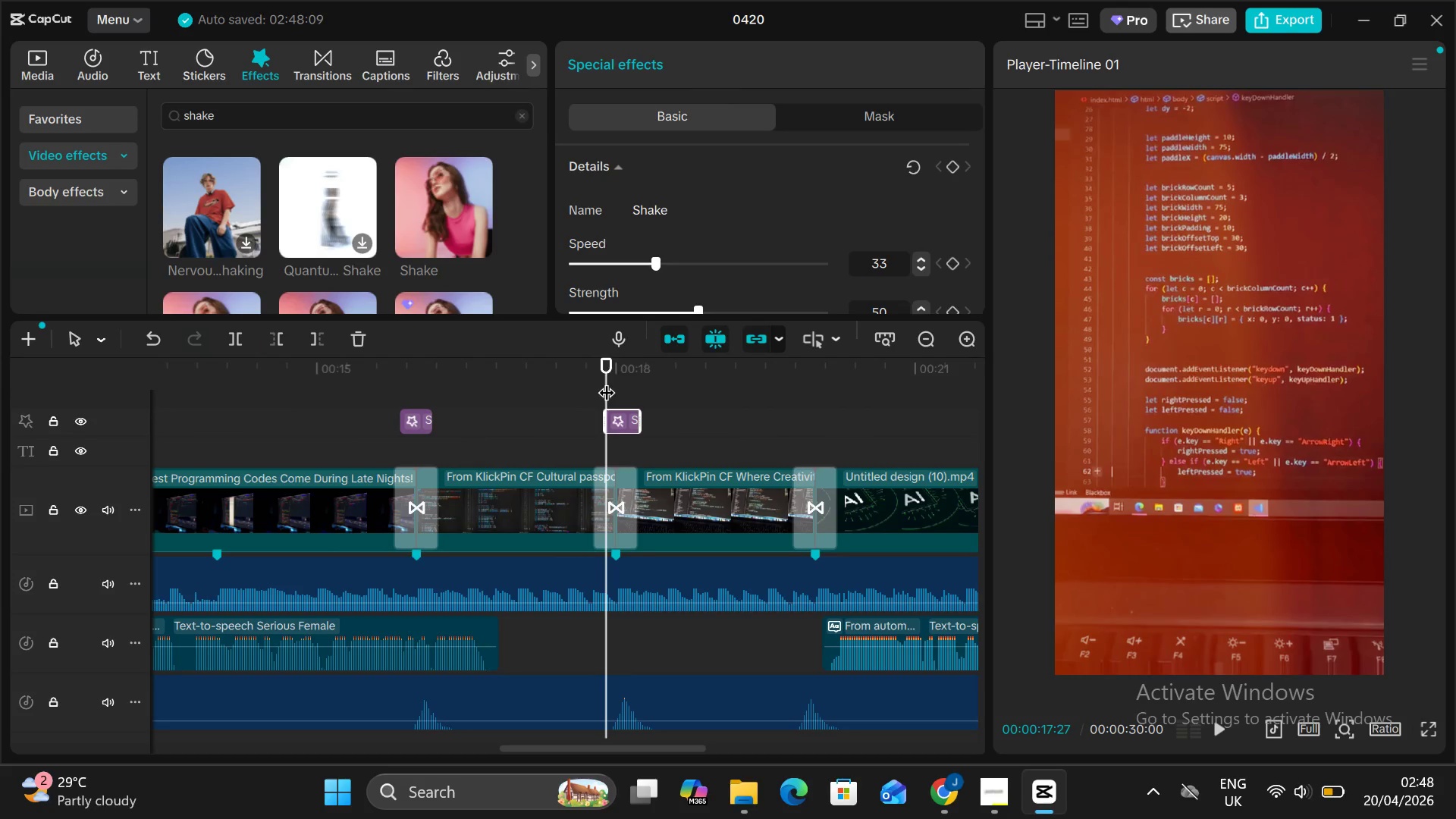 
left_click_drag(start_coordinate=[606, 381], to_coordinate=[576, 384])
 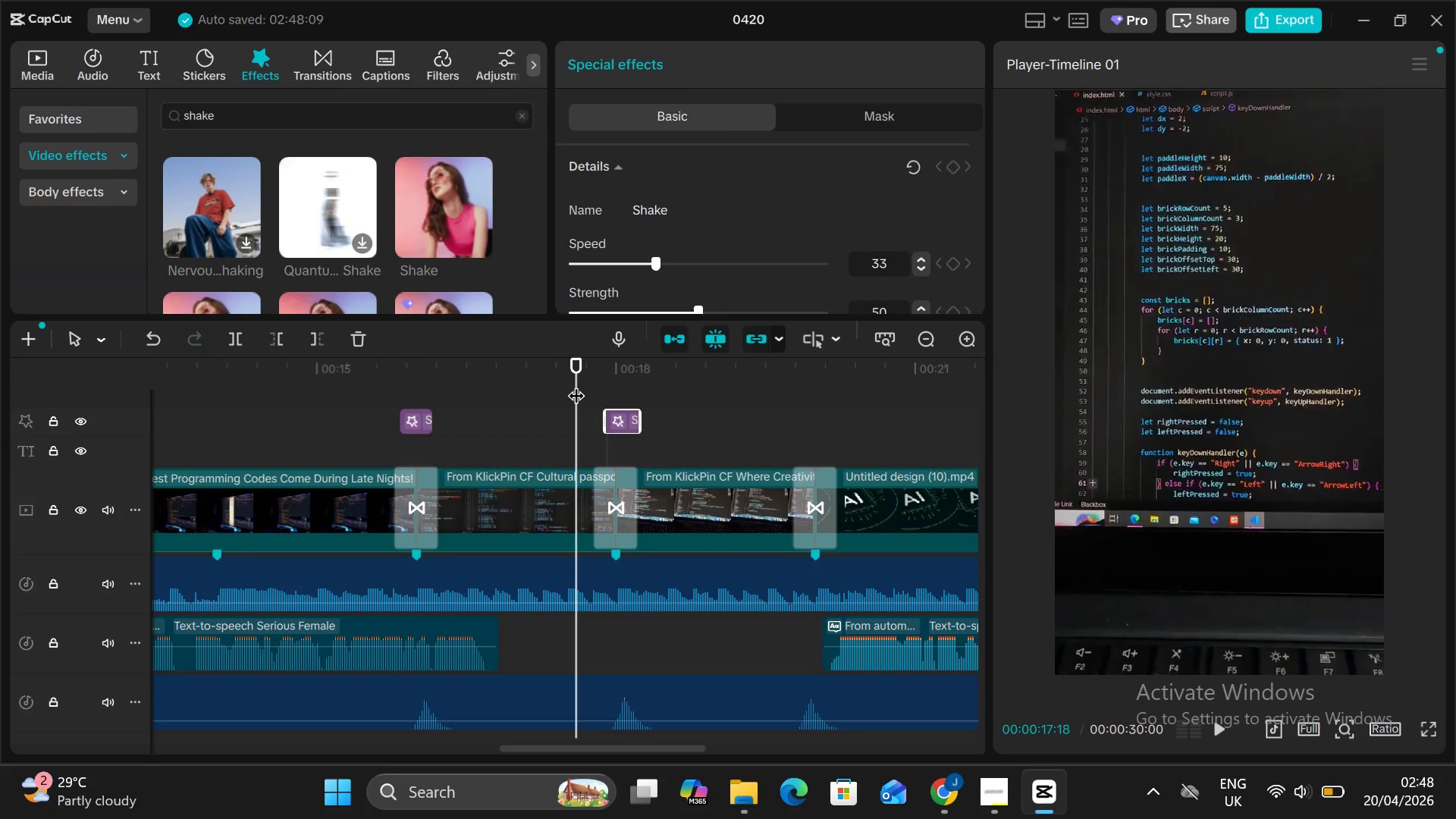 
key(Alt+V)
 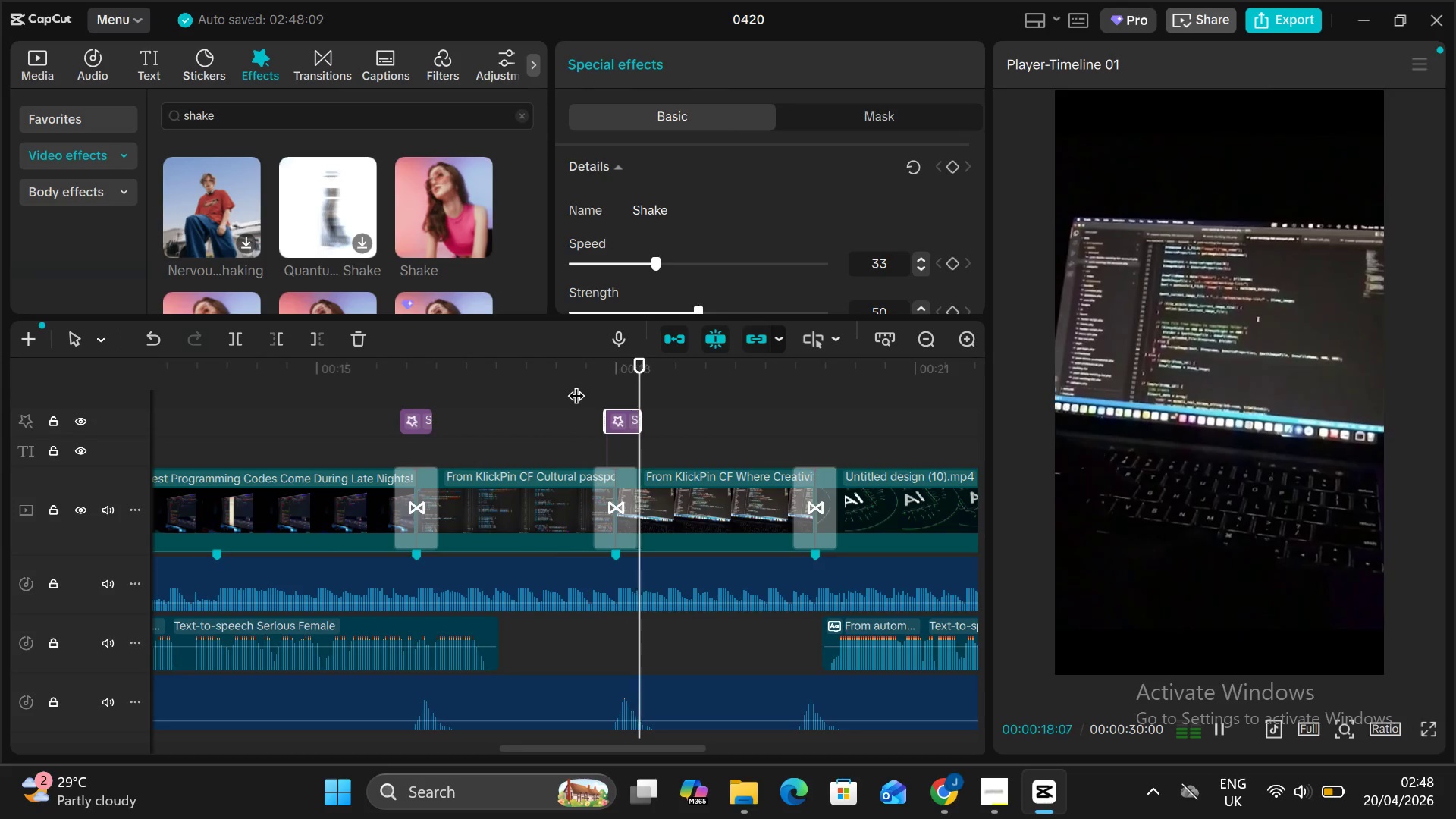 
key(Alt+AltLeft)
 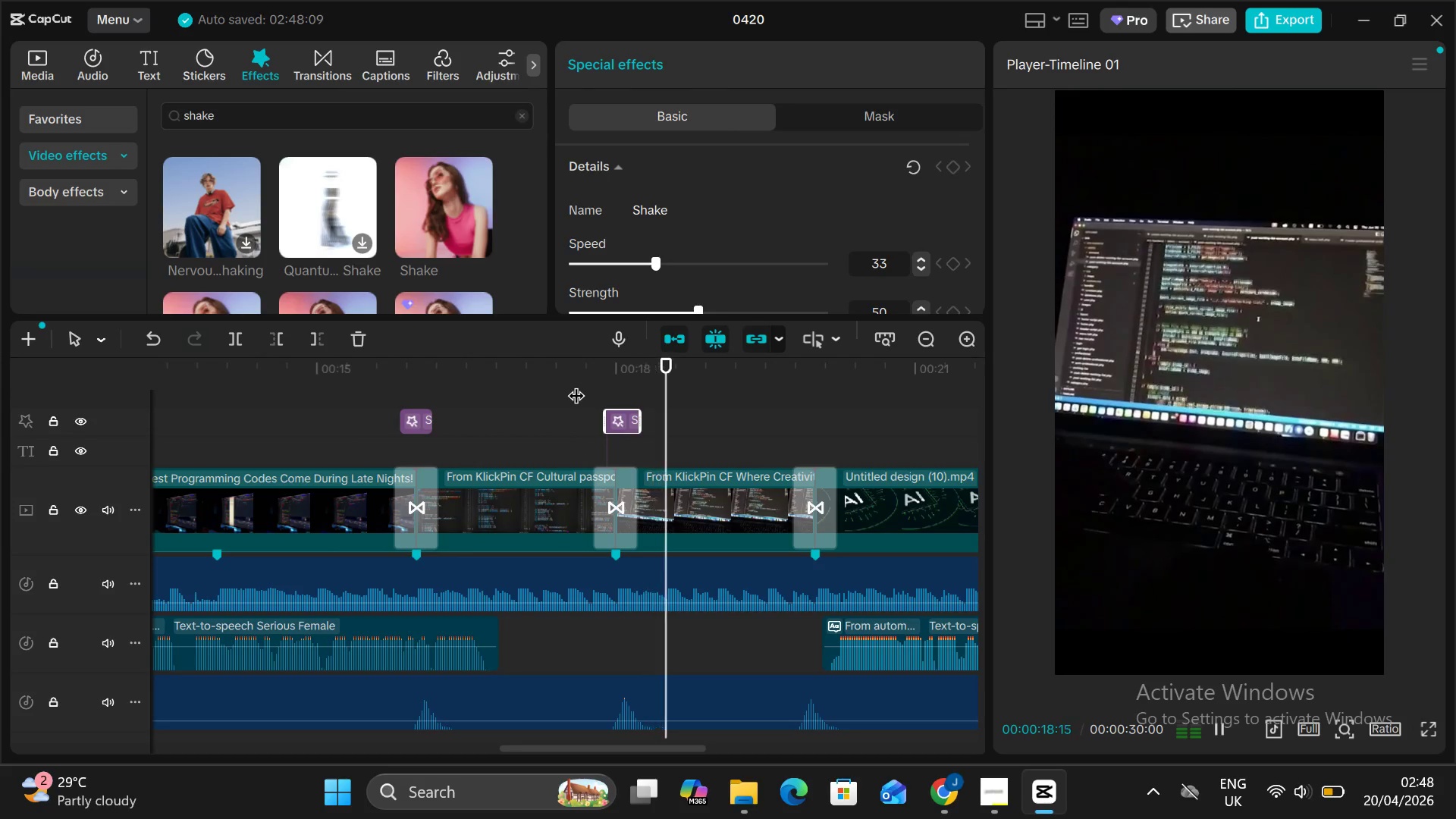 
key(Alt+V)
 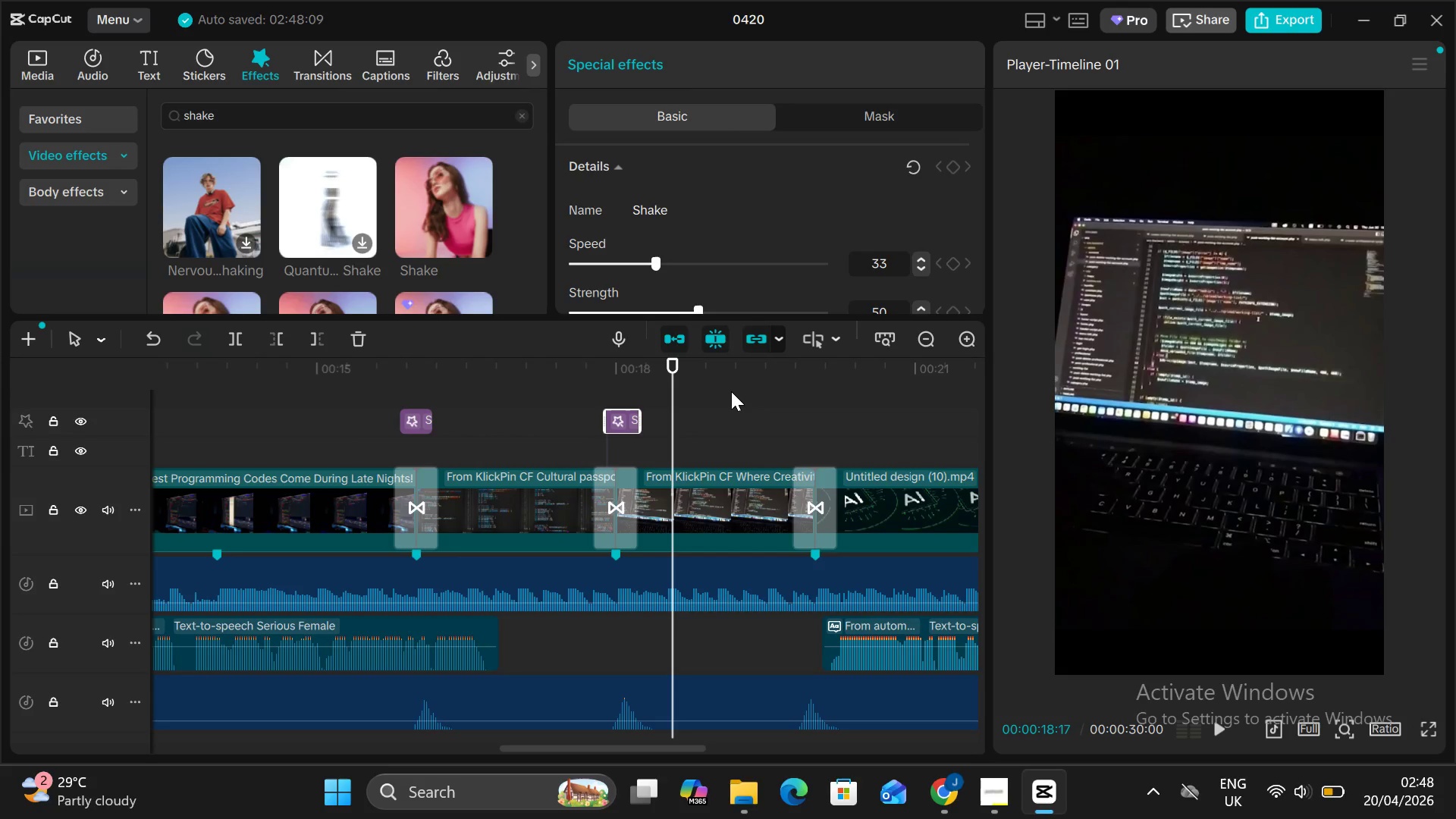 
scroll: coordinate [731, 391], scroll_direction: up, amount: 1.0
 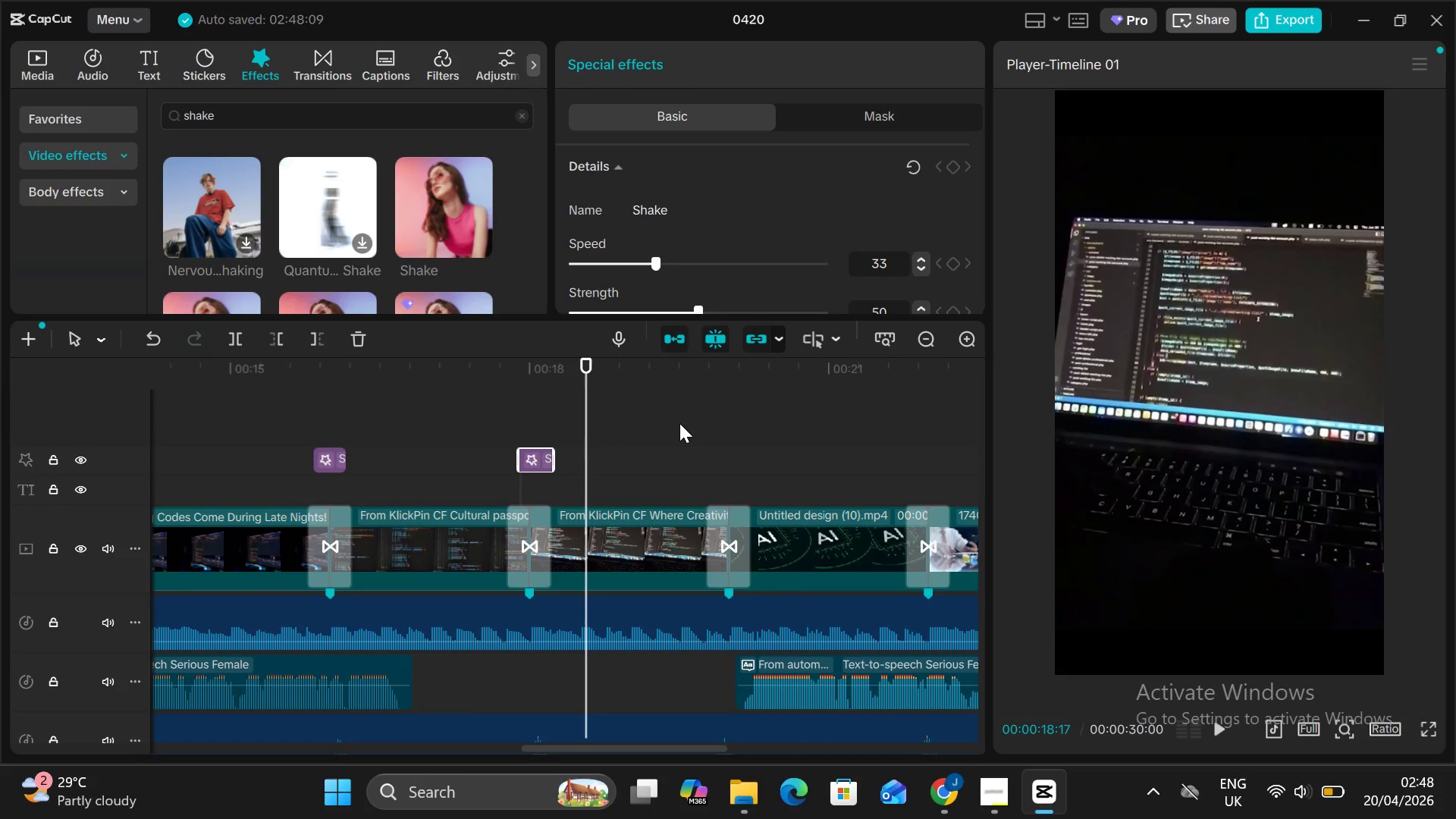 
left_click([679, 423])
 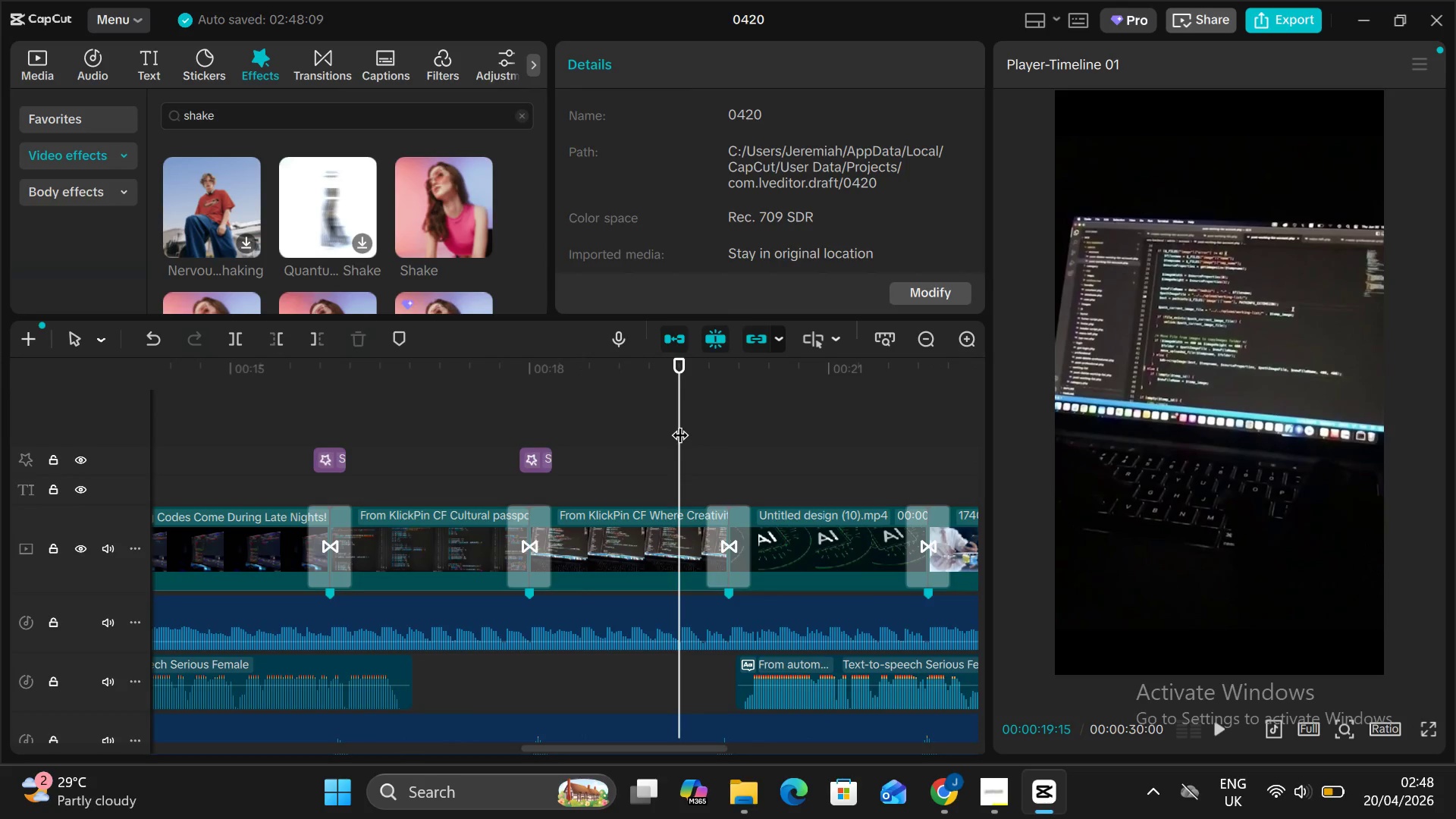 
left_click([679, 423])
 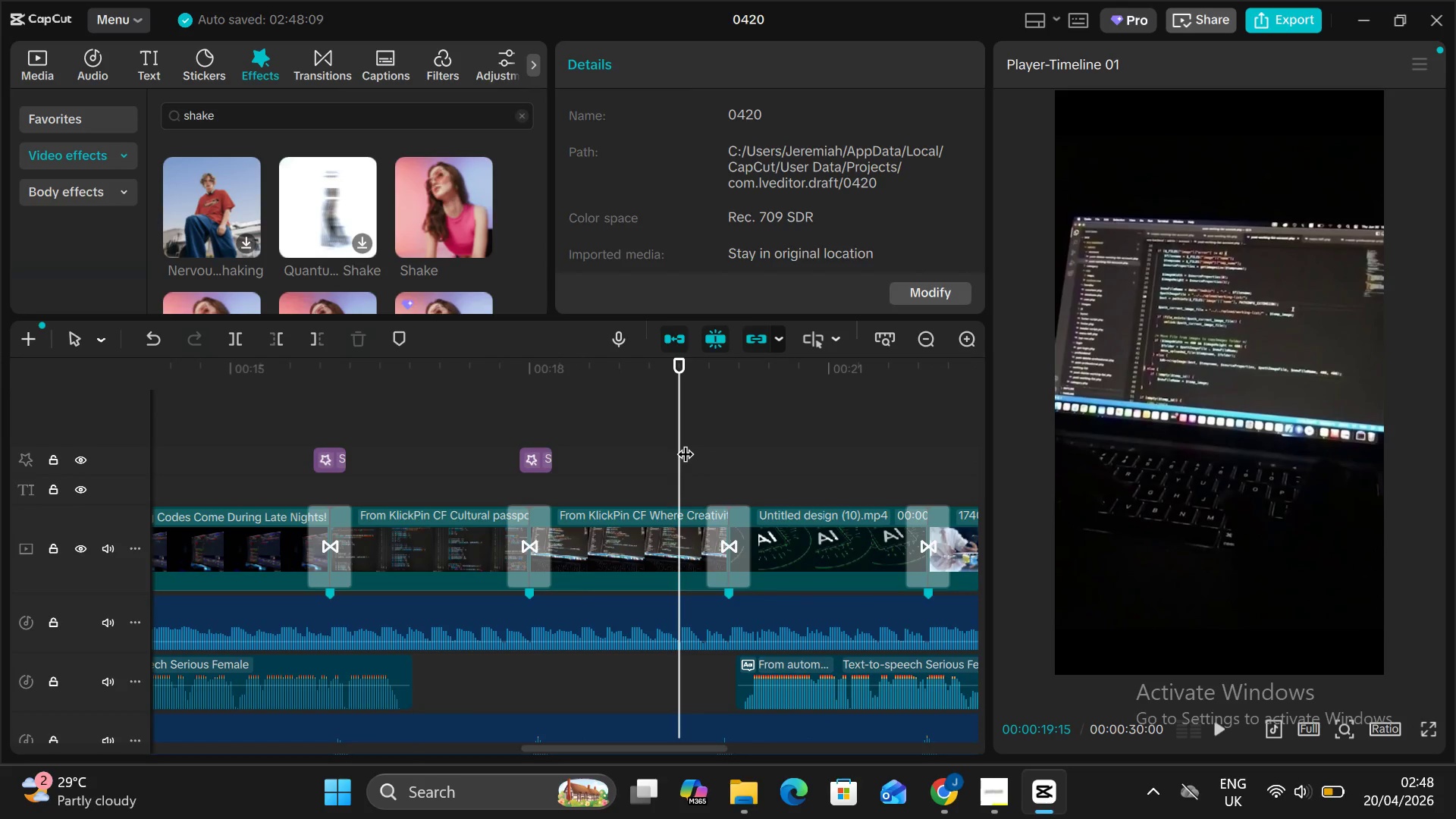 
left_click_drag(start_coordinate=[684, 442], to_coordinate=[707, 453])
 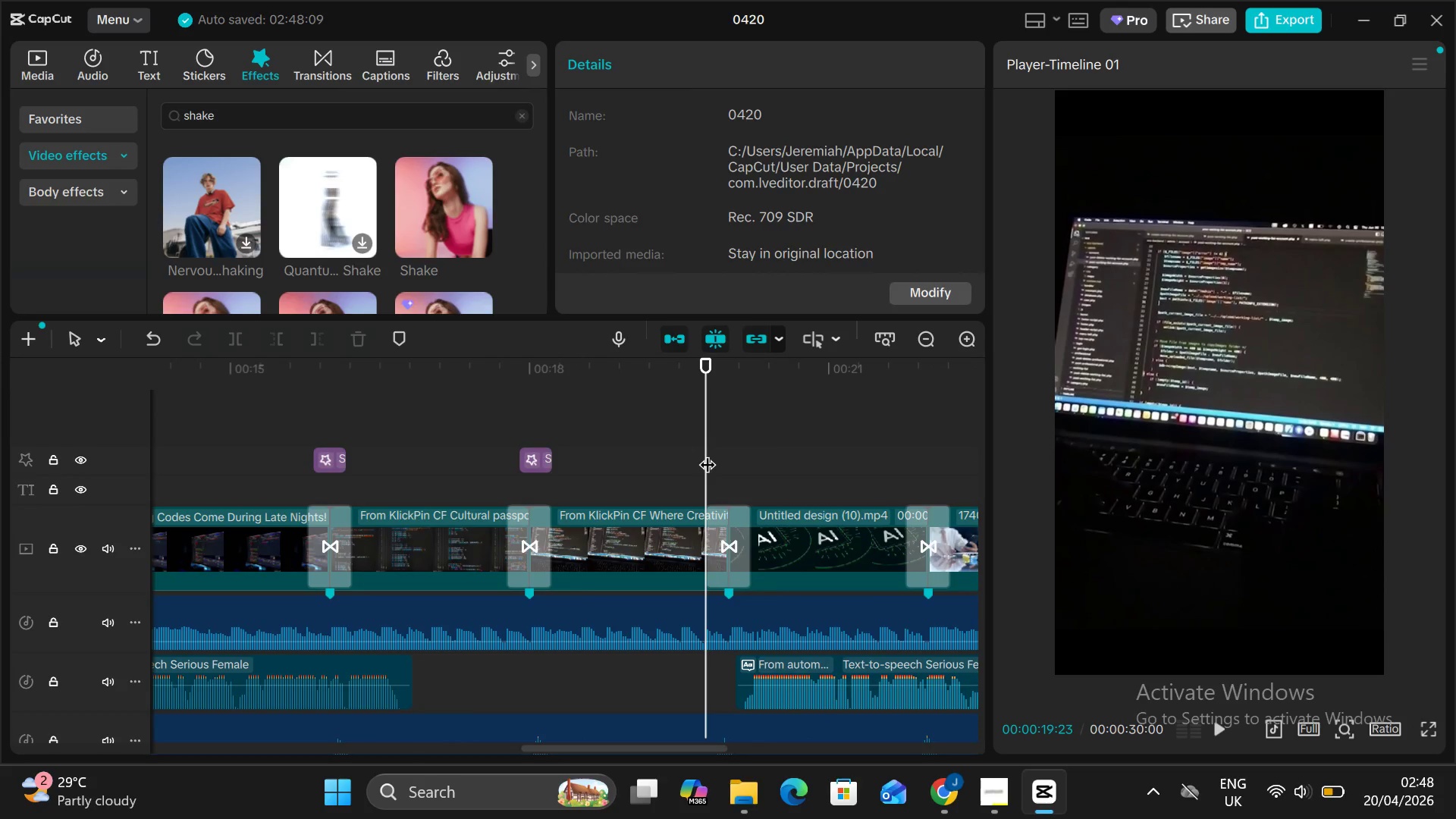 
key(Alt+V)
 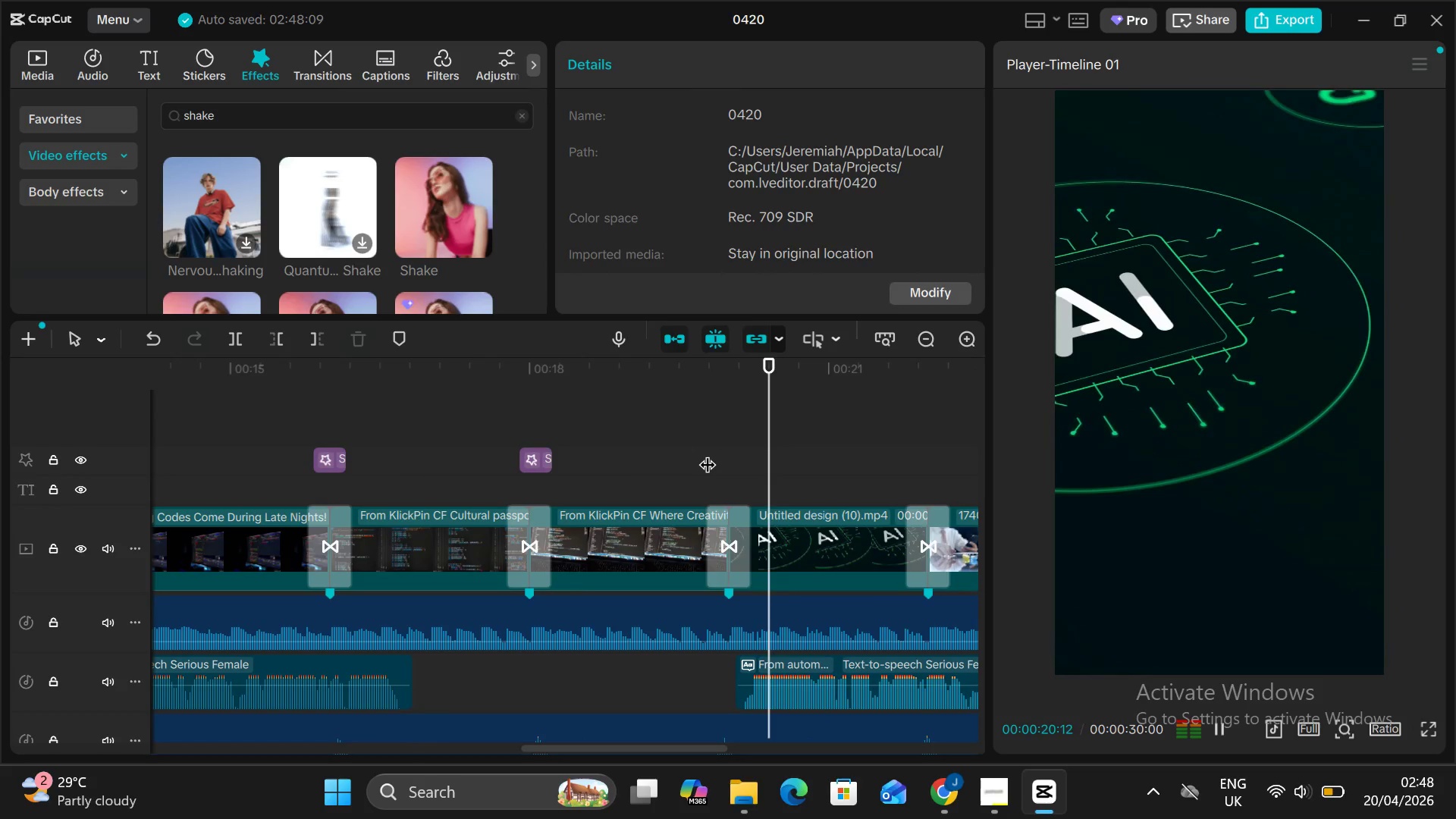 
key(Alt+AltLeft)
 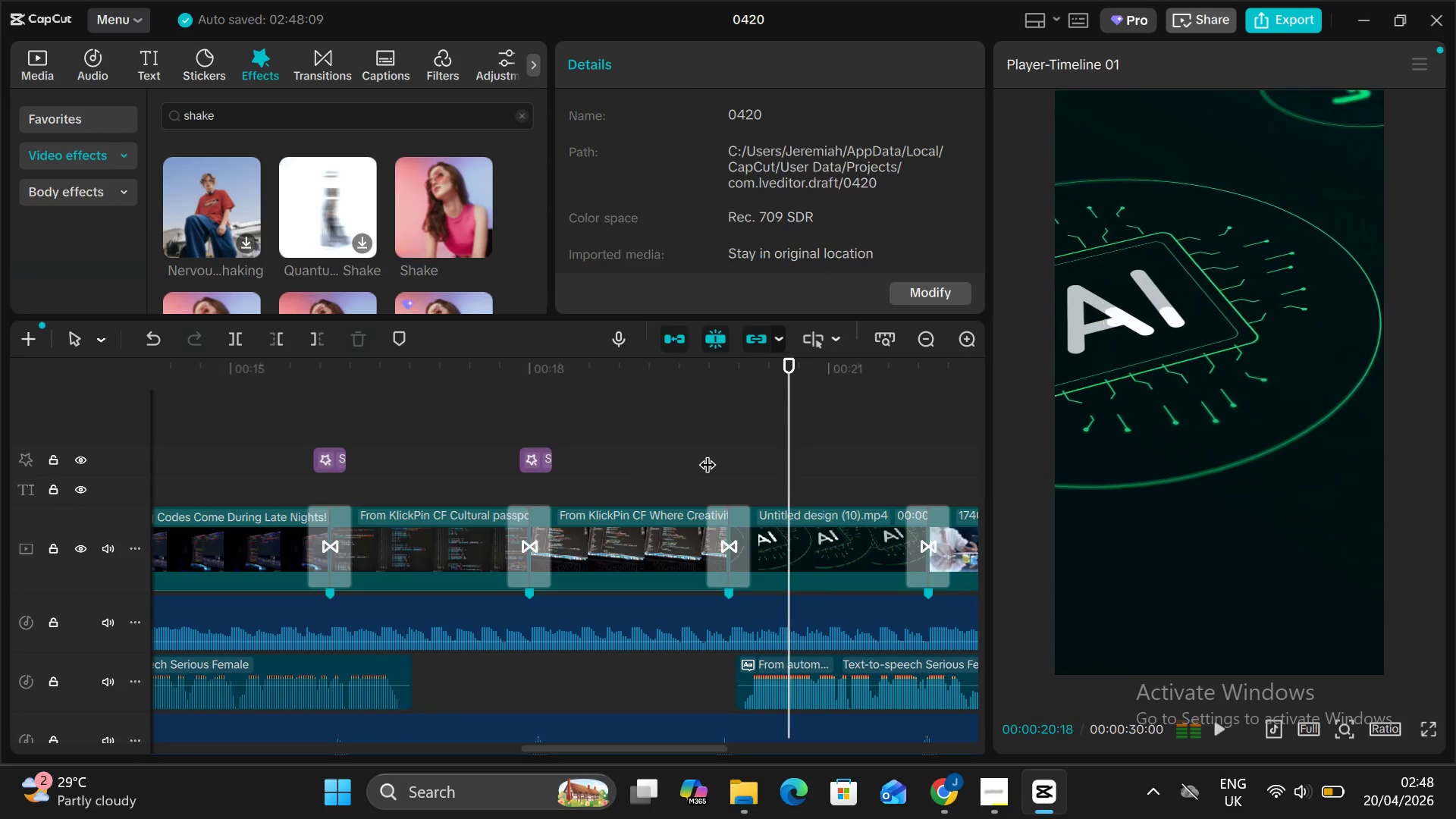 
key(Alt+V)
 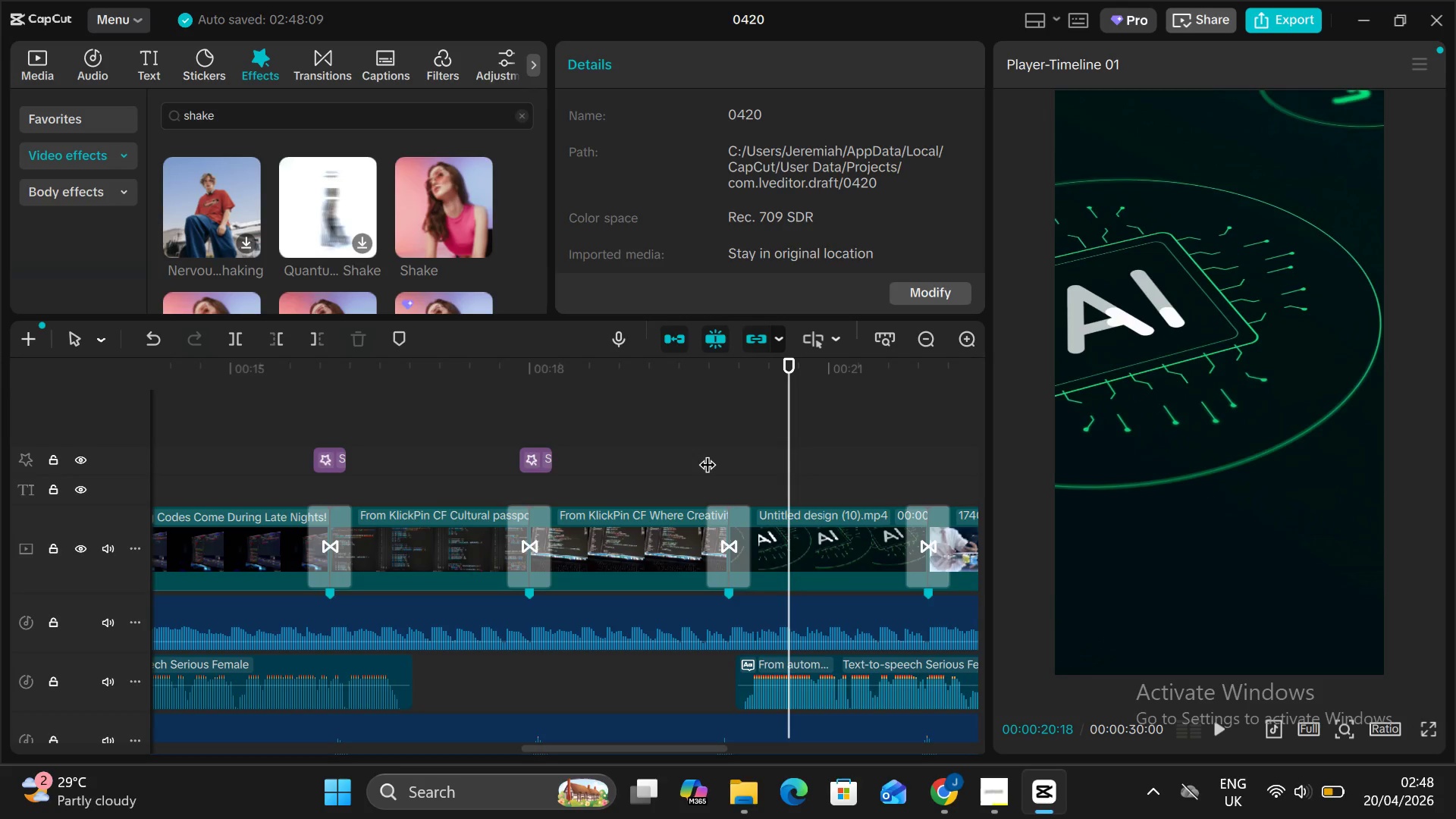 
key(Control+V)
 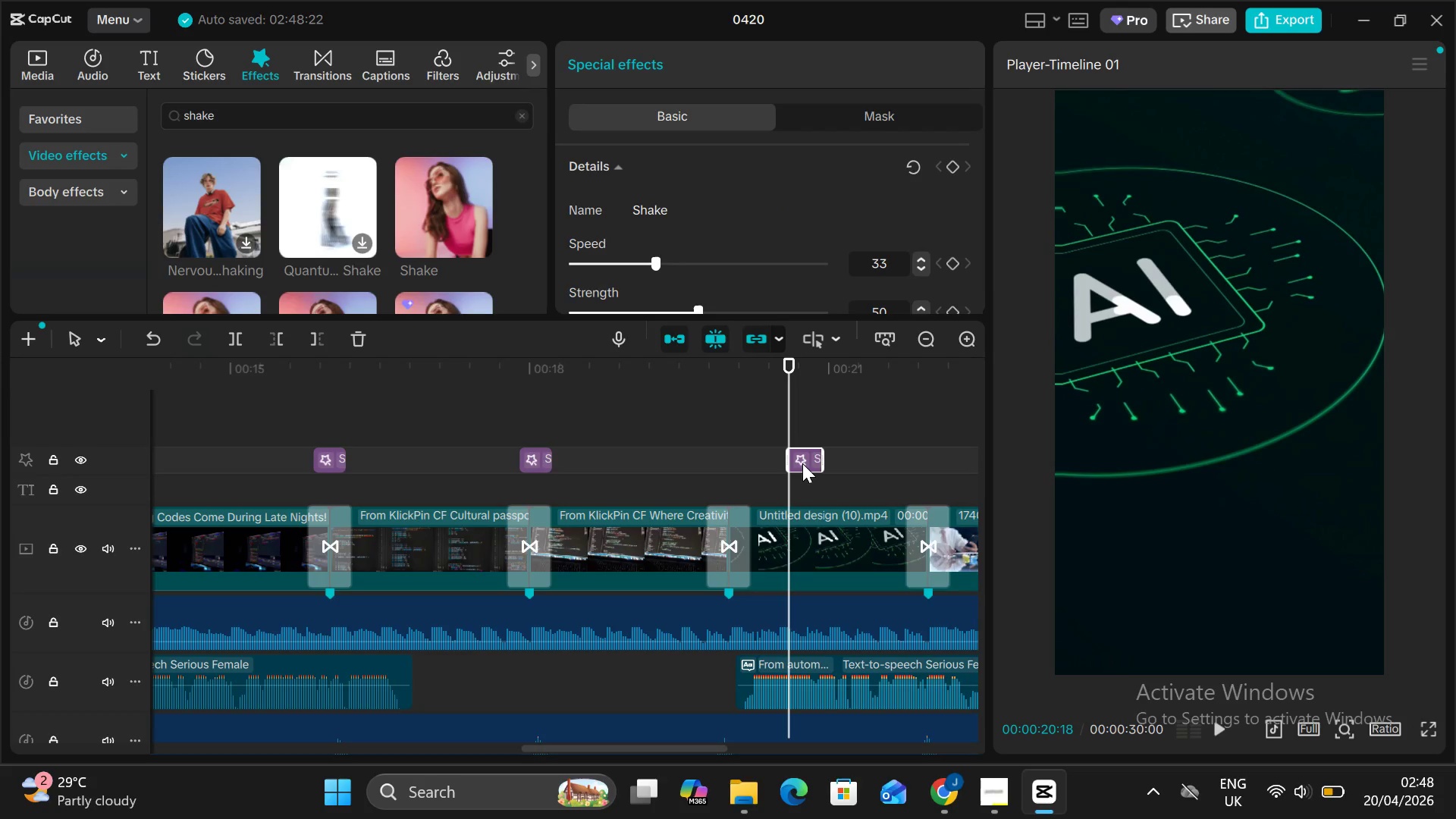 
left_click_drag(start_coordinate=[802, 463], to_coordinate=[706, 465])
 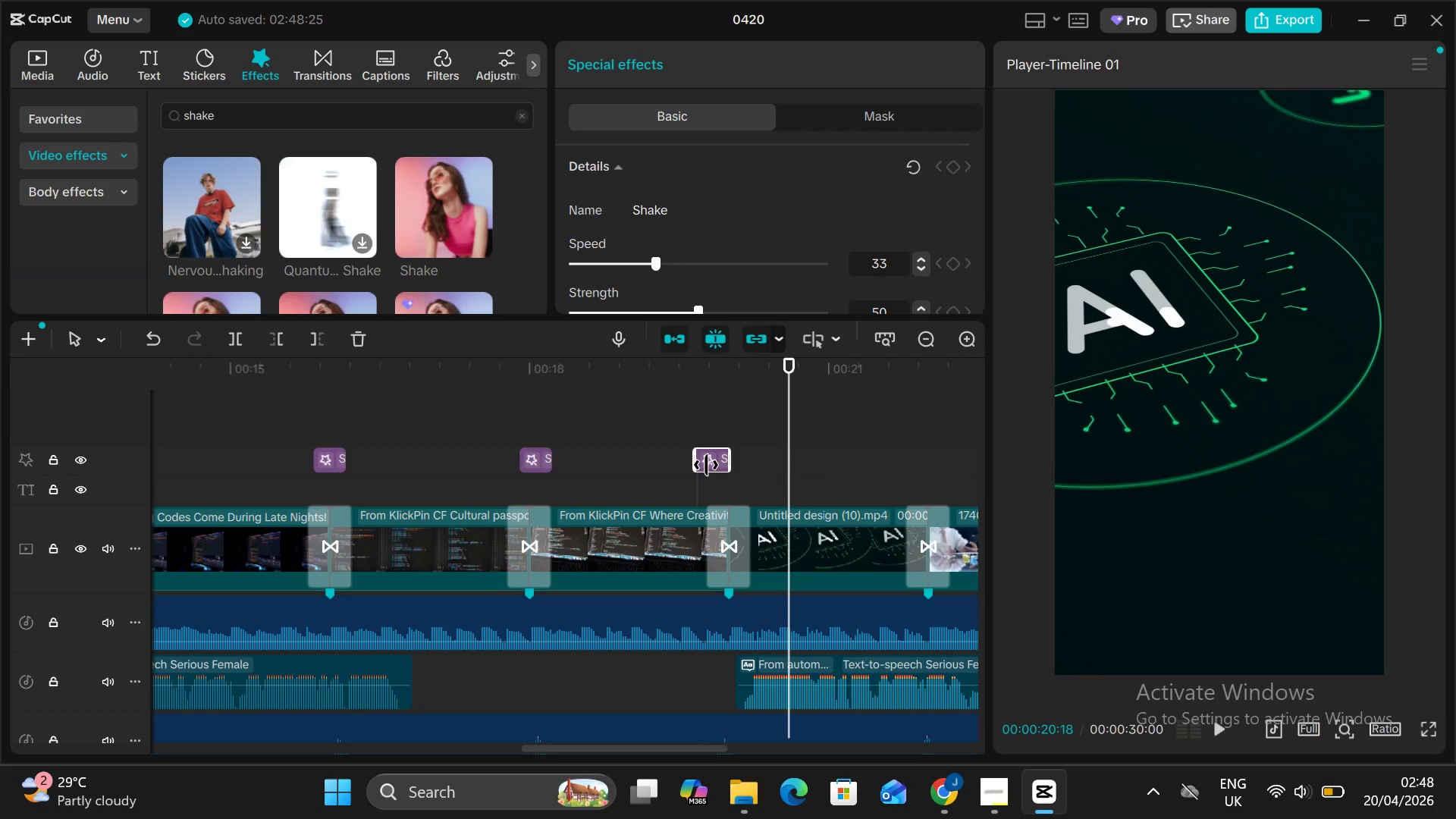 
double_click([706, 465])
 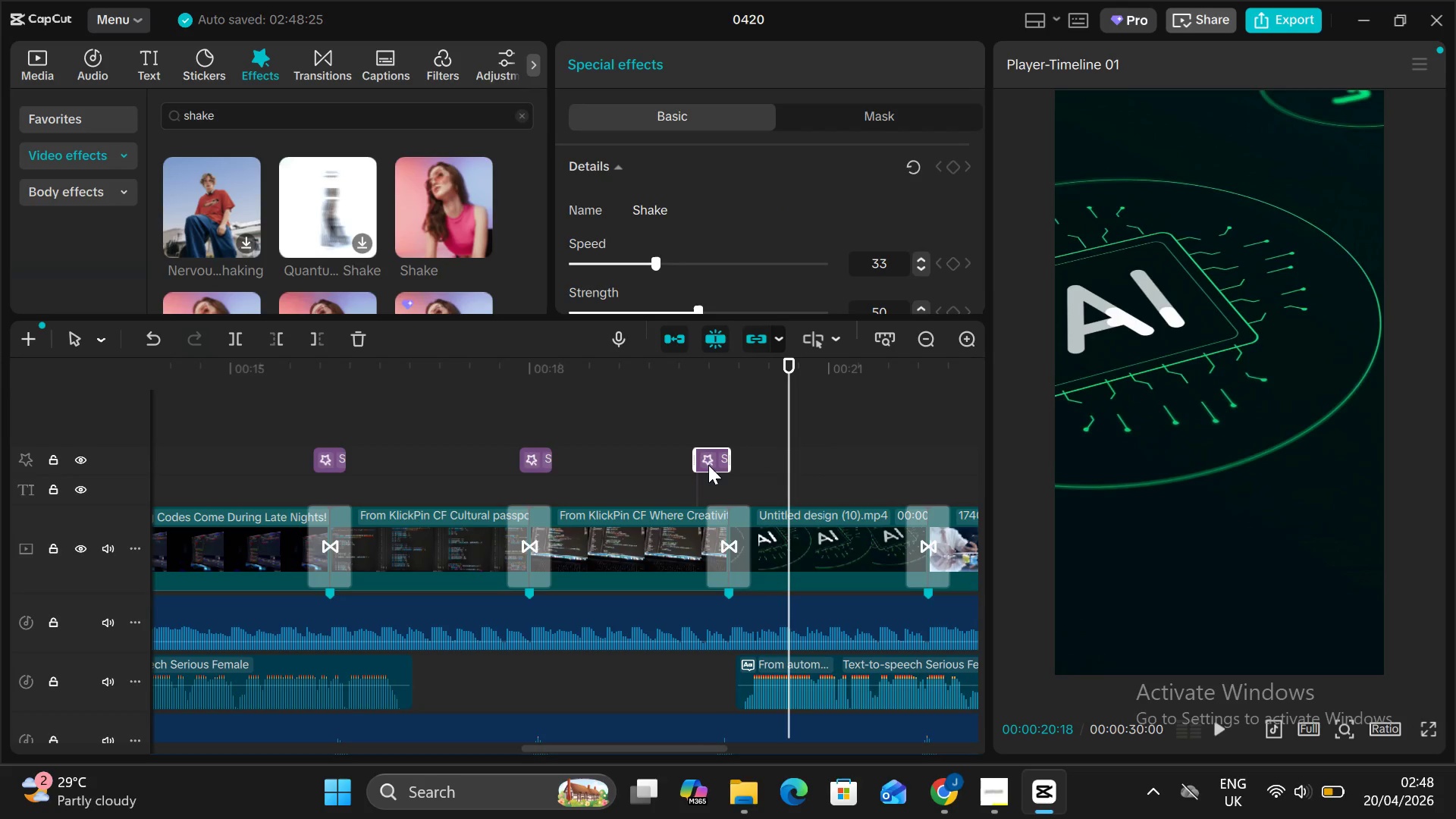 
left_click_drag(start_coordinate=[708, 465], to_coordinate=[733, 466])
 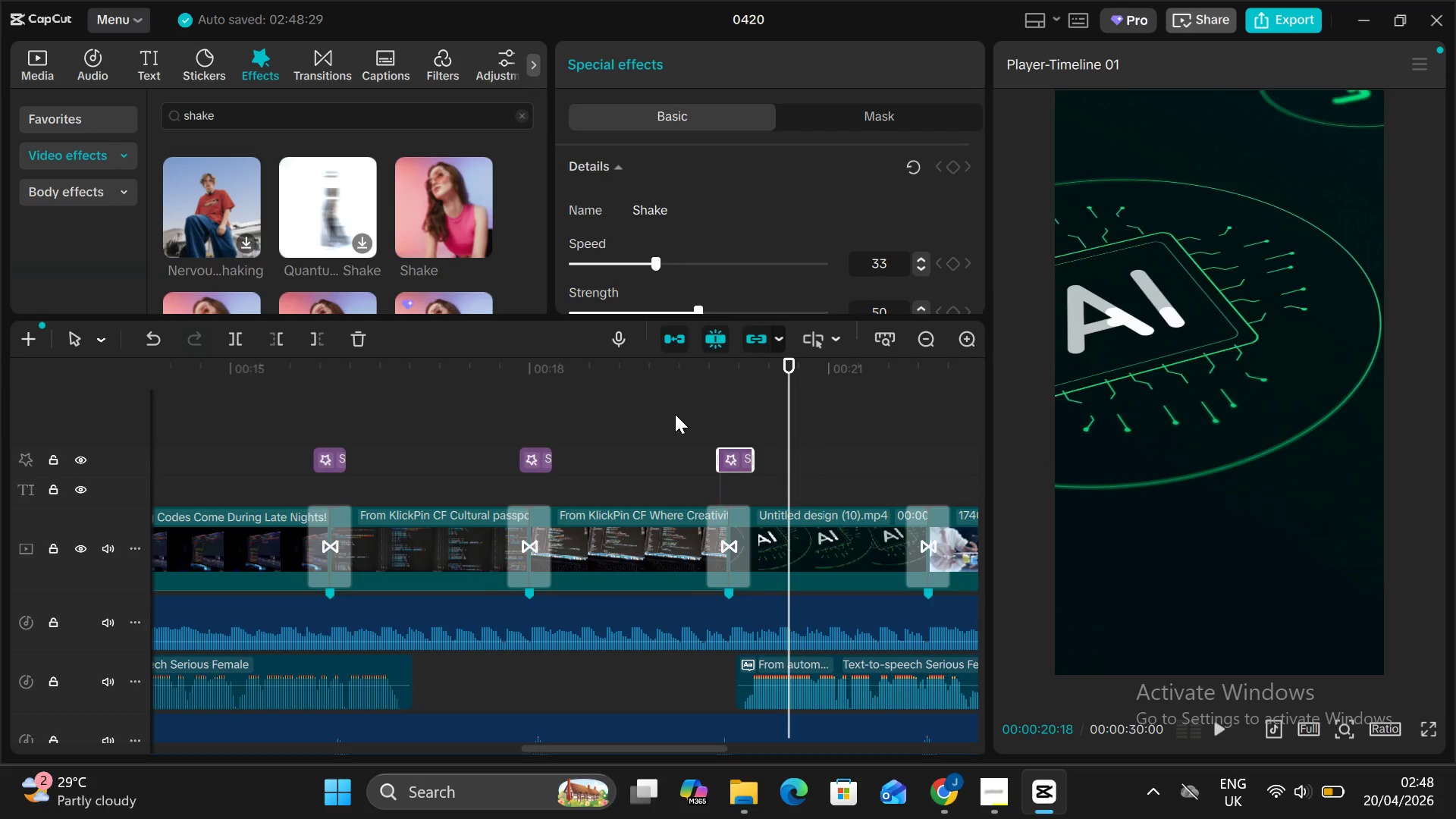 
left_click([675, 414])
 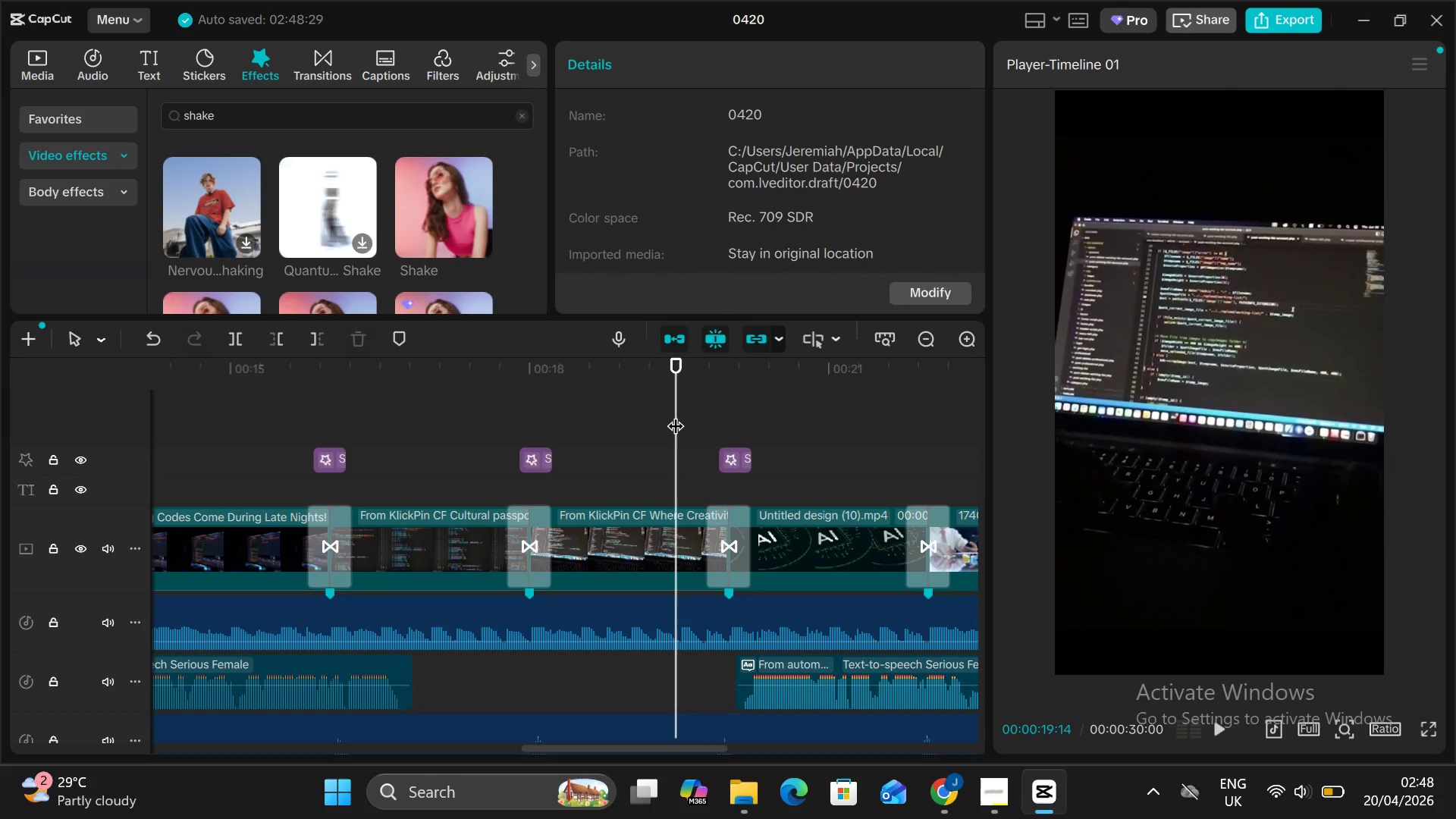 
key(Alt+AltLeft)
 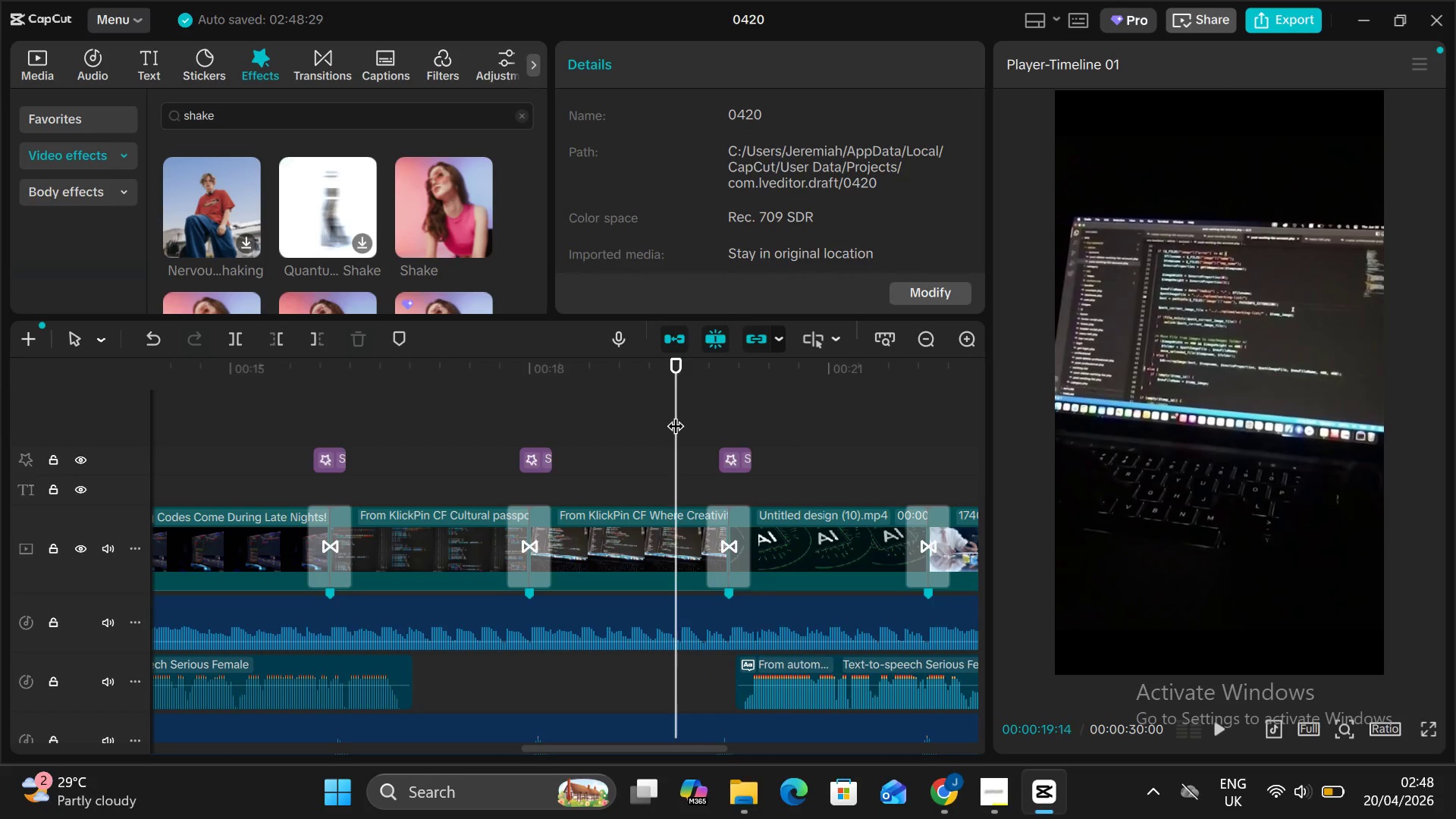 
key(Alt+V)
 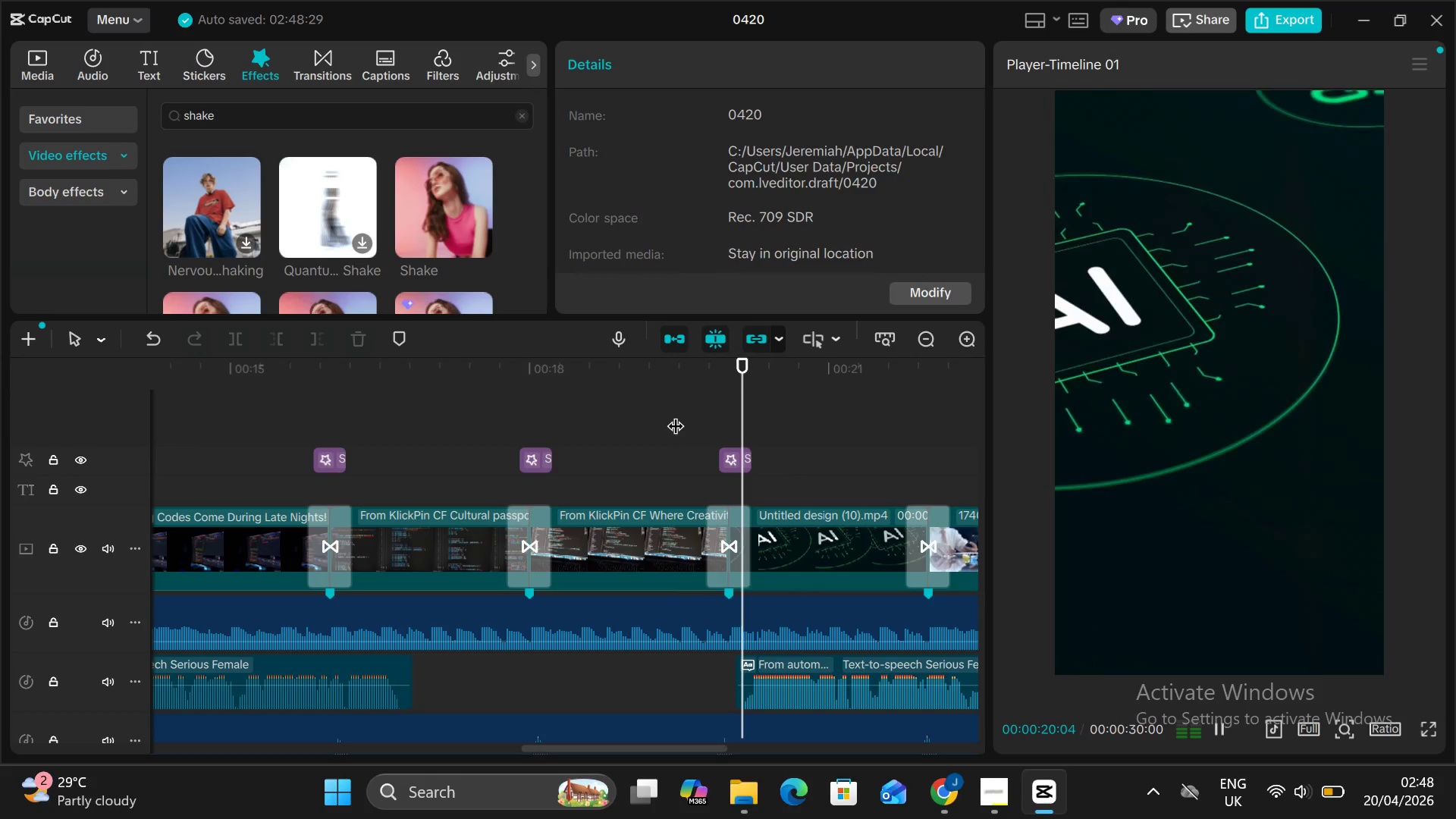 
key(Alt+AltLeft)
 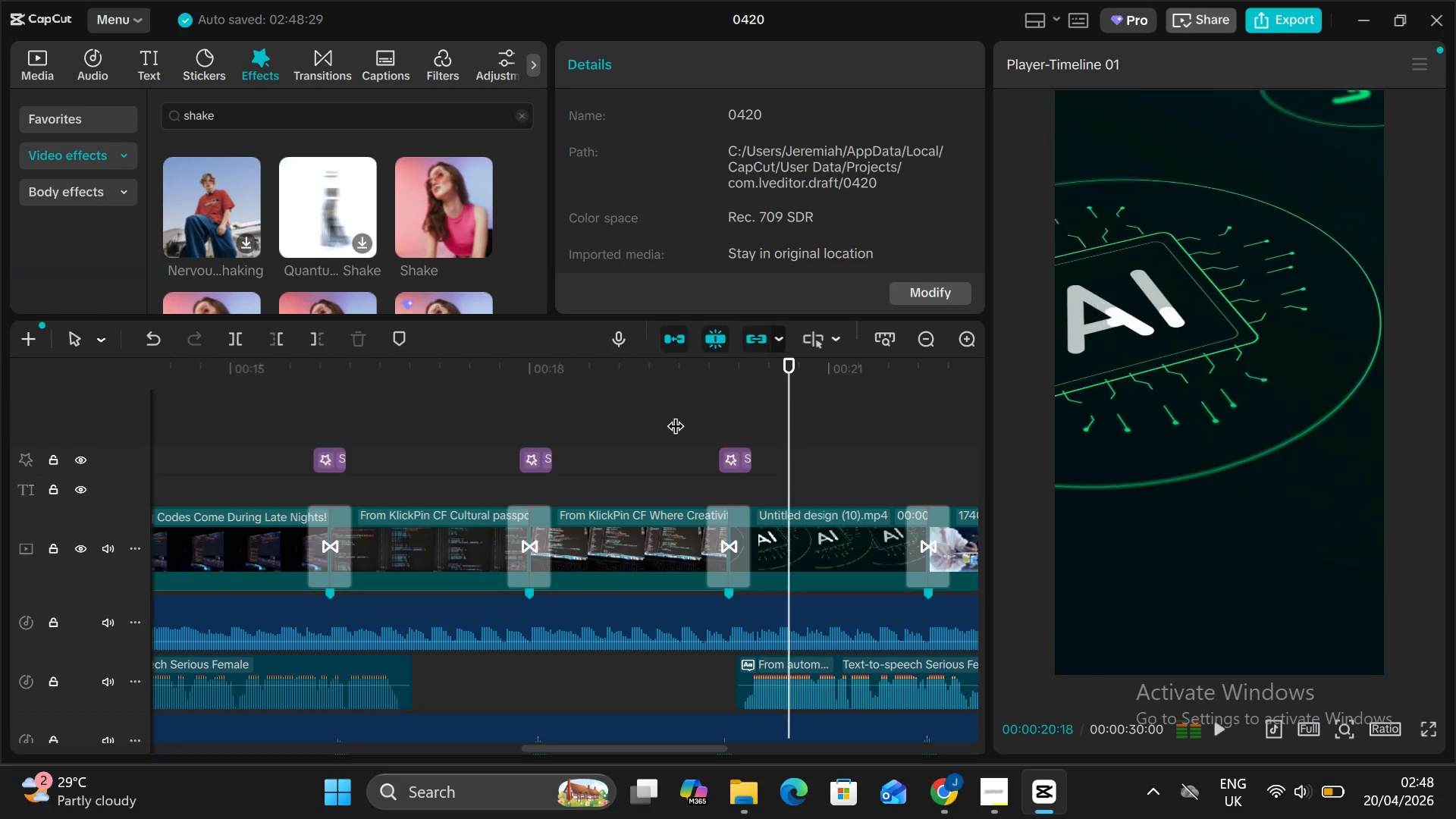 
key(Alt+V)
 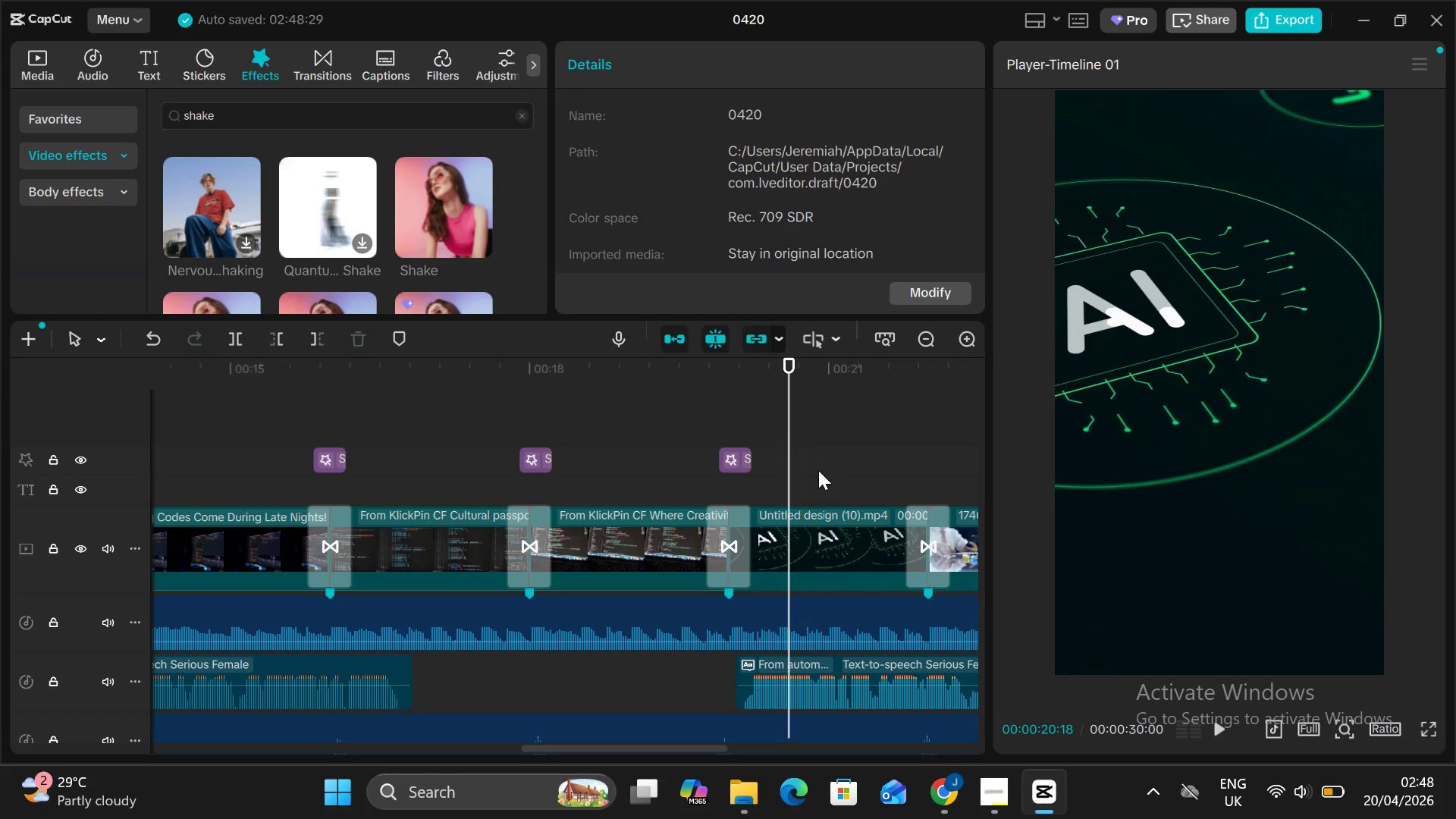 
scroll: coordinate [818, 470], scroll_direction: none, amount: 0.0
 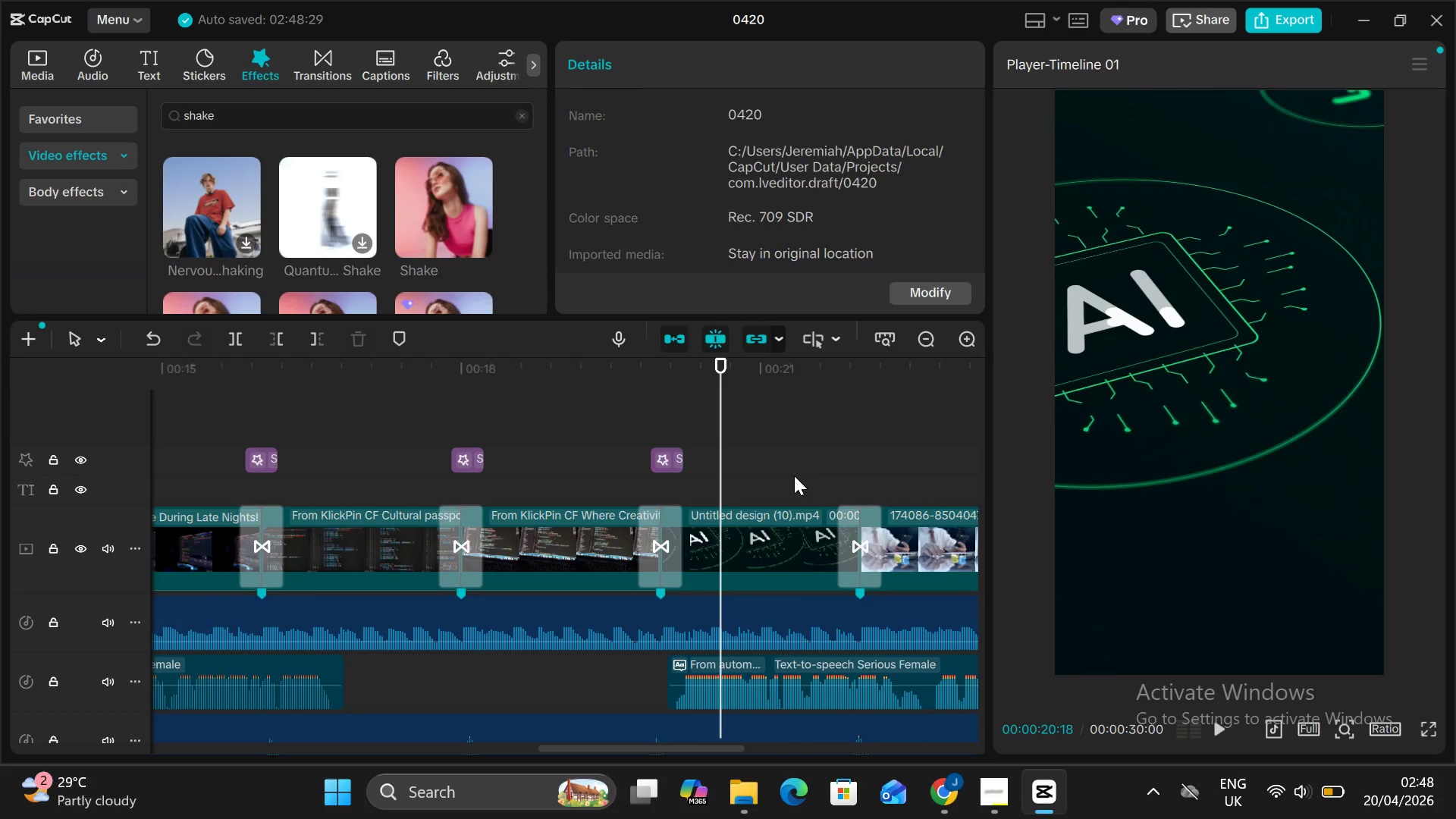 
left_click([794, 475])
 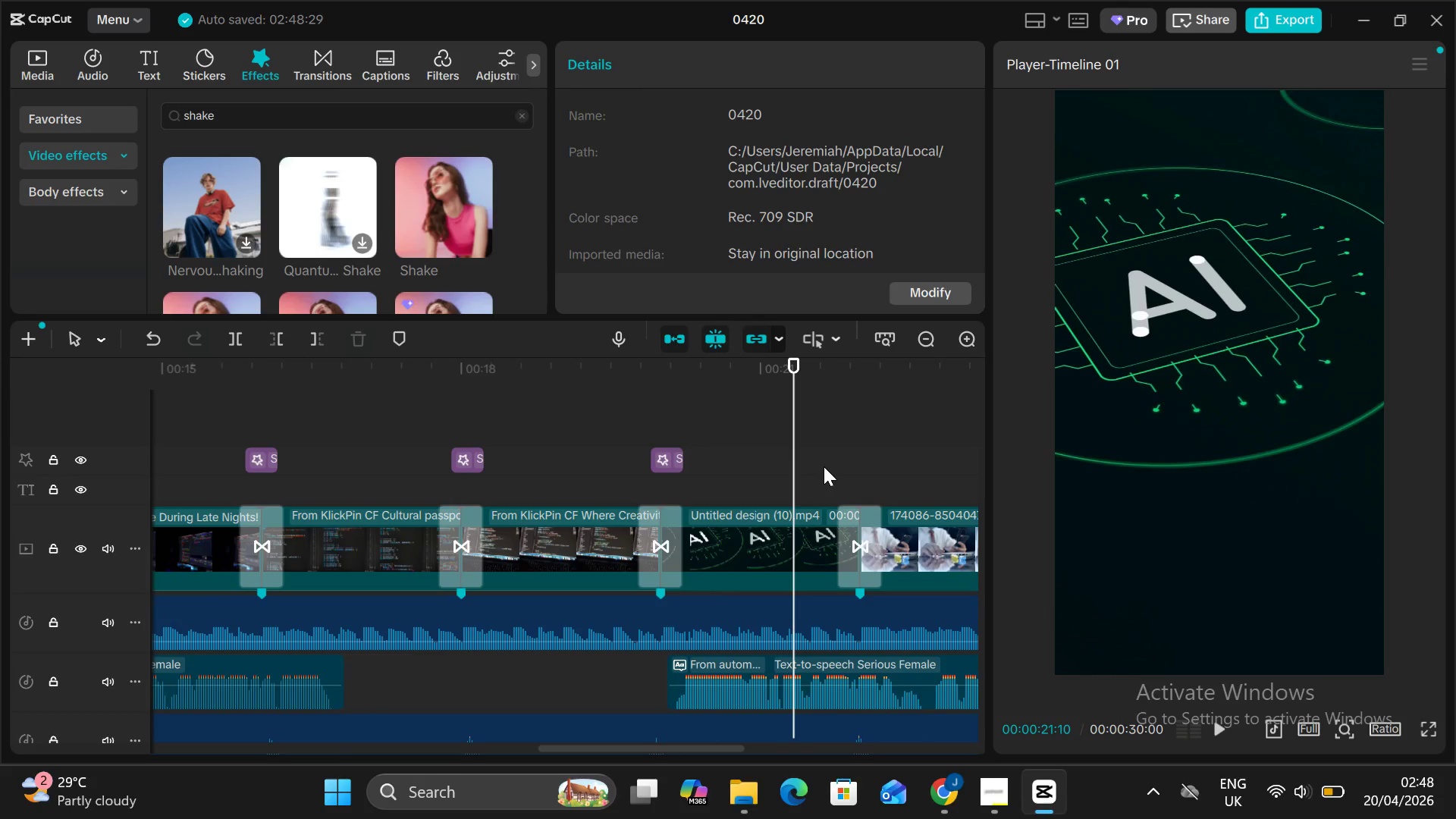 
double_click([824, 466])
 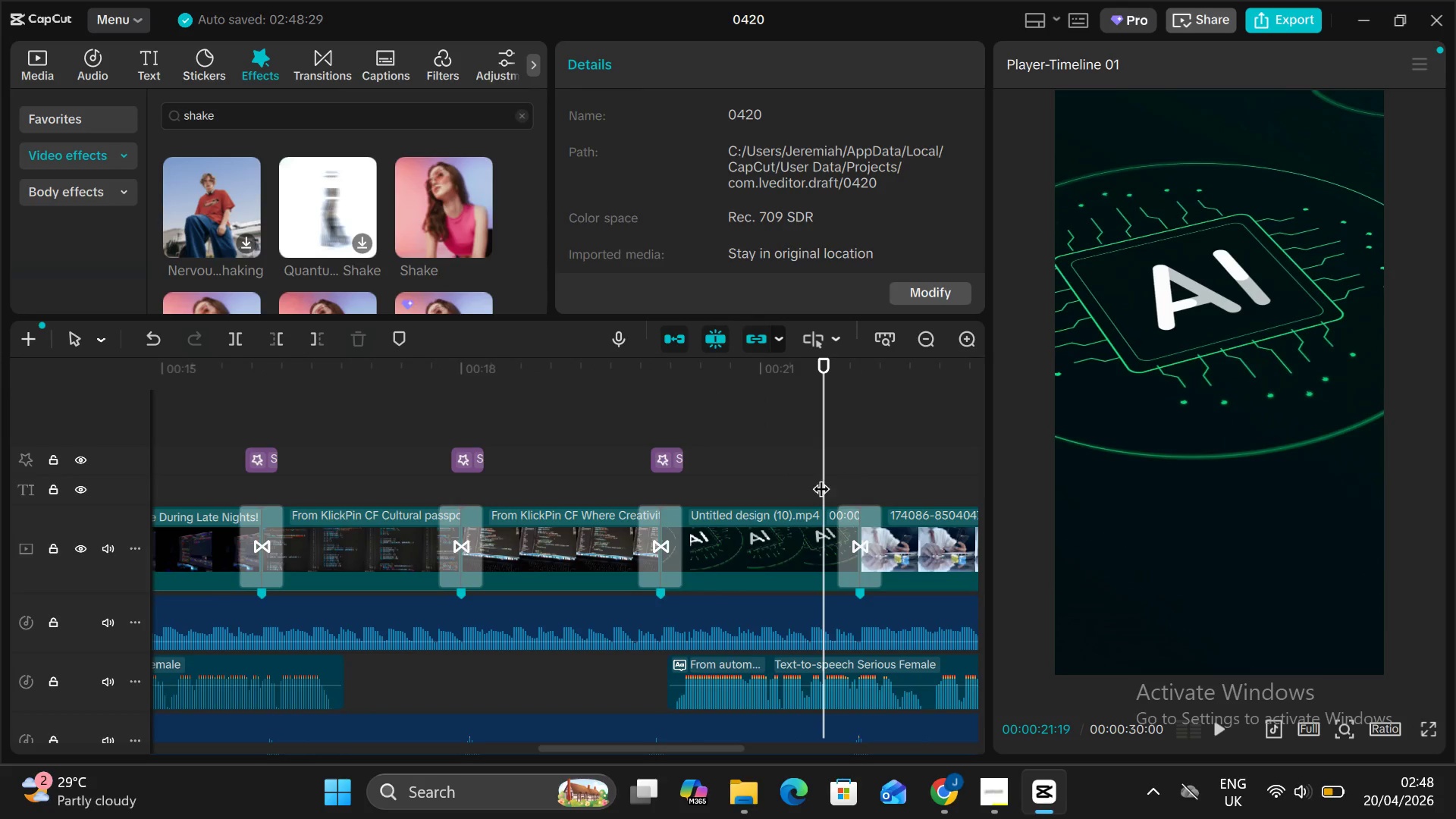 
left_click_drag(start_coordinate=[817, 476], to_coordinate=[842, 480])
 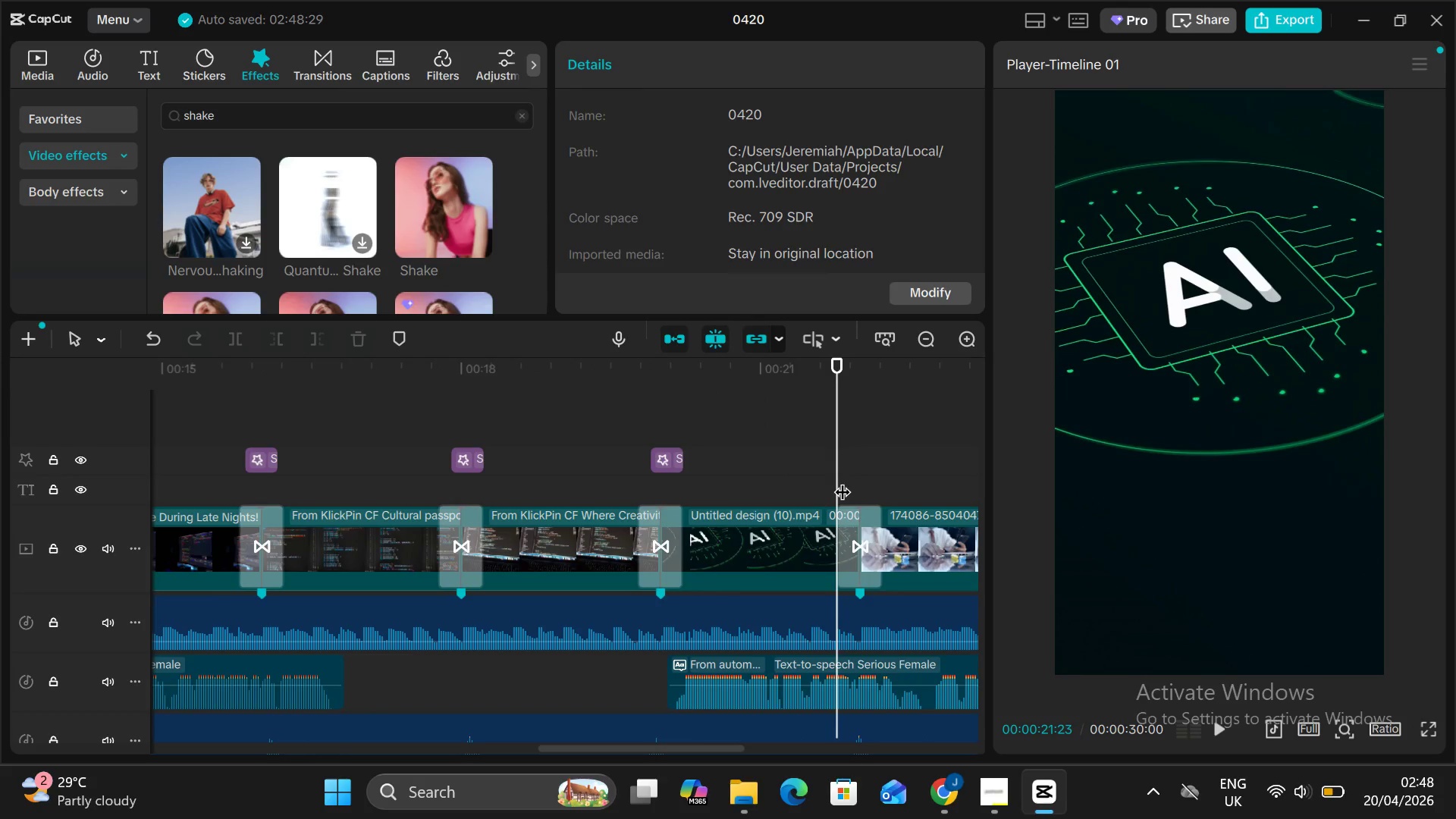 
key(Control+ControlLeft)
 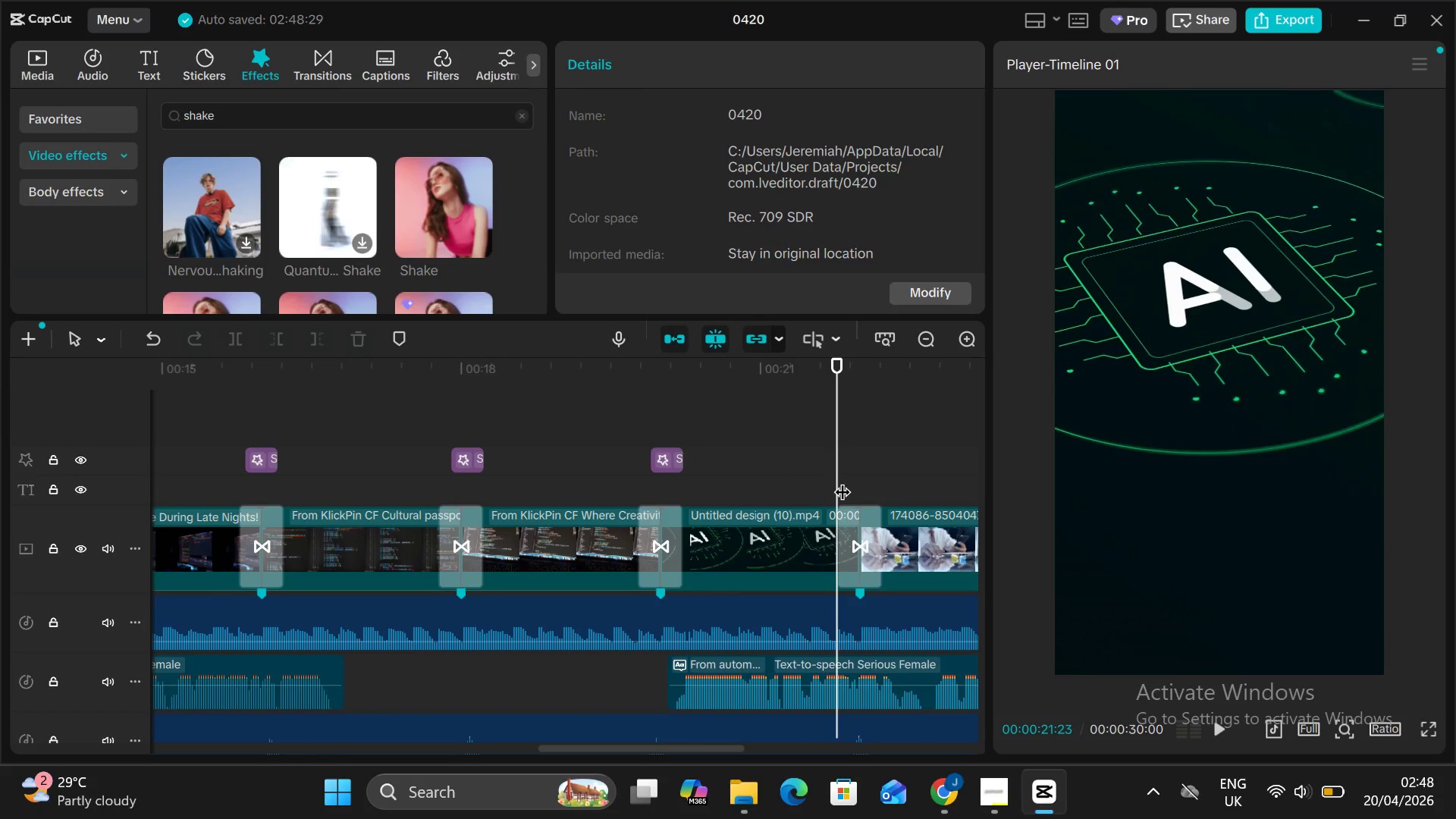 
key(Control+V)
 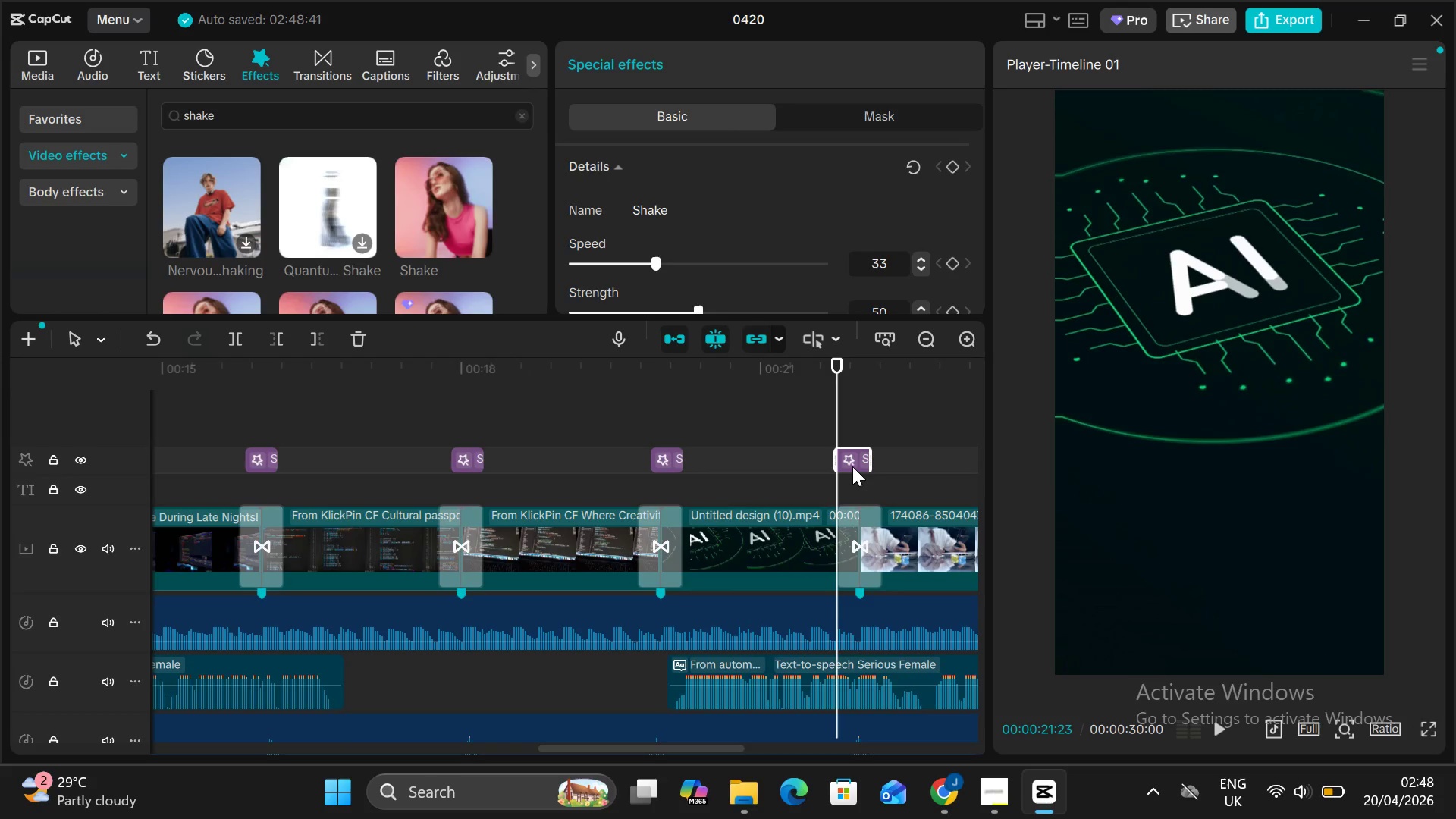 
left_click_drag(start_coordinate=[852, 466], to_coordinate=[857, 469])
 